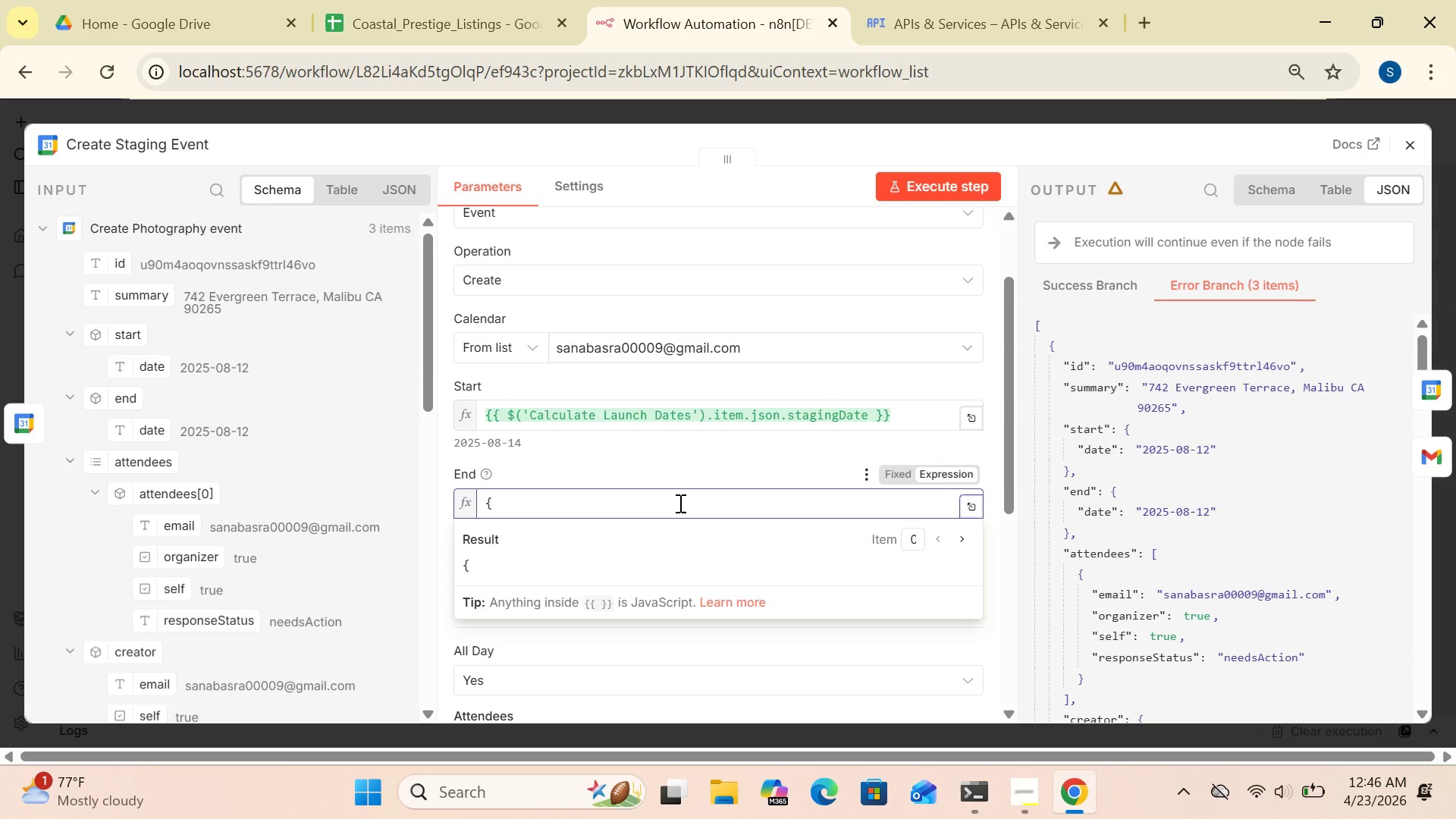 
key(Backspace)
 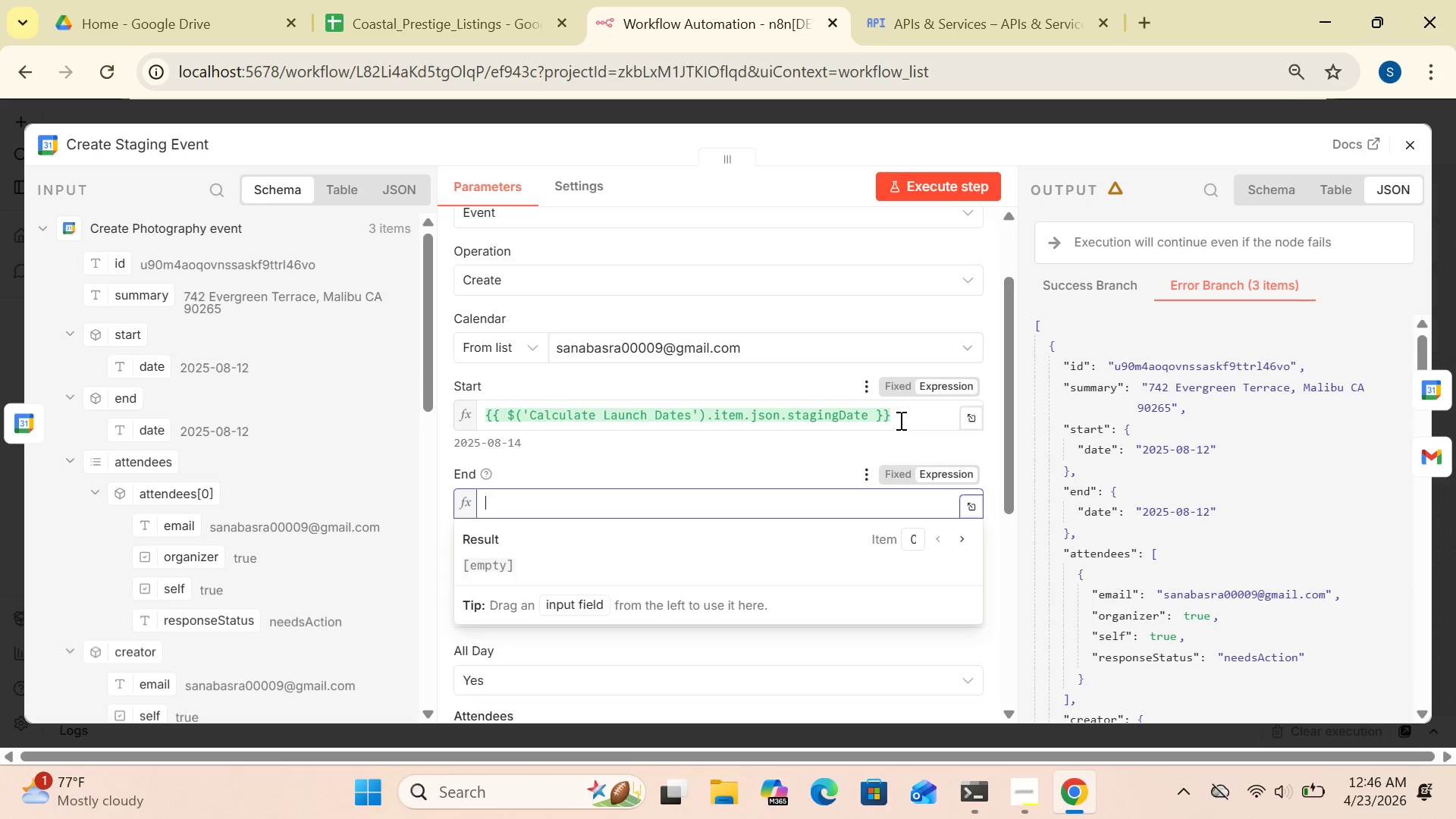 
left_click_drag(start_coordinate=[900, 417], to_coordinate=[480, 410])
 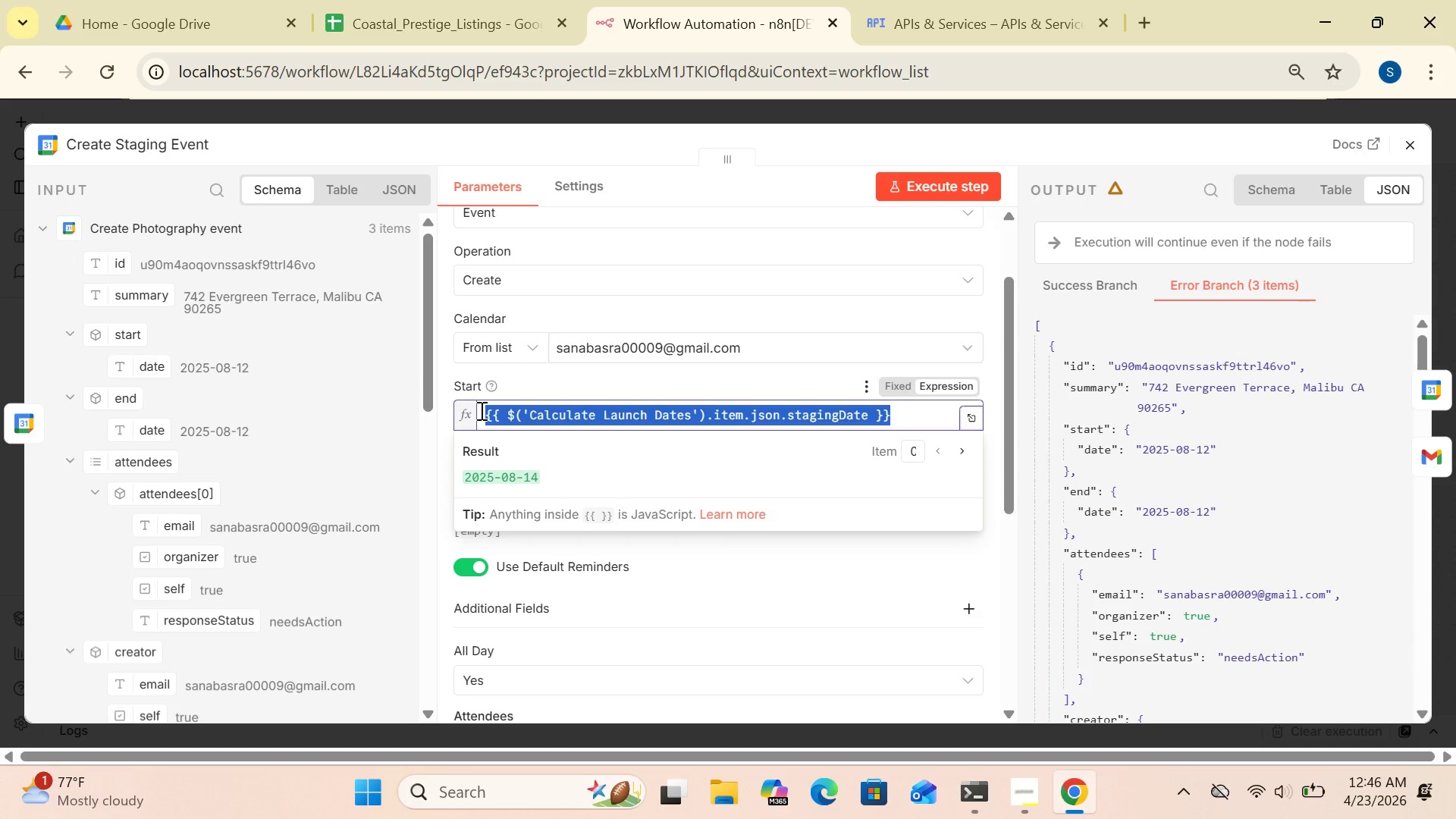 
key(Control+C)
 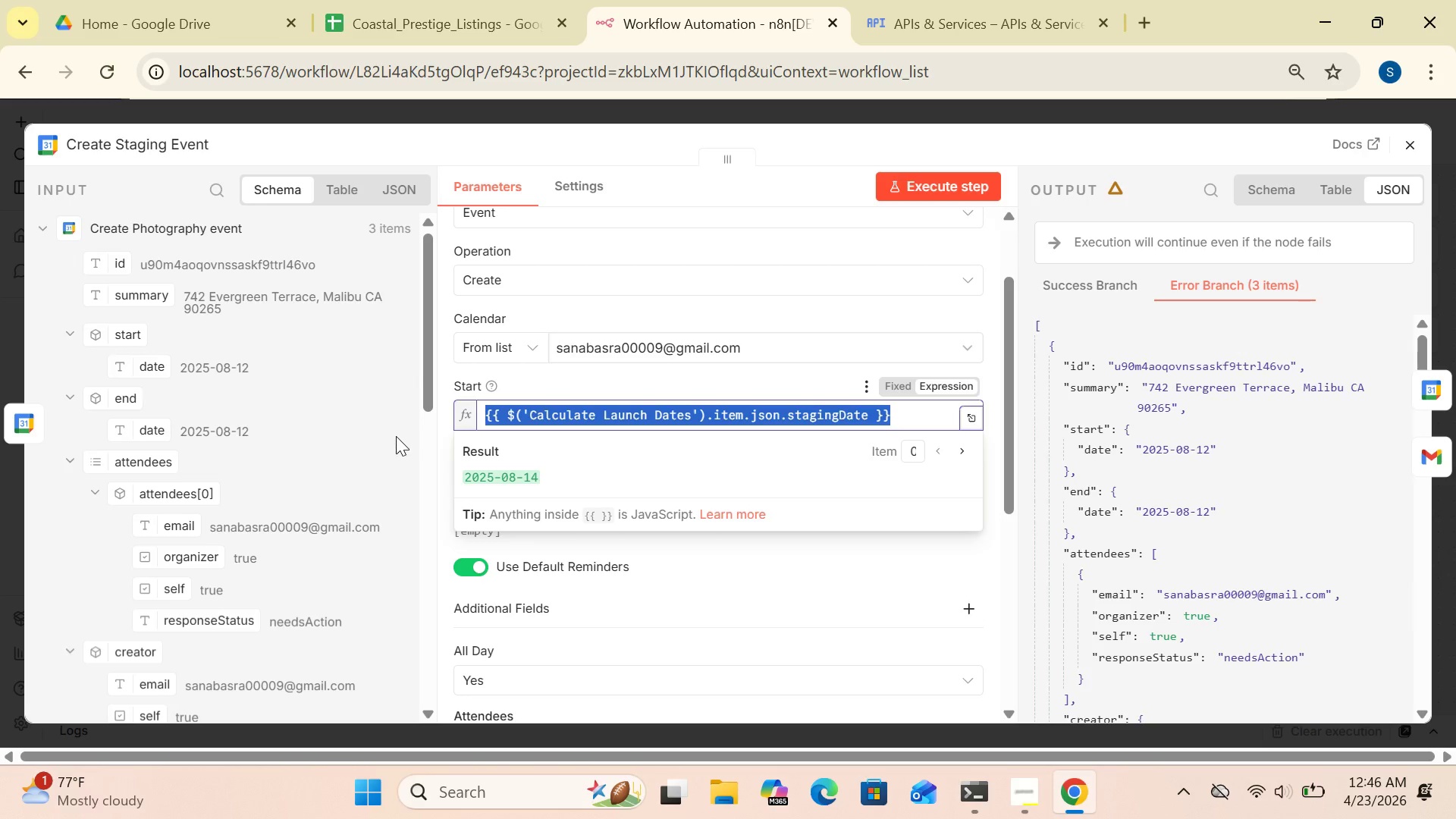 
left_click([396, 436])
 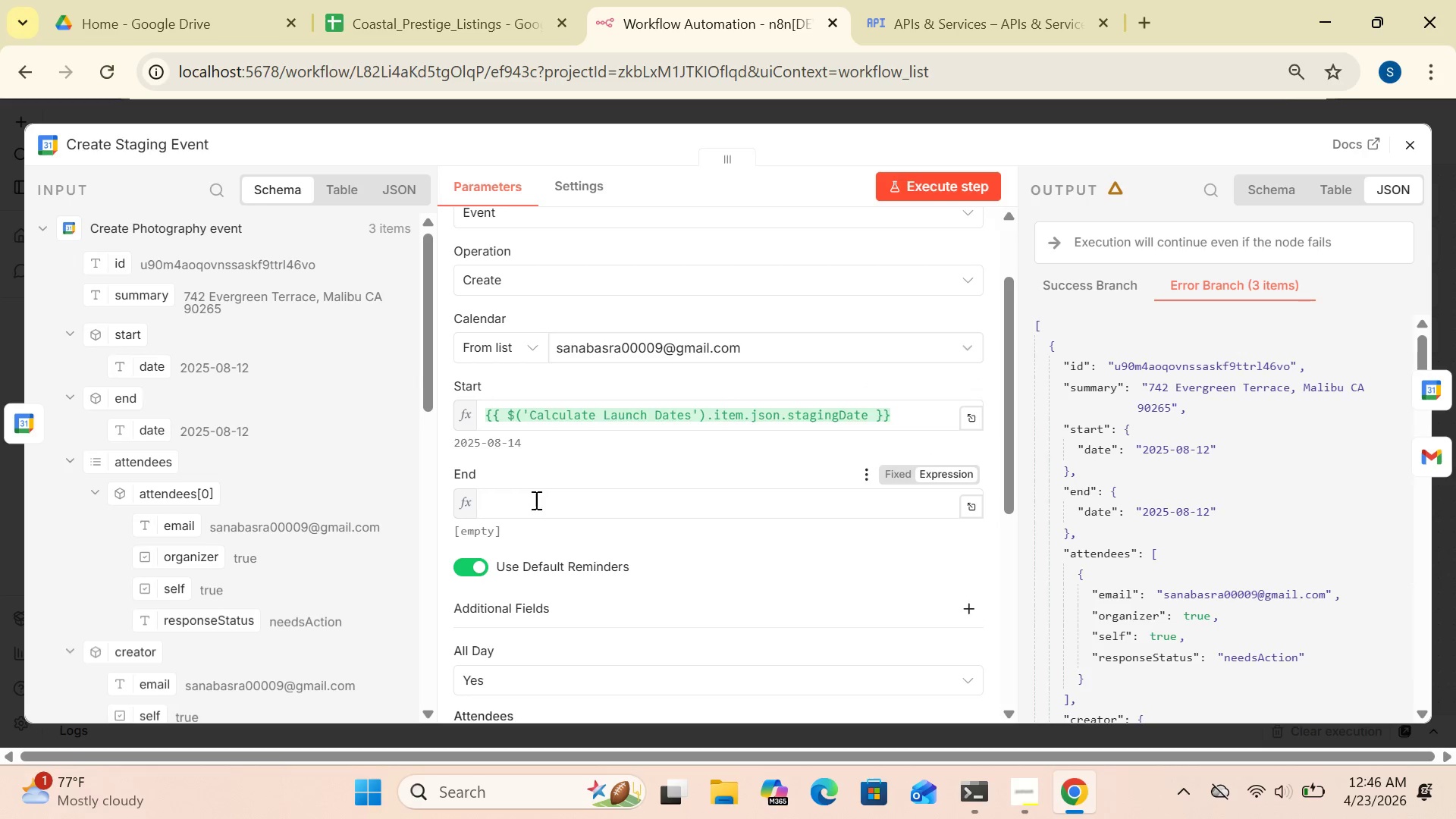 
left_click([533, 501])
 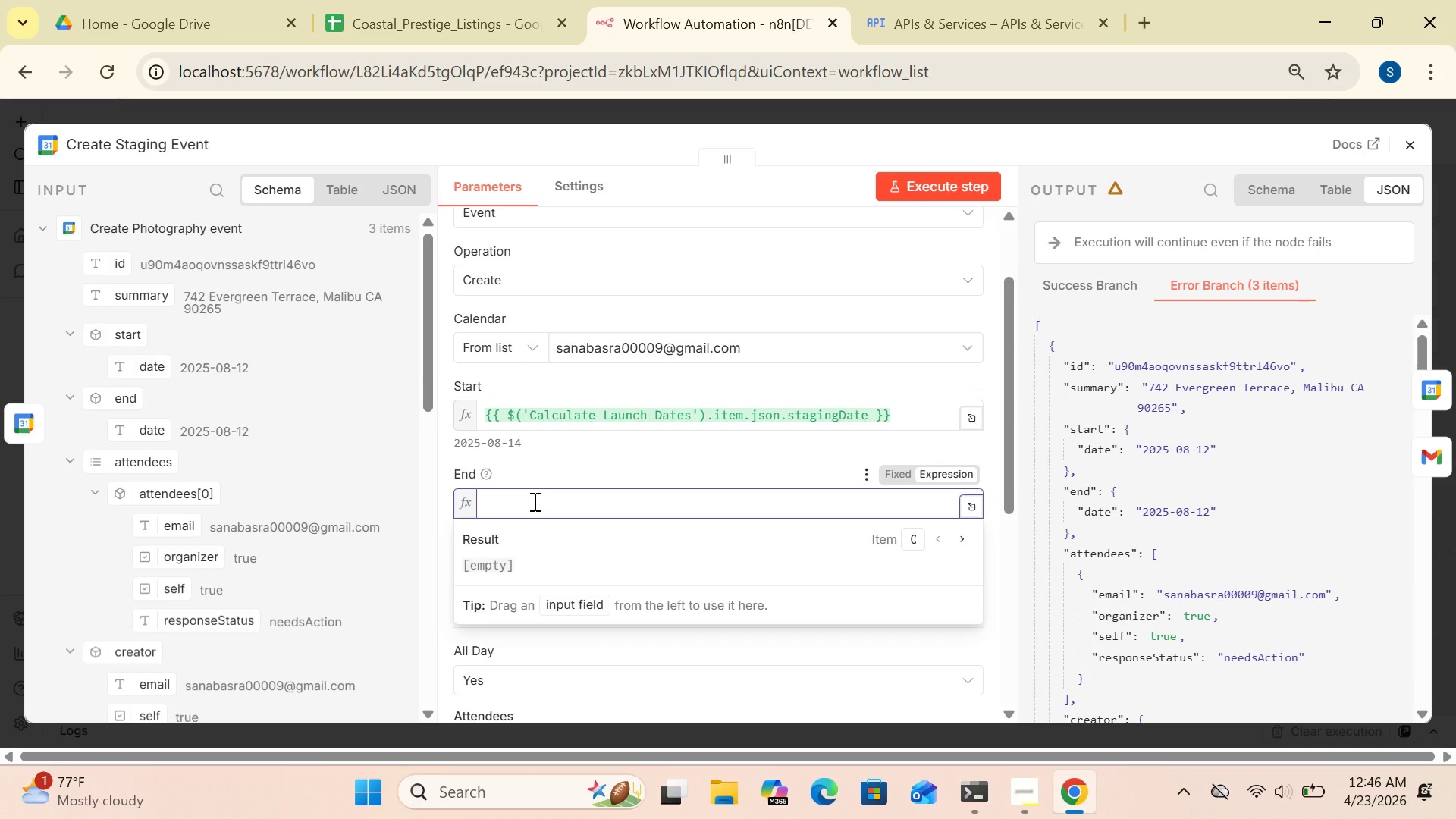 
key(Control+V)
 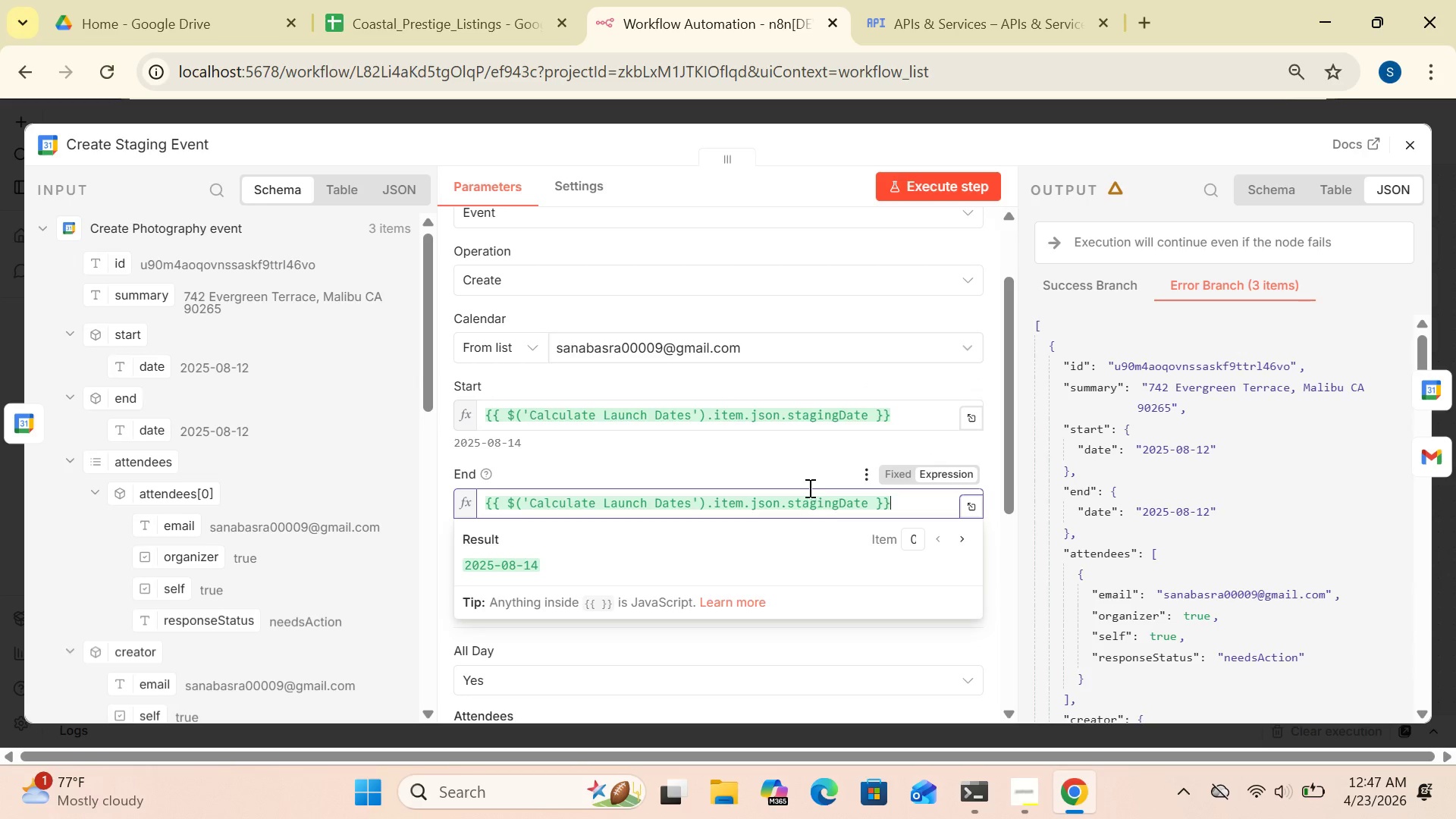 
wait(5.16)
 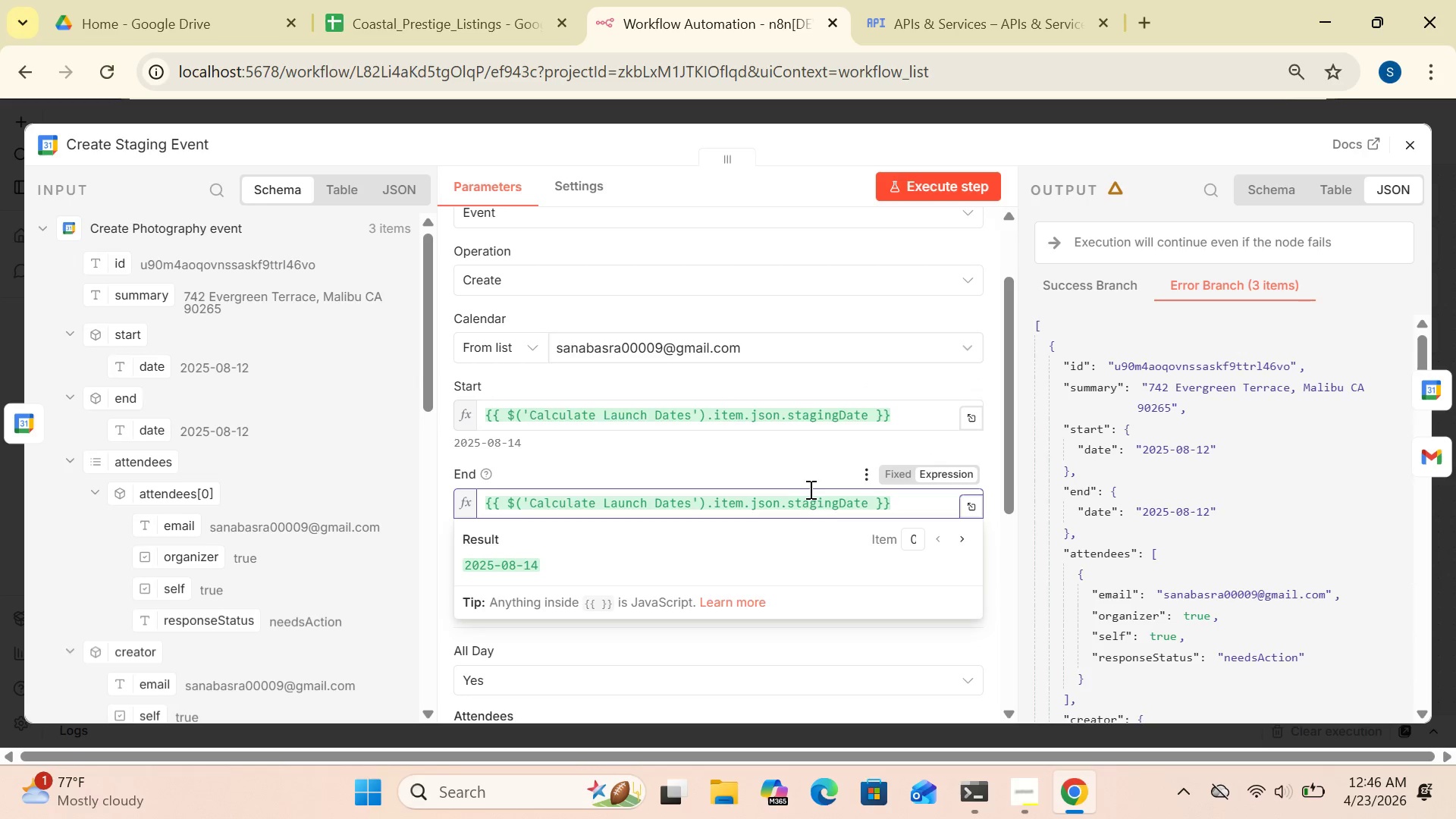 
left_click_drag(start_coordinate=[1015, 497], to_coordinate=[1007, 525])
 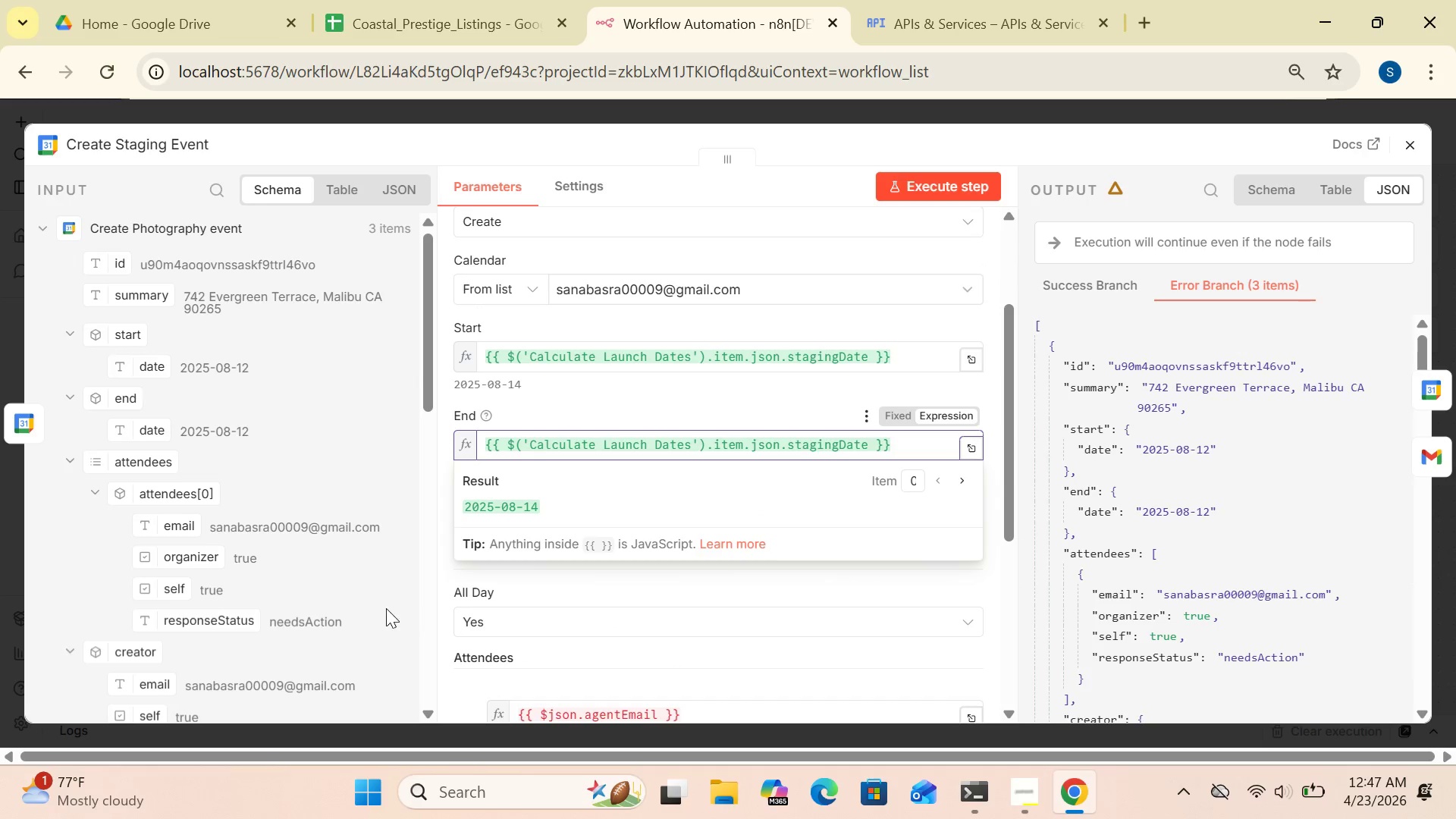 
left_click([379, 609])
 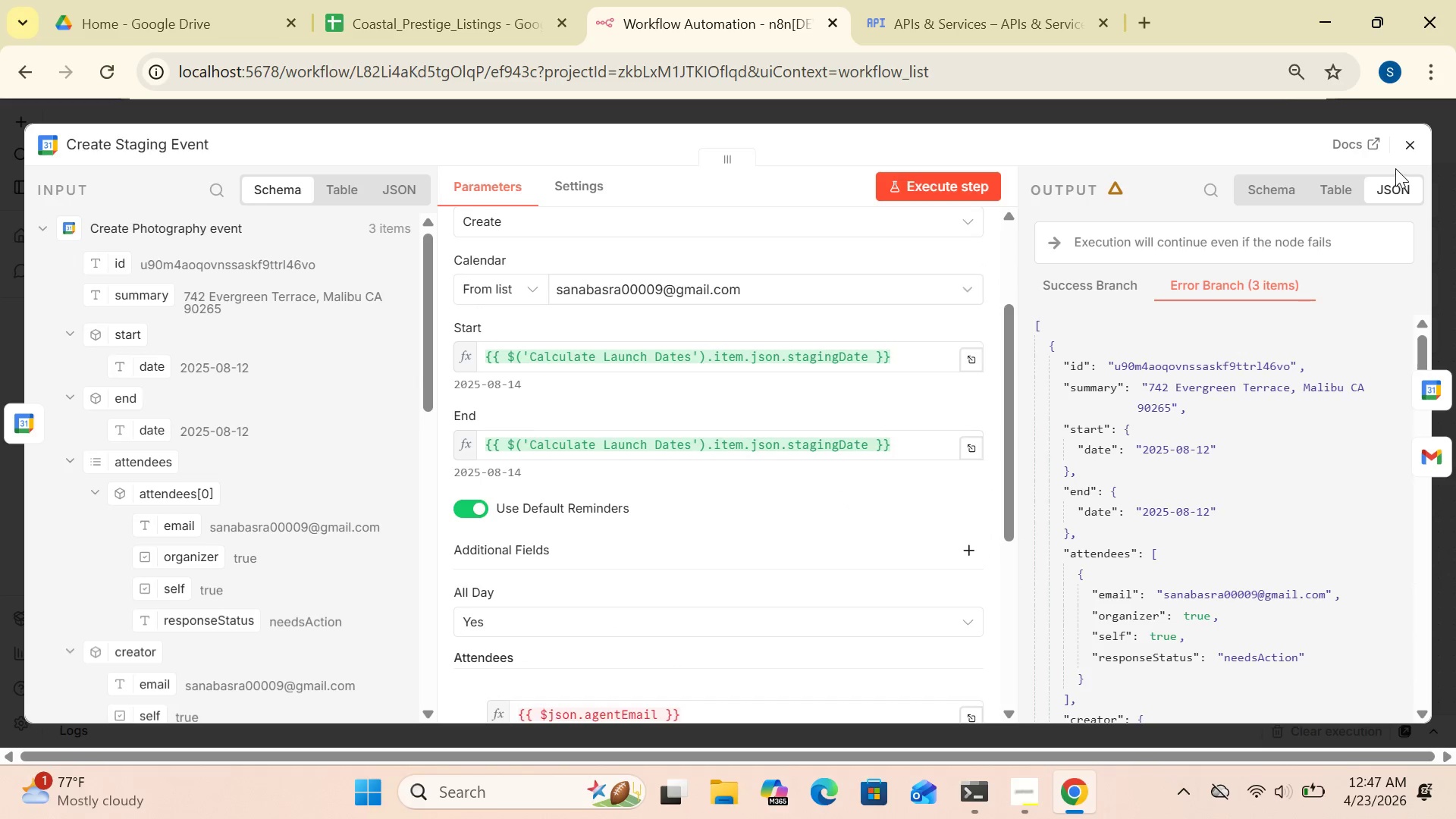 
left_click([1413, 148])
 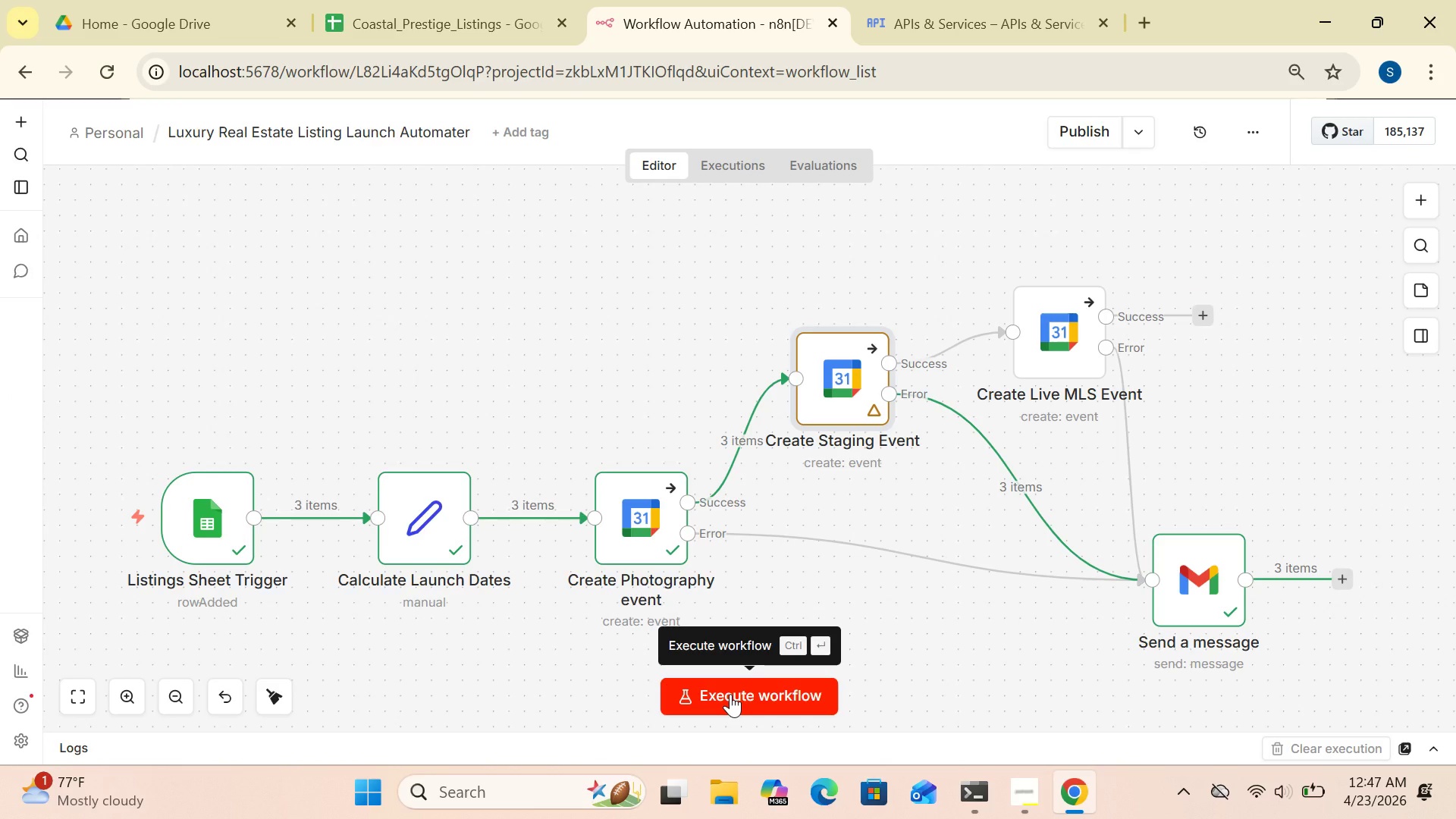 
wait(18.06)
 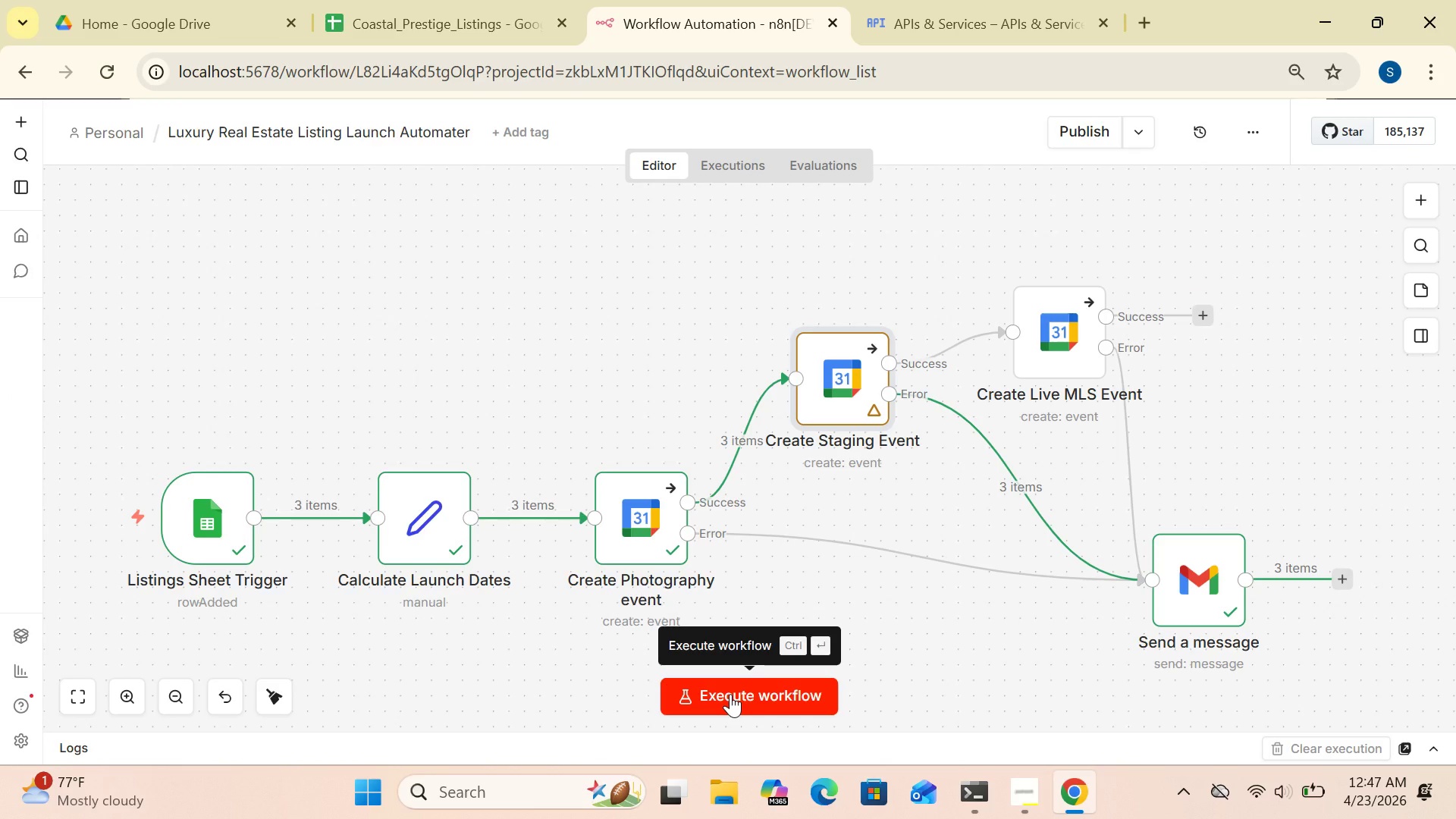 
left_click_drag(start_coordinate=[431, 535], to_coordinate=[405, 434])
 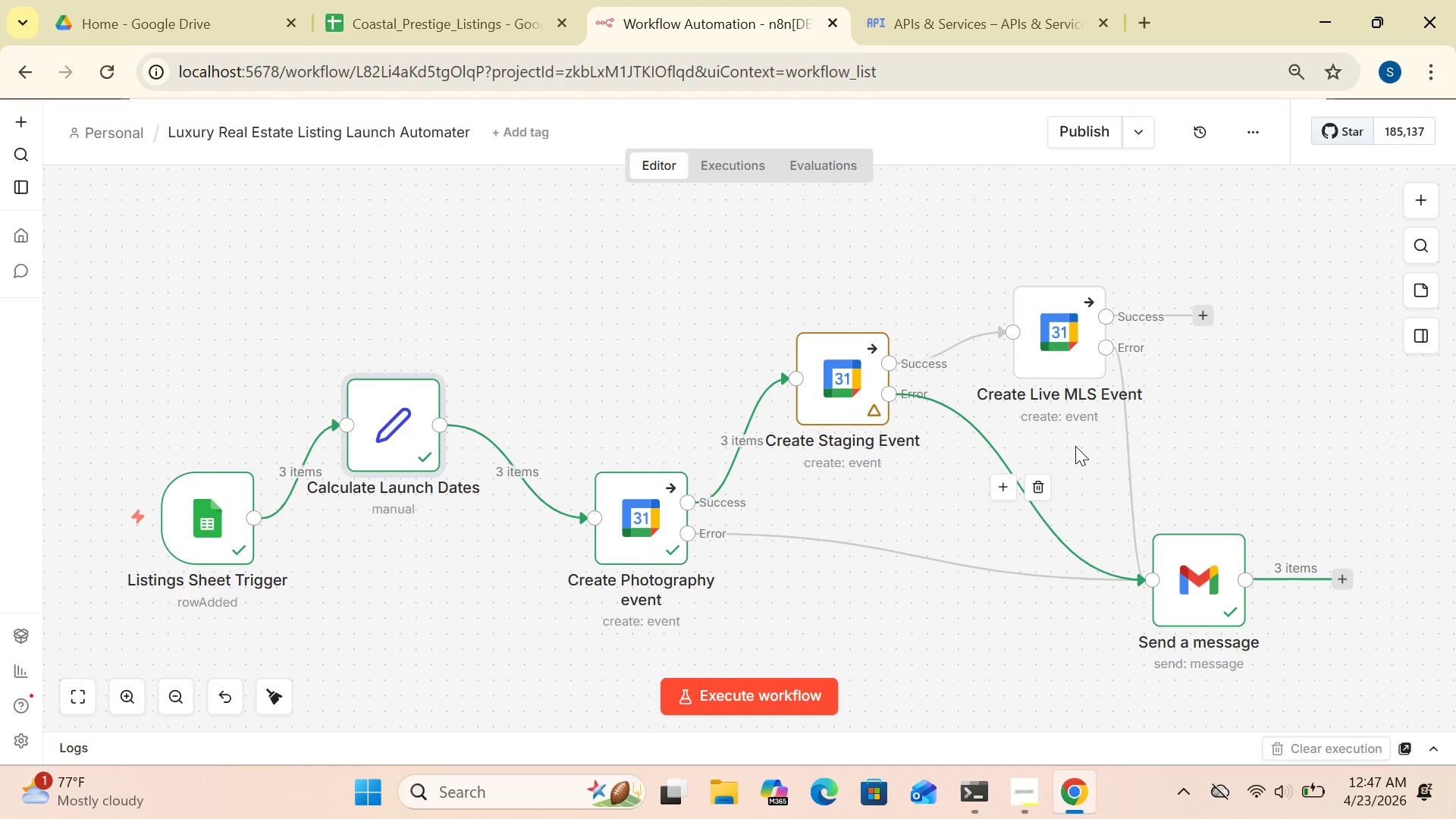 
left_click_drag(start_coordinate=[1195, 573], to_coordinate=[1219, 535])
 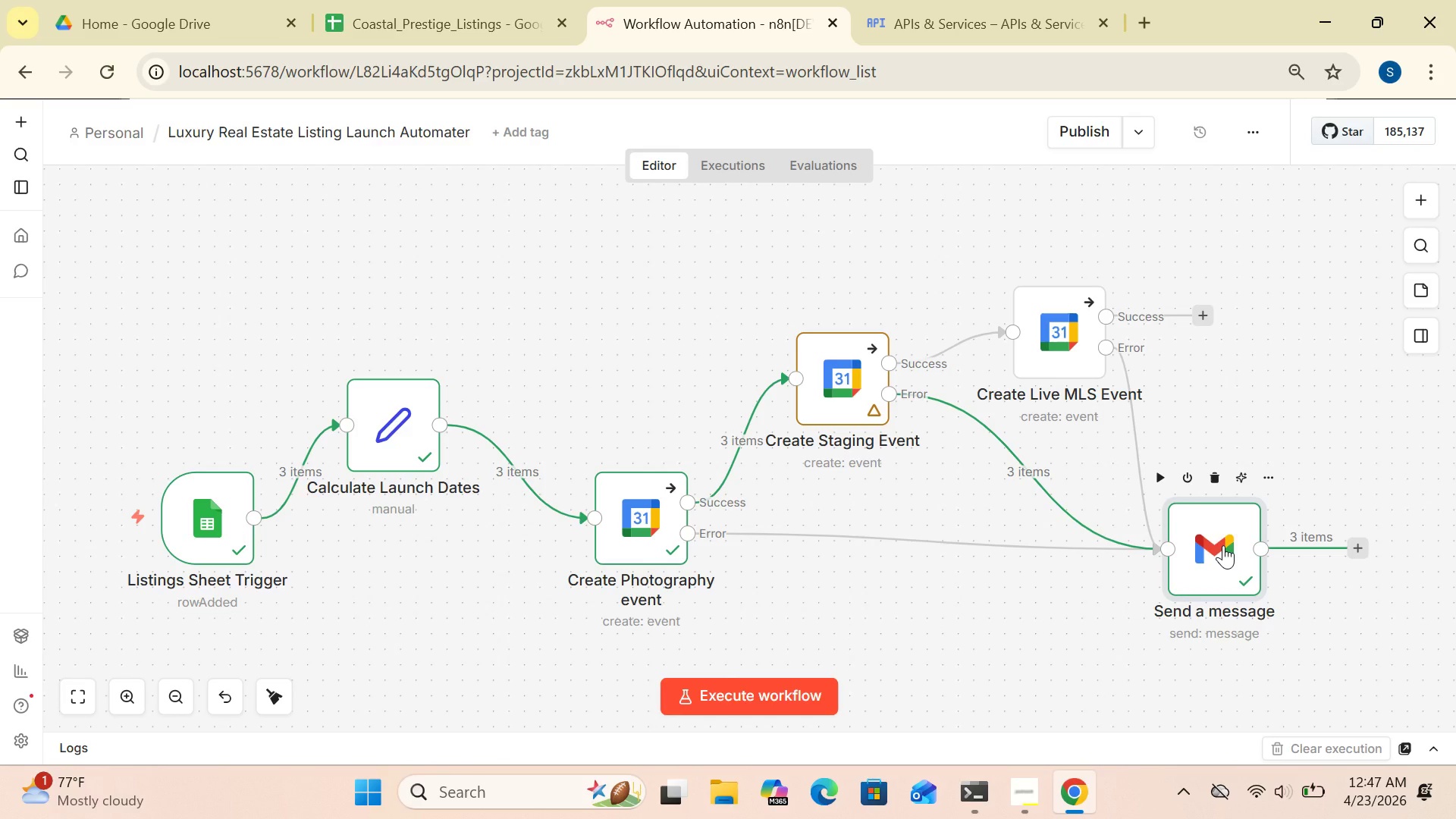 
left_click_drag(start_coordinate=[1223, 545], to_coordinate=[1280, 507])
 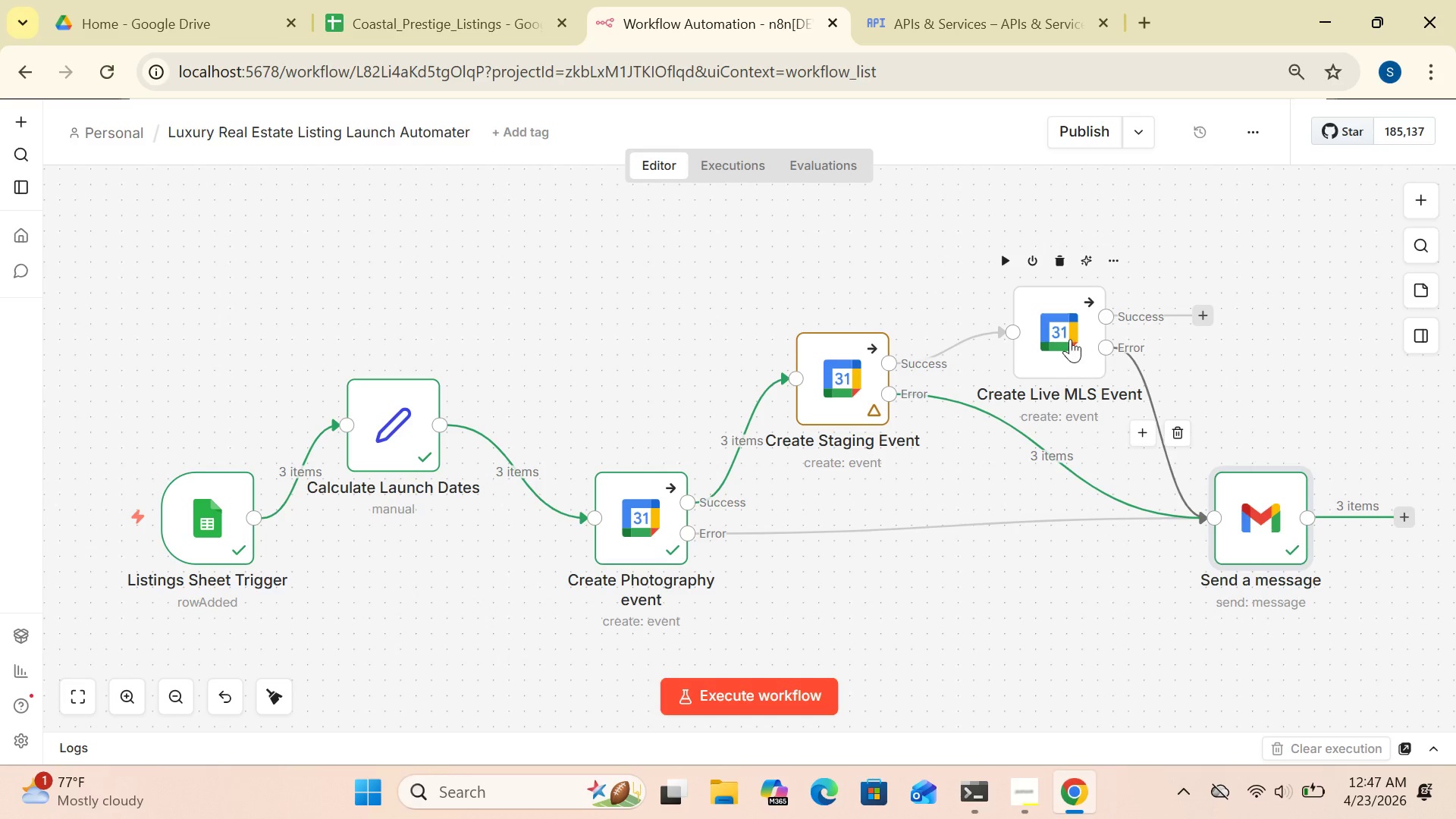 
left_click_drag(start_coordinate=[1070, 339], to_coordinate=[1076, 280])
 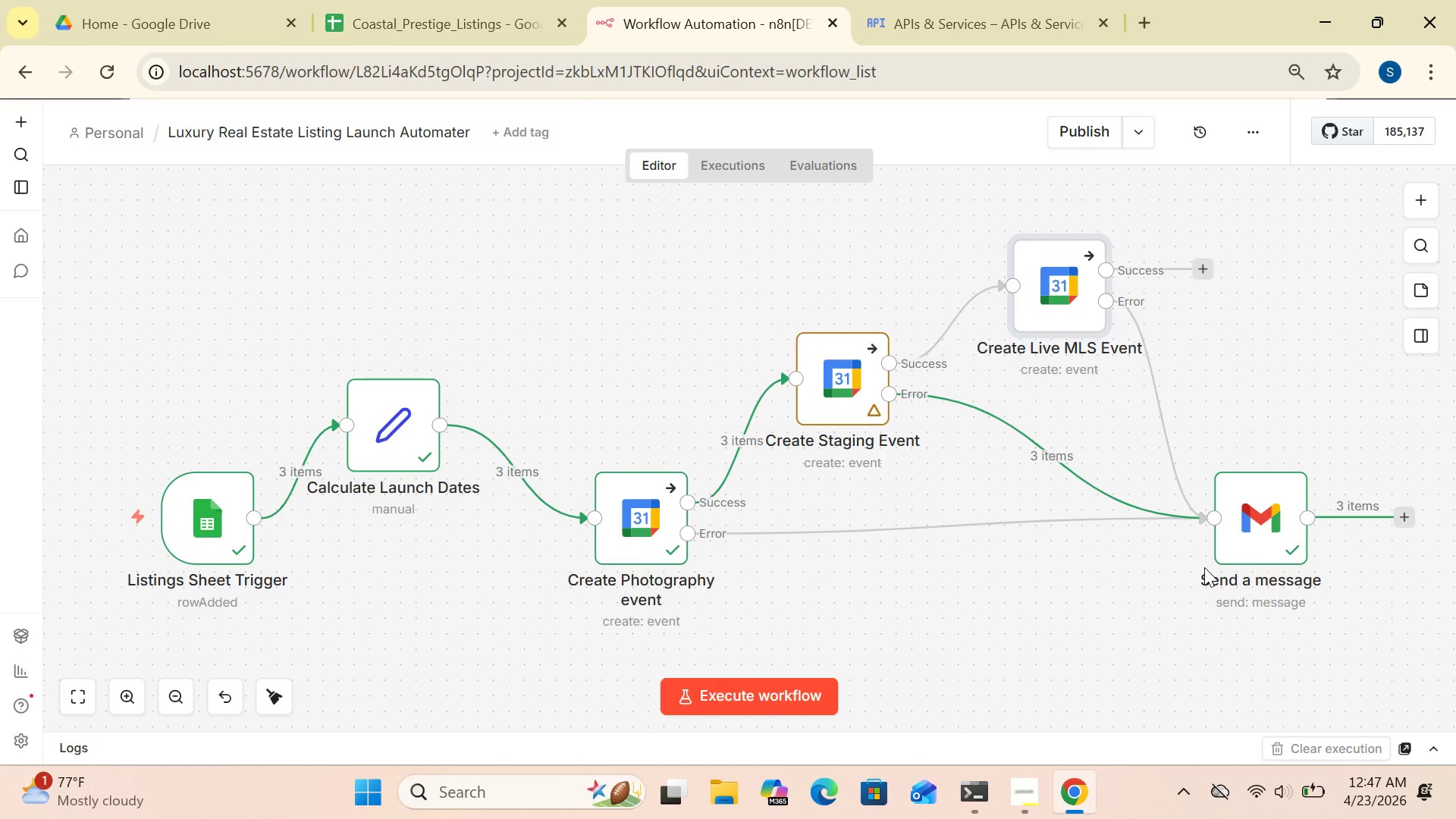 
left_click_drag(start_coordinate=[1260, 547], to_coordinate=[1278, 582])
 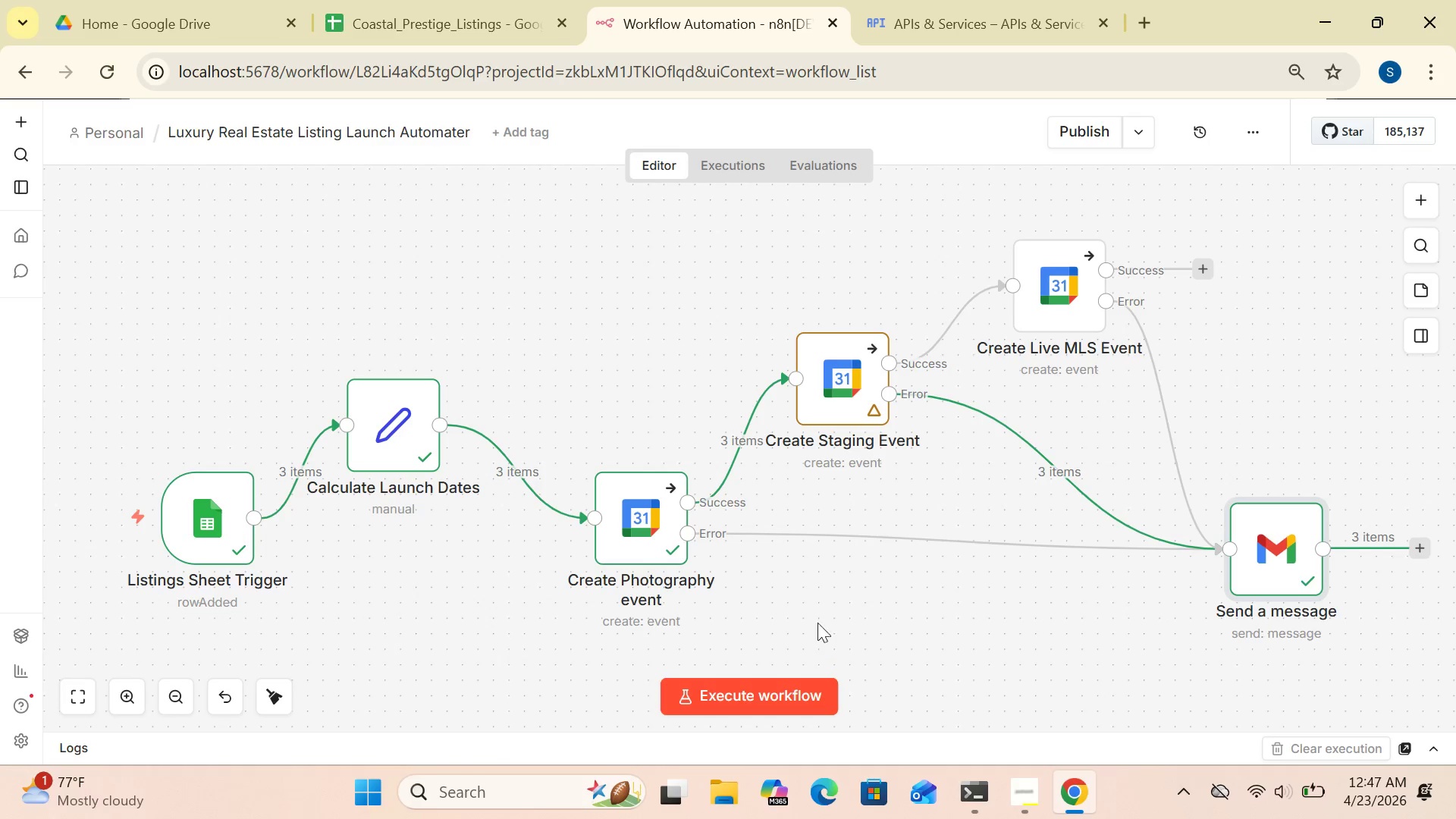 
wait(6.78)
 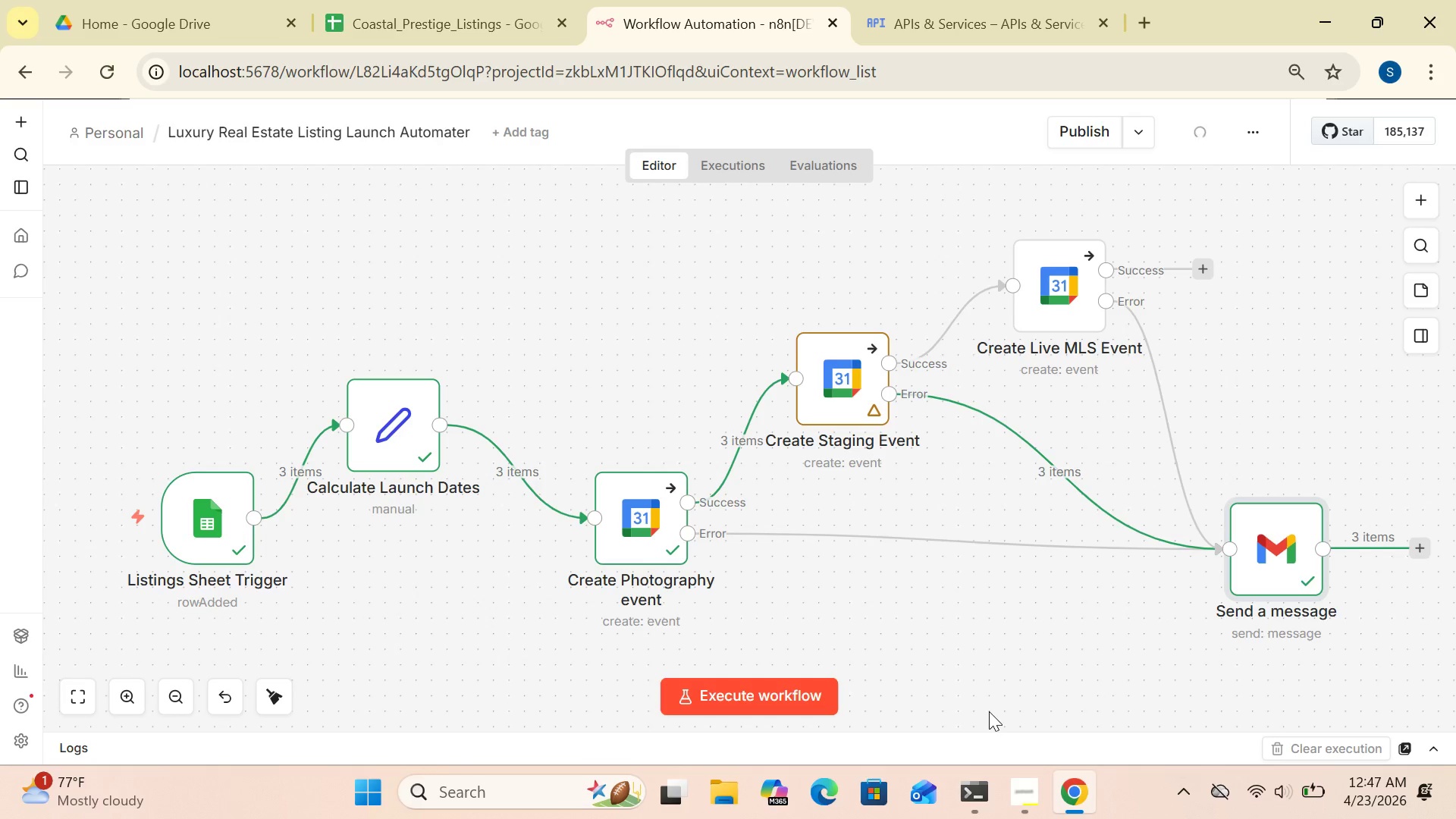 
double_click([1079, 308])
 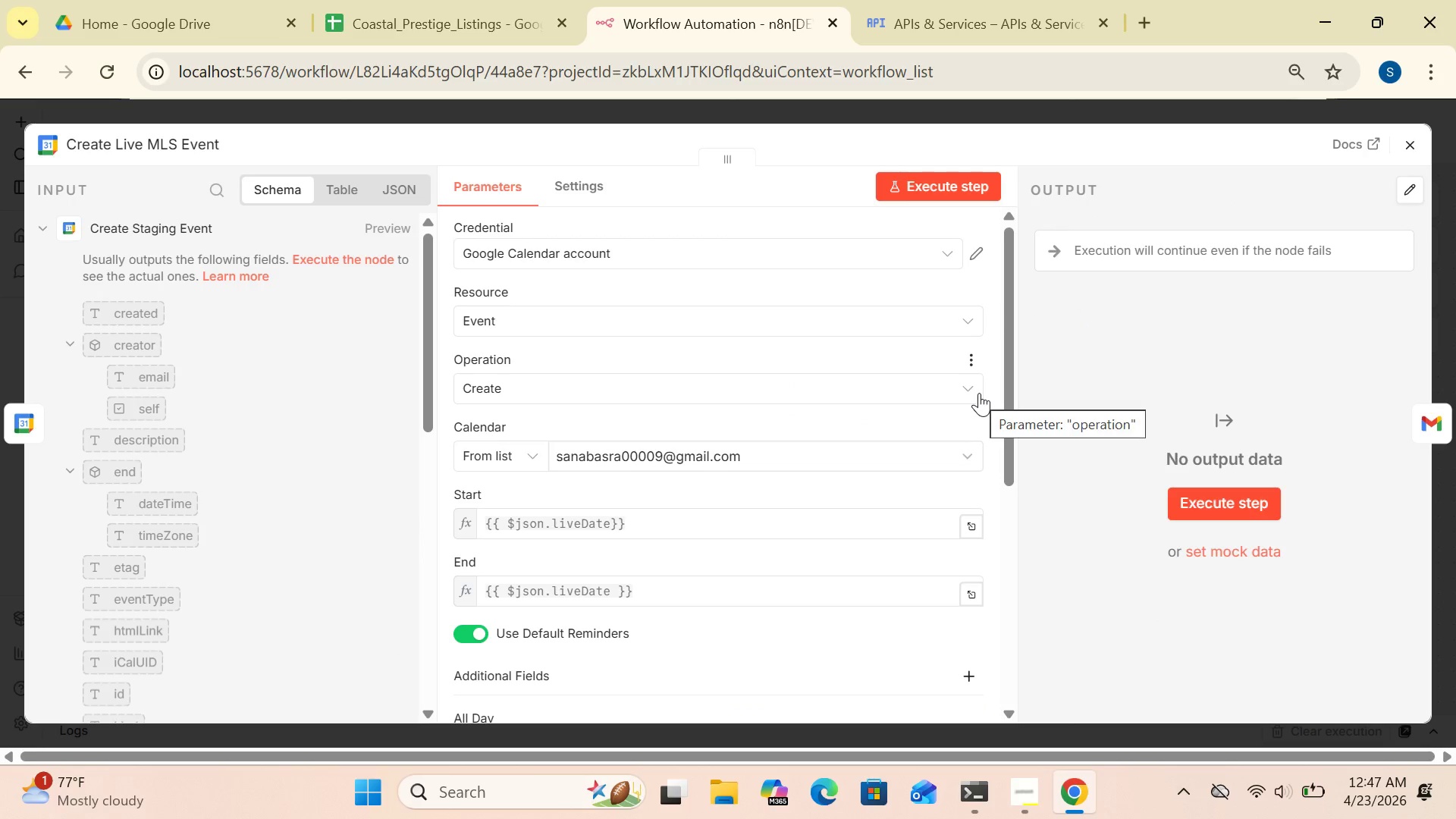 
mouse_move([933, 420])
 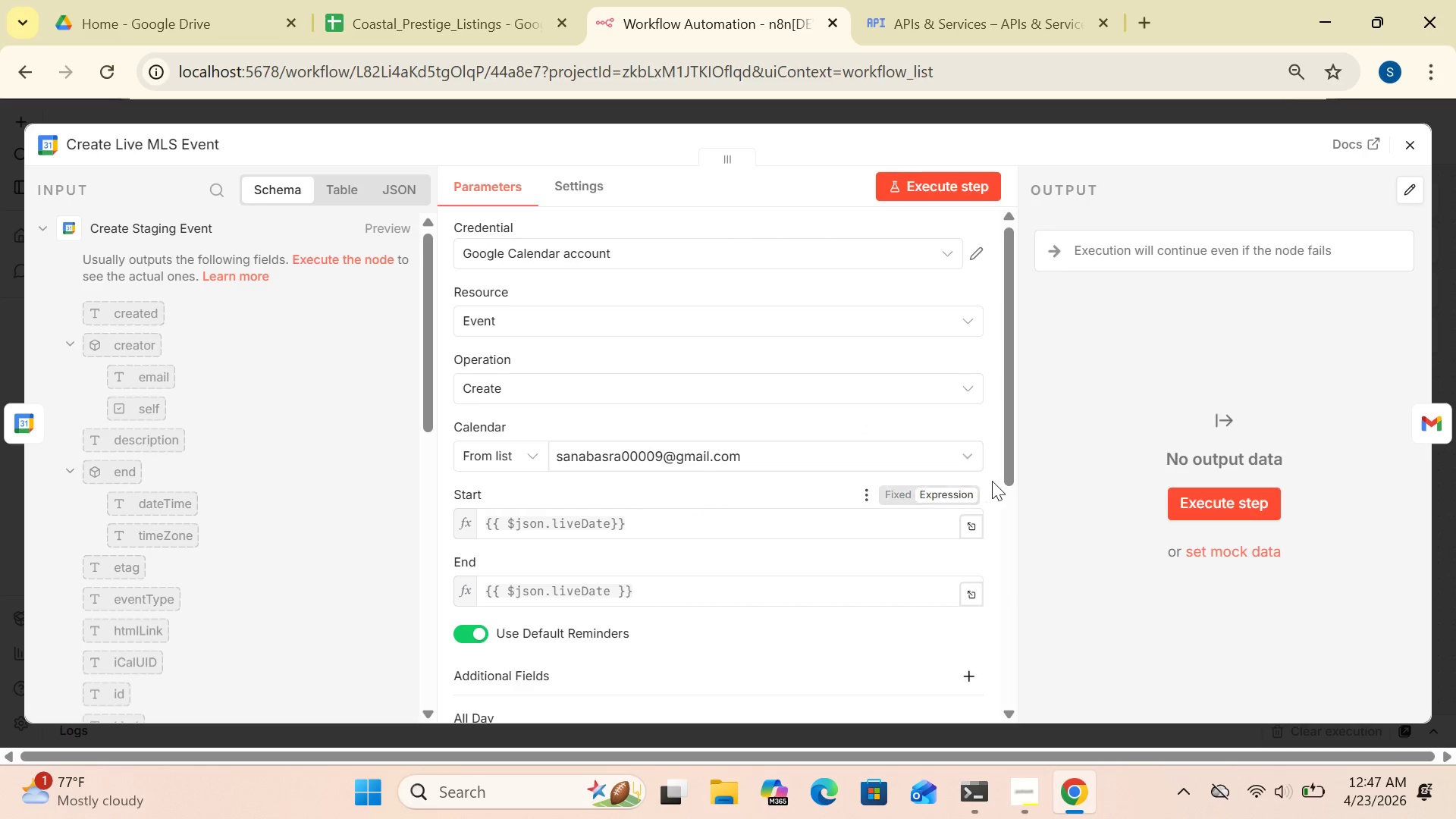 
left_click_drag(start_coordinate=[1001, 476], to_coordinate=[990, 510])
 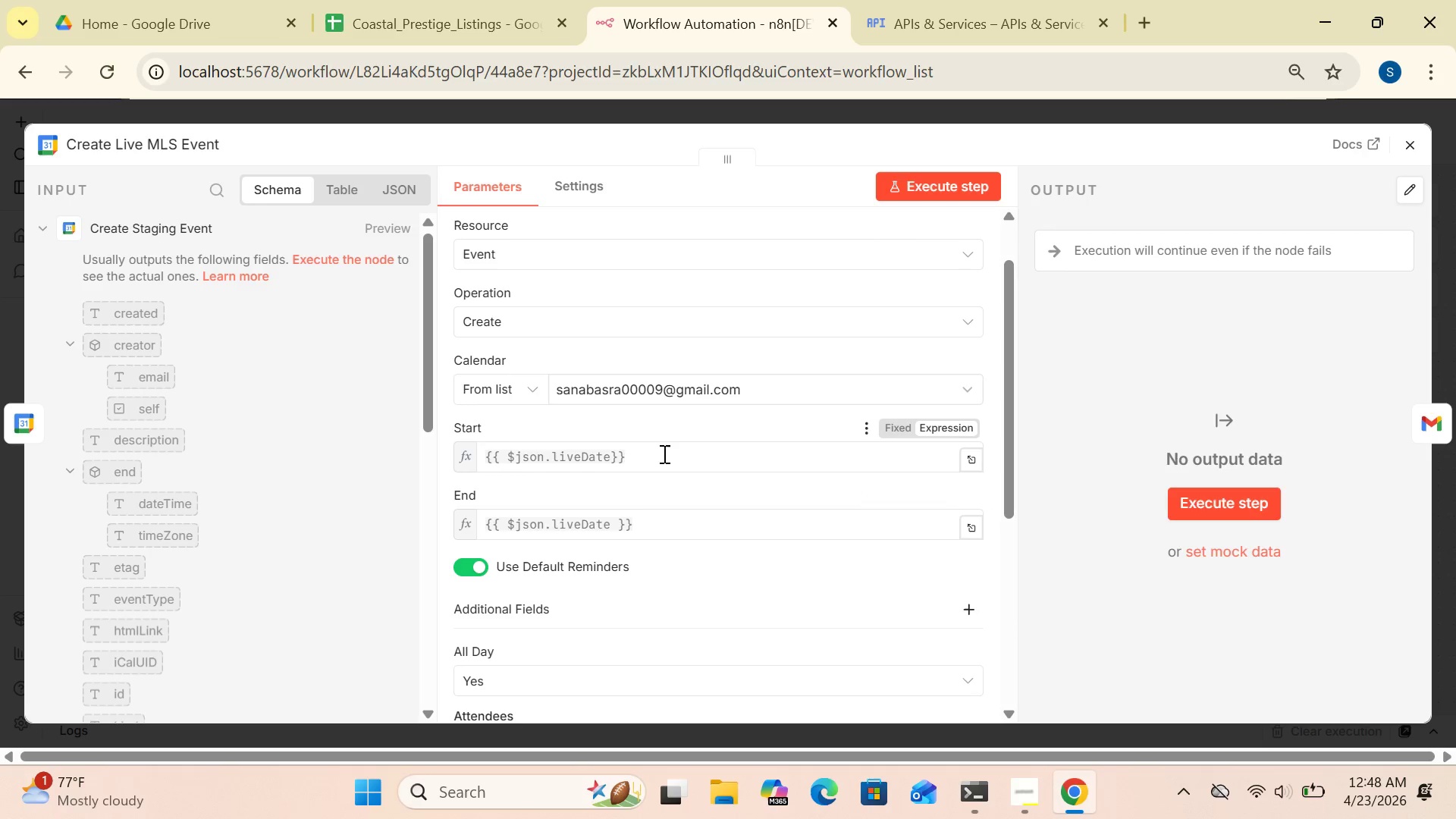 
left_click([661, 451])
 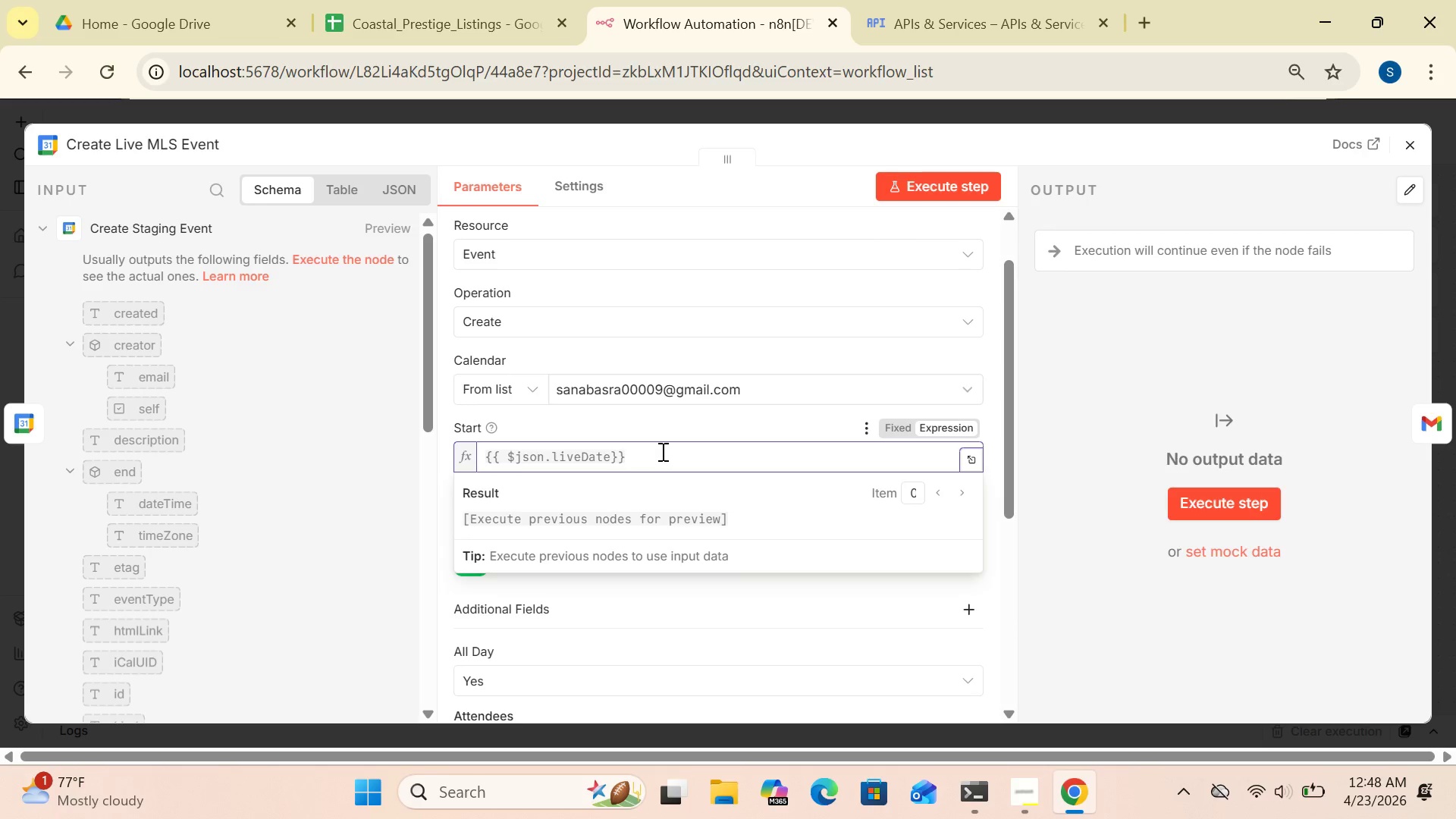 
hold_key(key=Backspace, duration=0.8)
 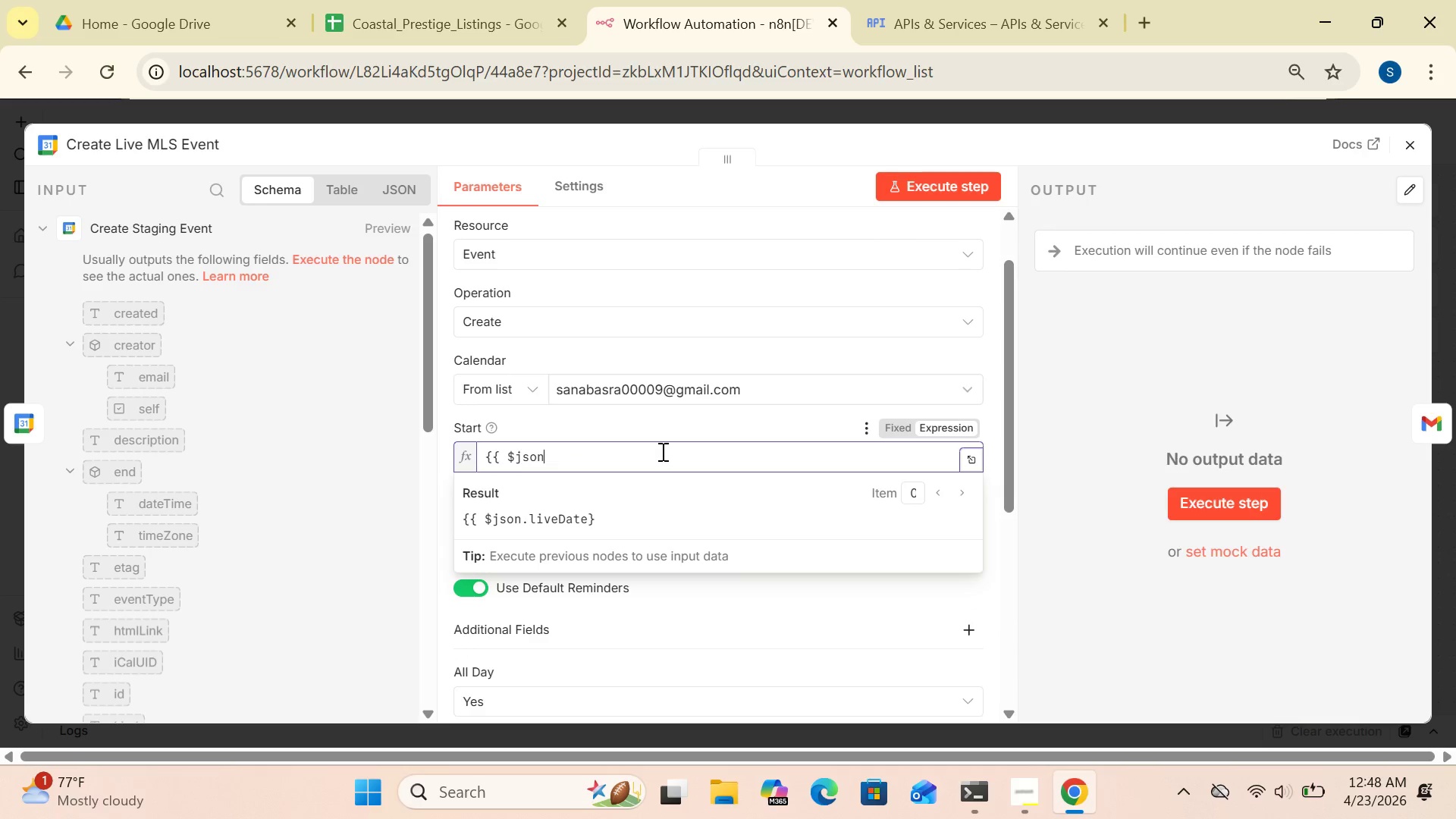 
key(Backspace)
key(Backspace)
key(Backspace)
key(Backspace)
key(Backspace)
key(Backspace)
type($('Calucate)
key(Backspace)
key(Backspace)
key(Backspace)
key(Backspace)
key(Backspace)
type(culate Launch Dates)
 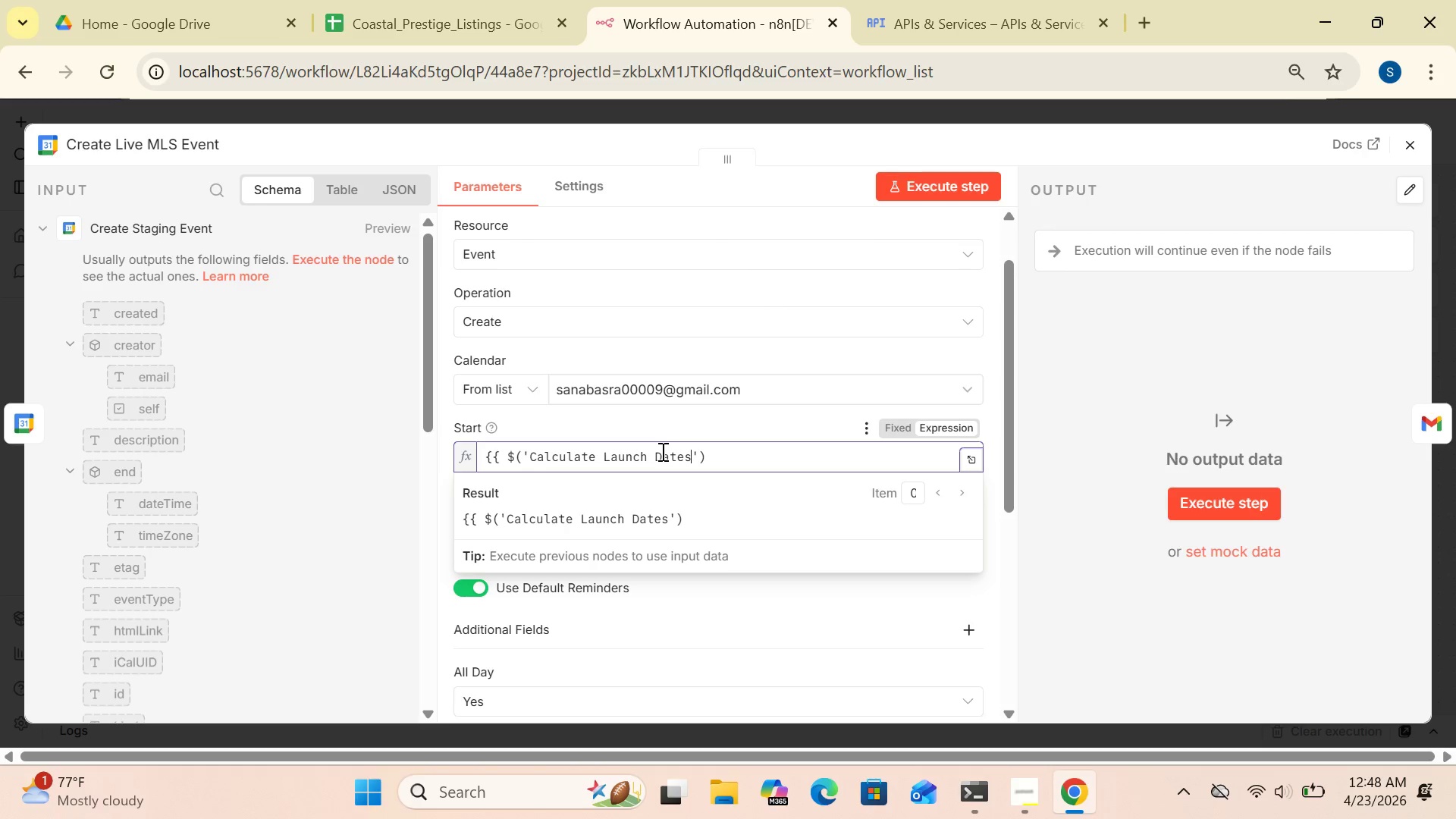 
left_click([712, 460])
 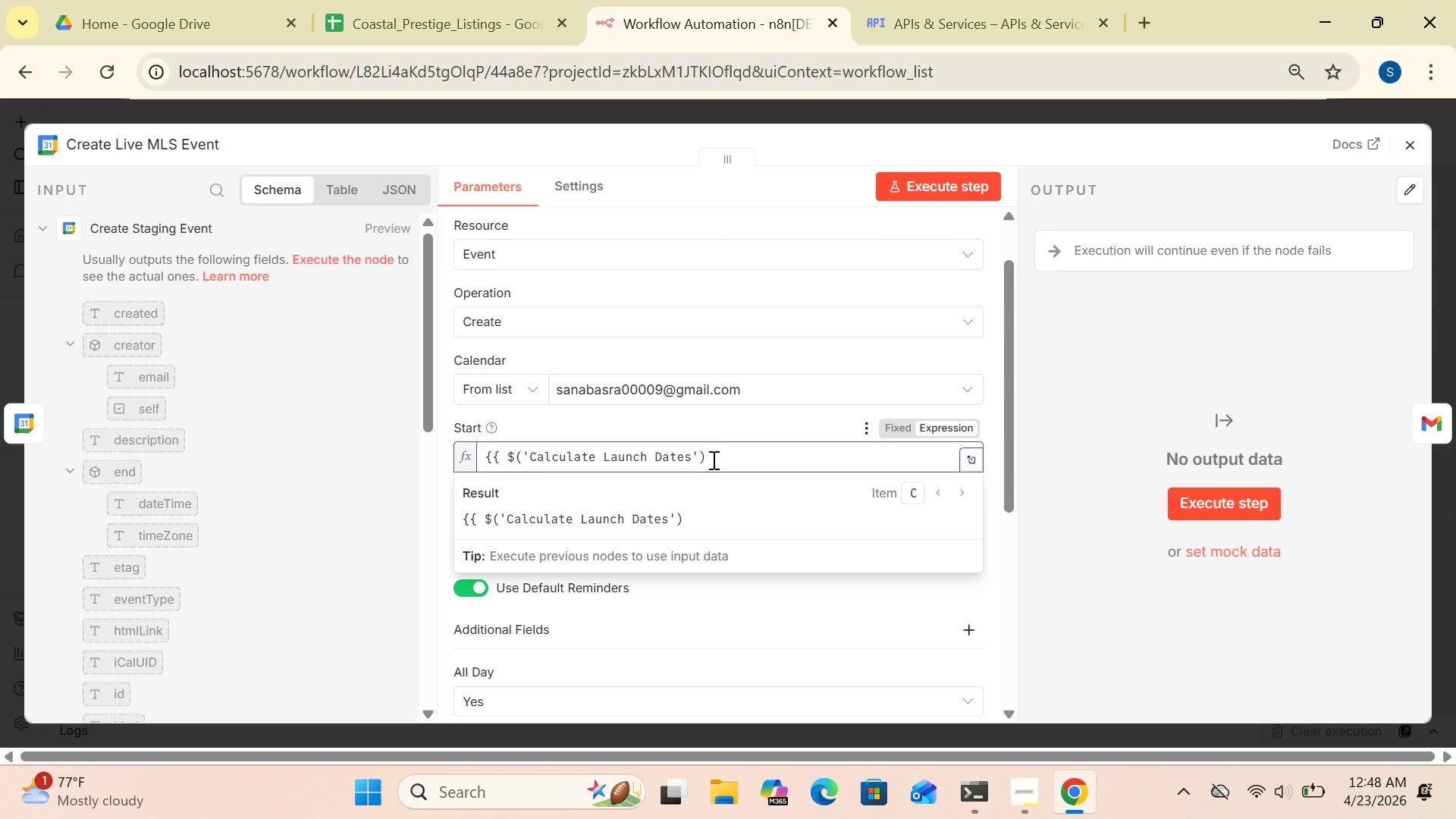 
type(.item.json.liveDate)
 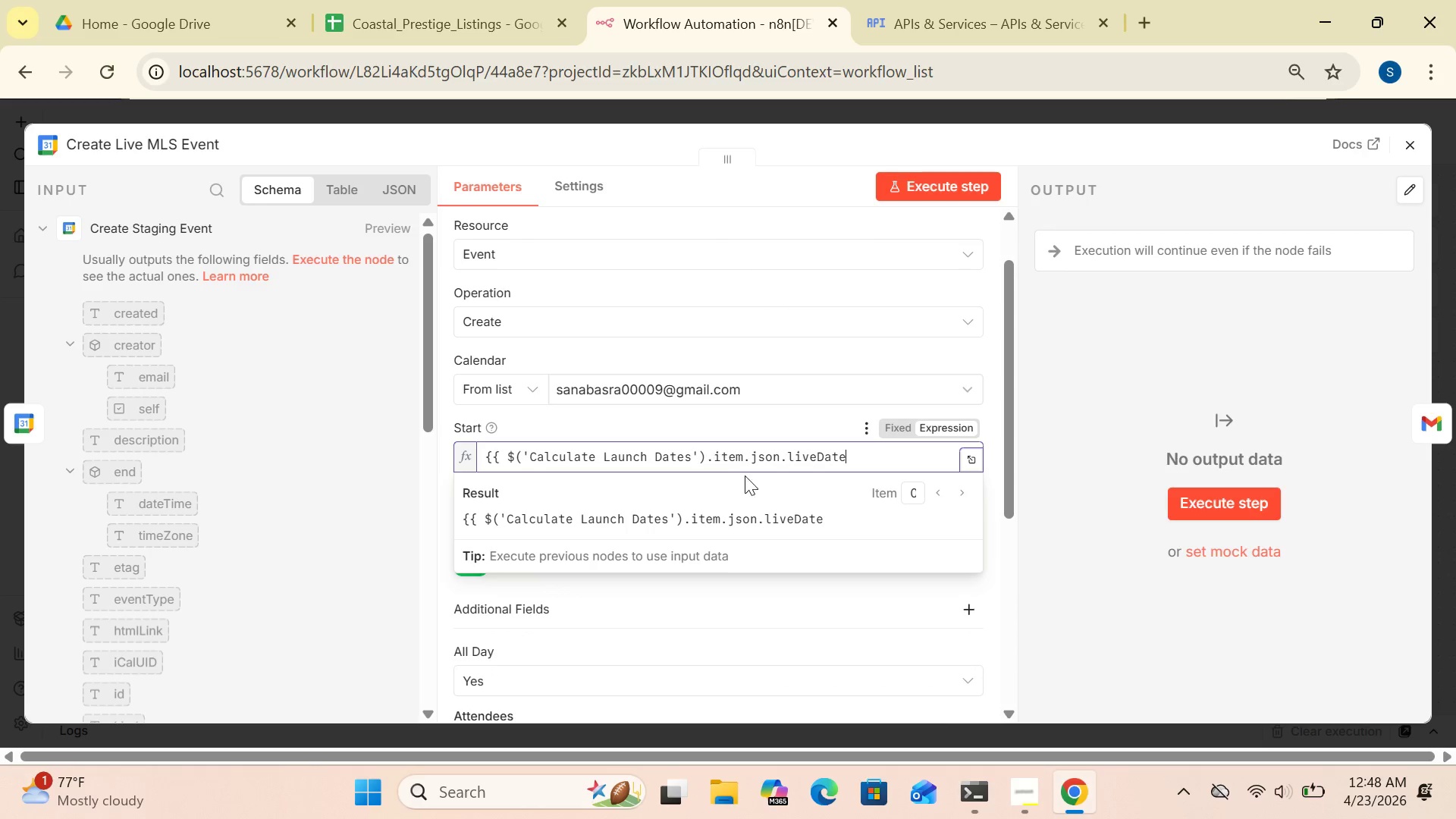 
key(Space)
 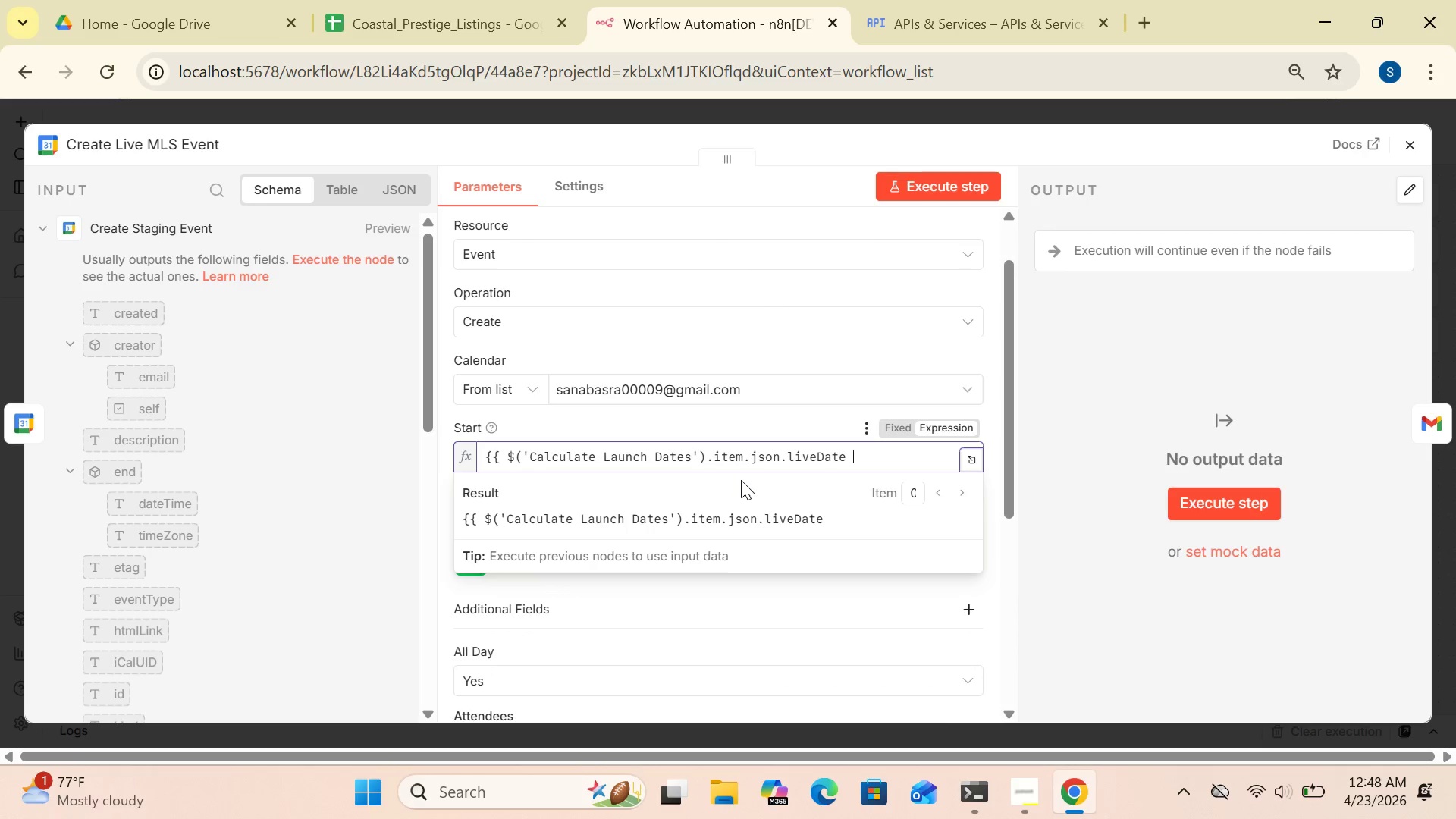 
key(Shift+BracketRight)
 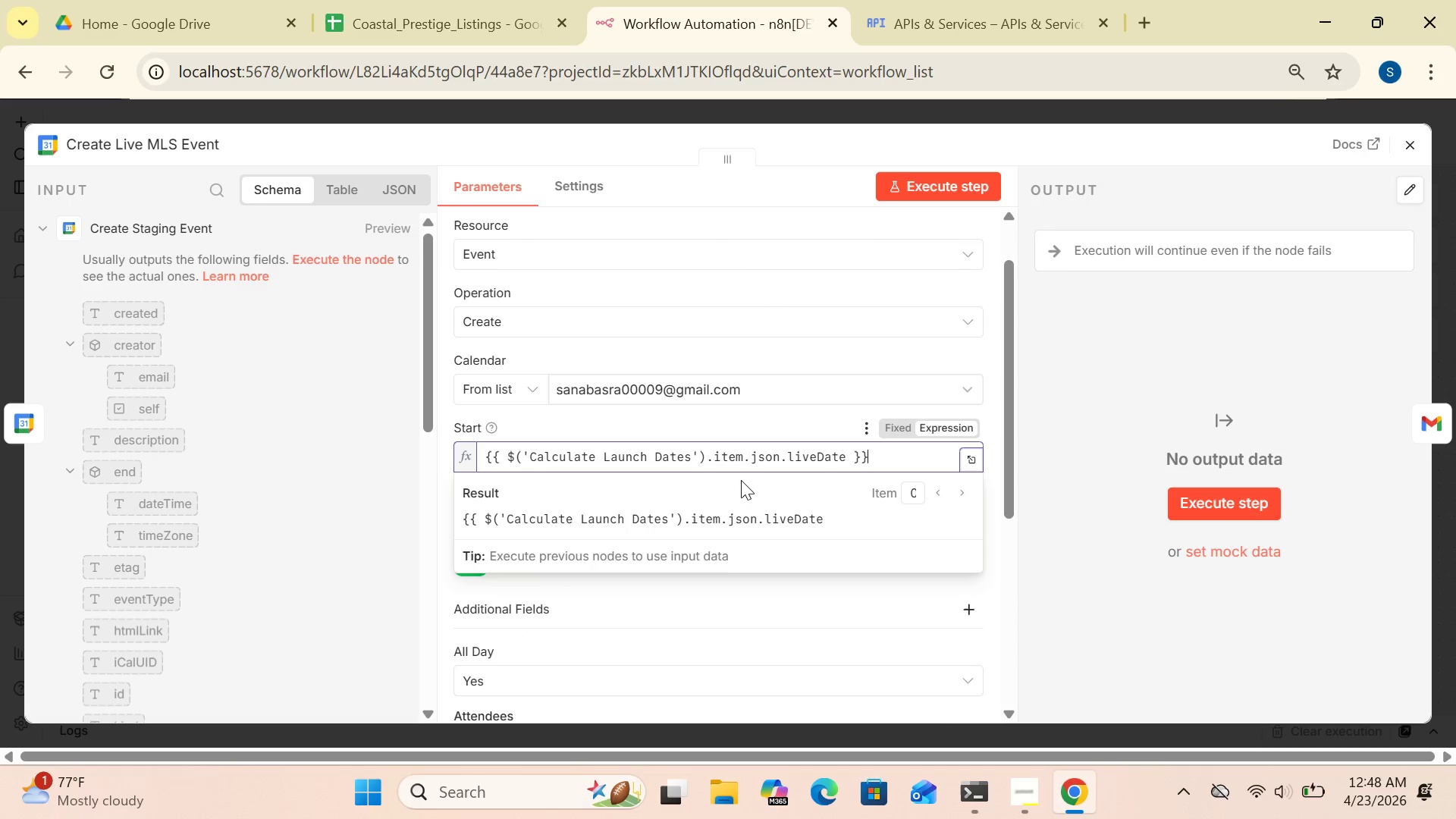 
key(Shift+BracketRight)
 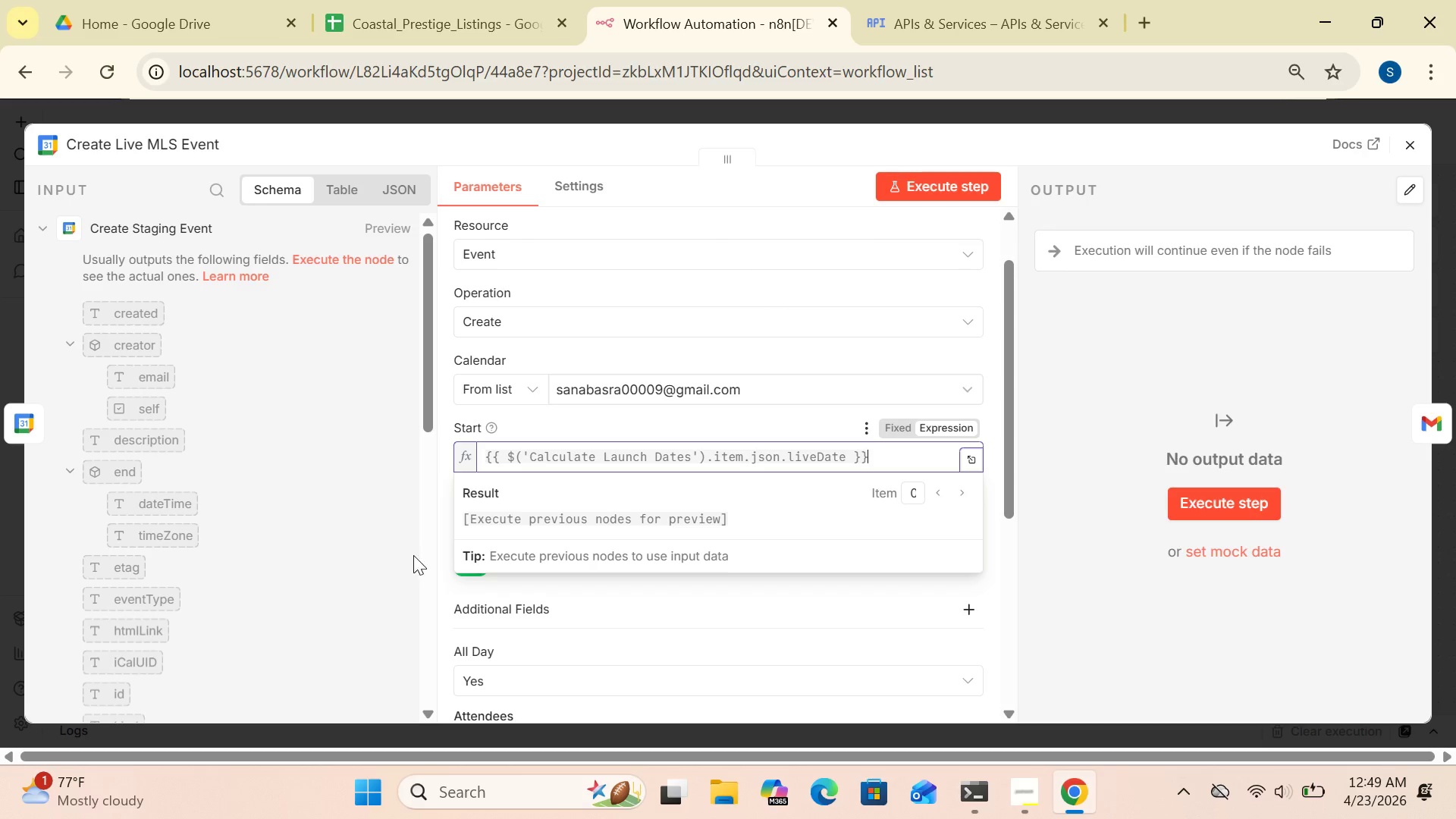 
left_click([434, 541])
 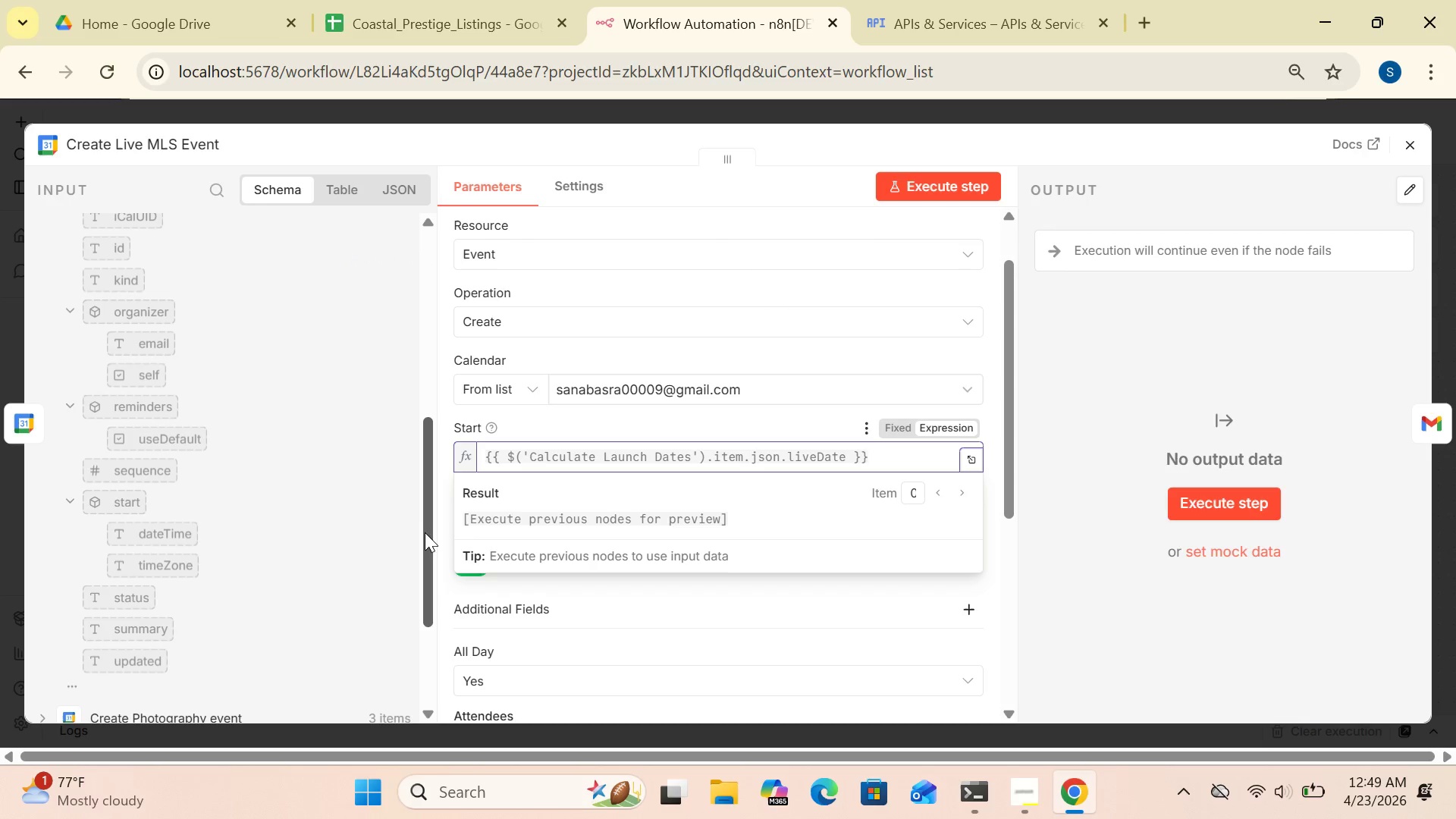 
left_click_drag(start_coordinate=[427, 535], to_coordinate=[430, 493])
 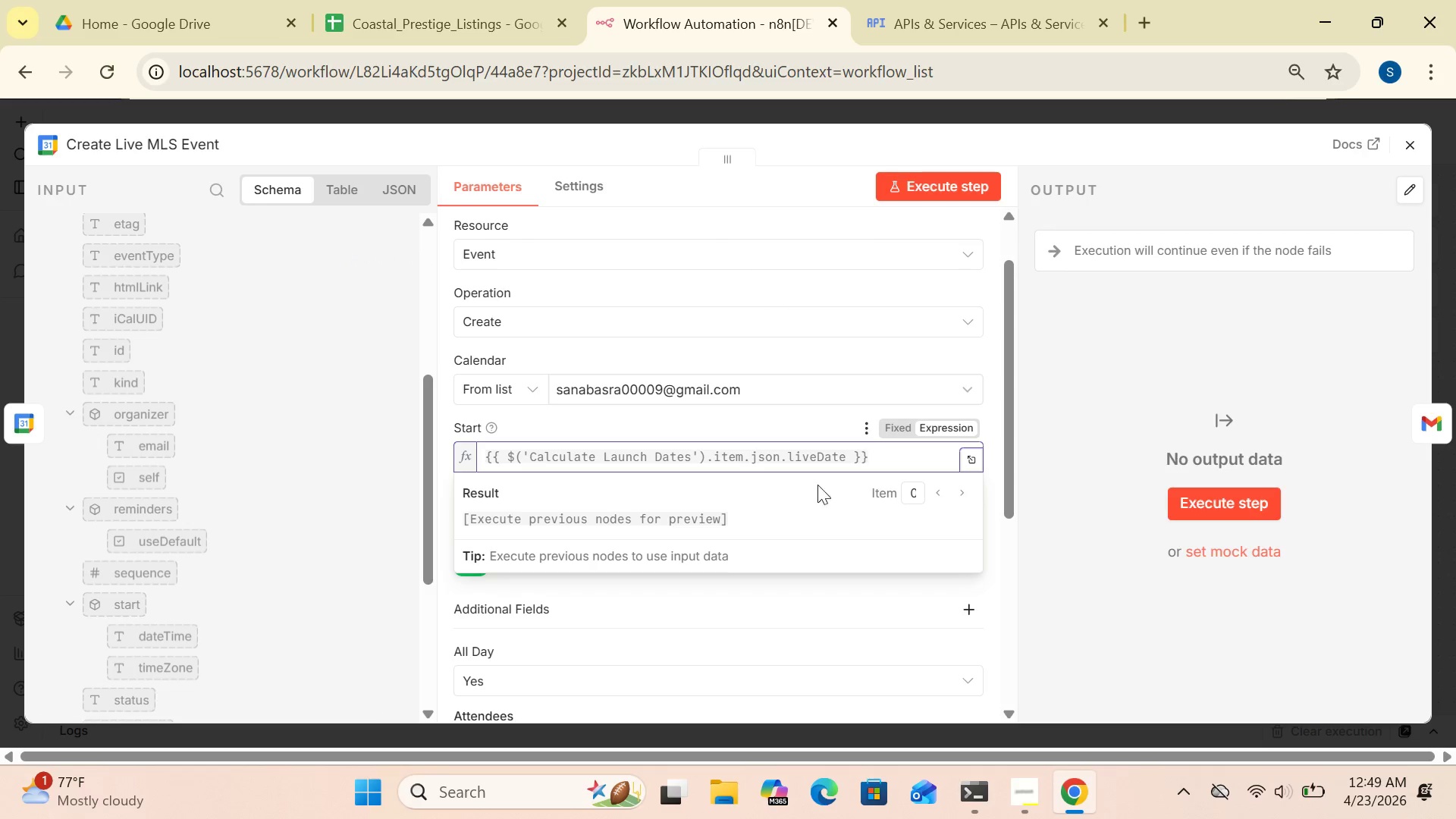 
left_click_drag(start_coordinate=[873, 457], to_coordinate=[657, 450])
 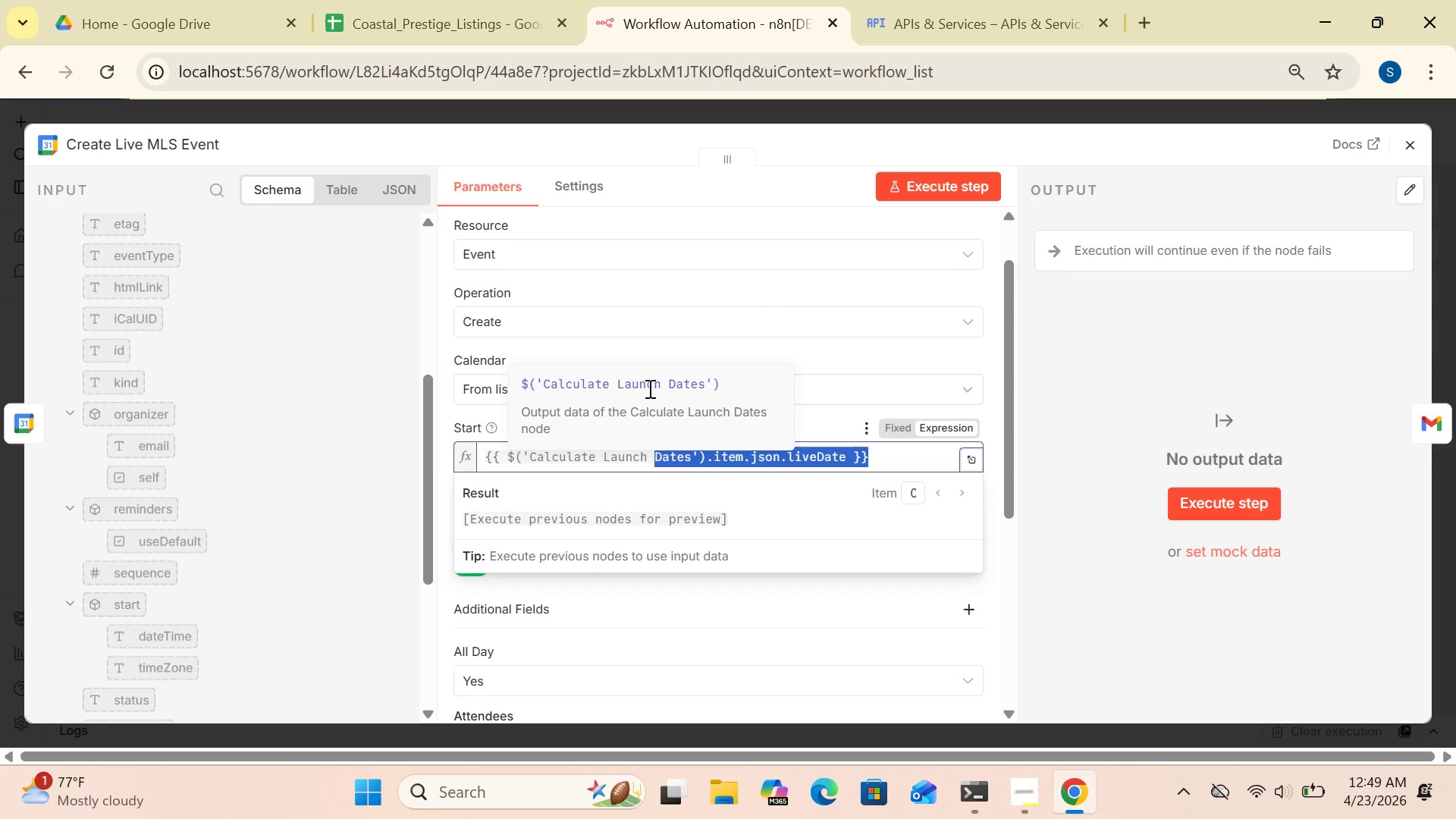 
wait(6.76)
 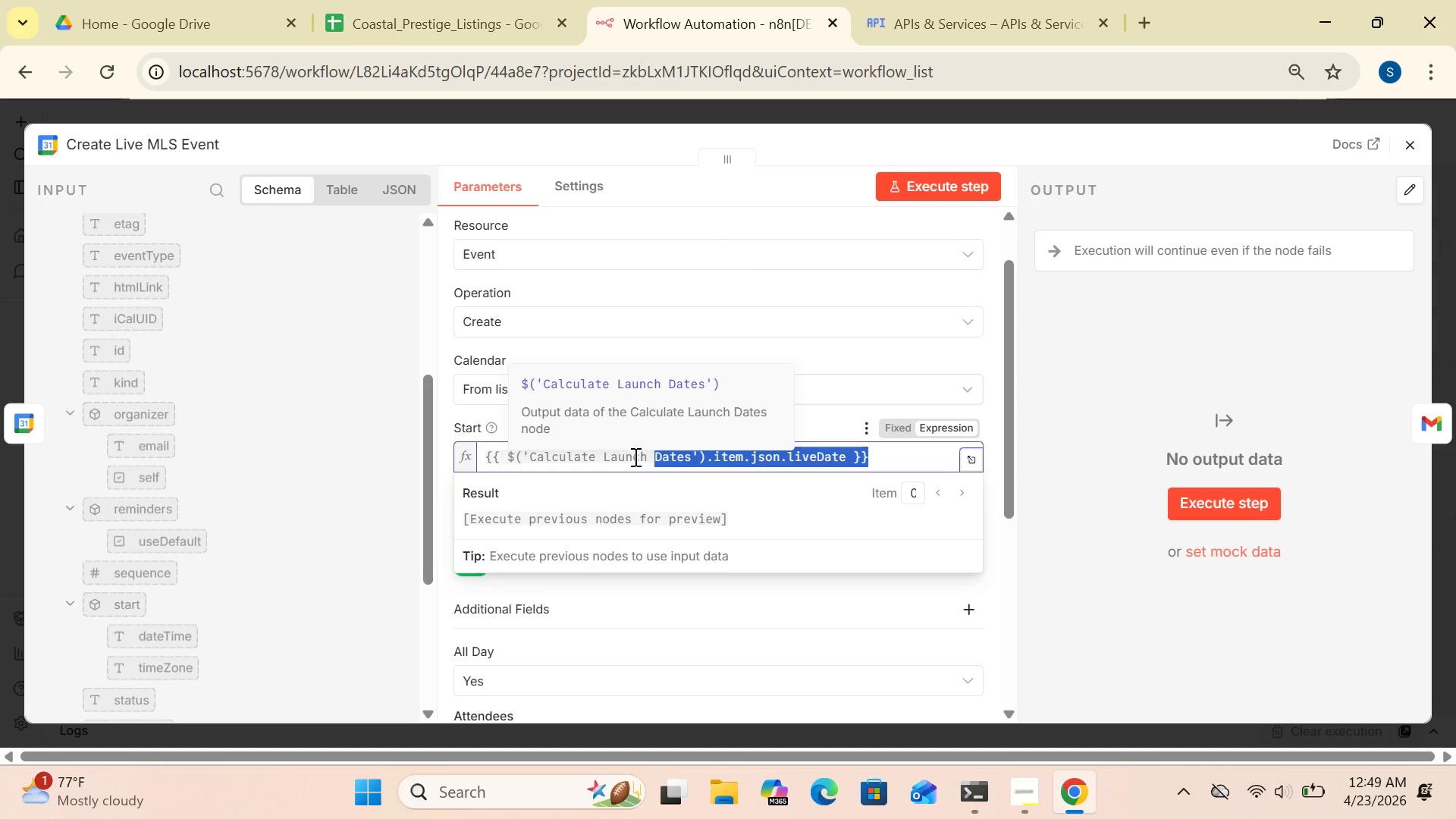 
left_click([626, 394])
 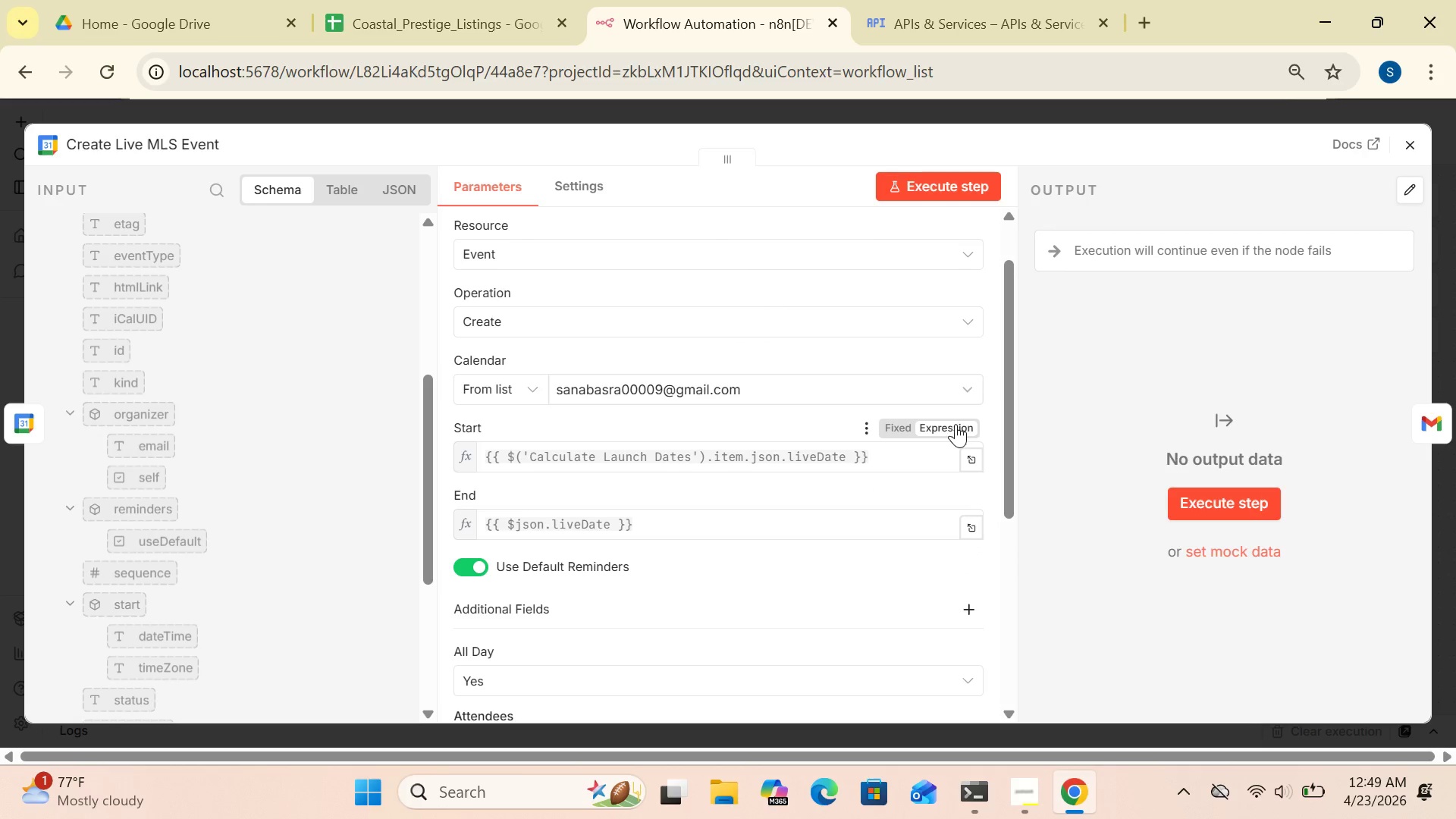 
left_click_drag(start_coordinate=[883, 456], to_coordinate=[482, 458])
 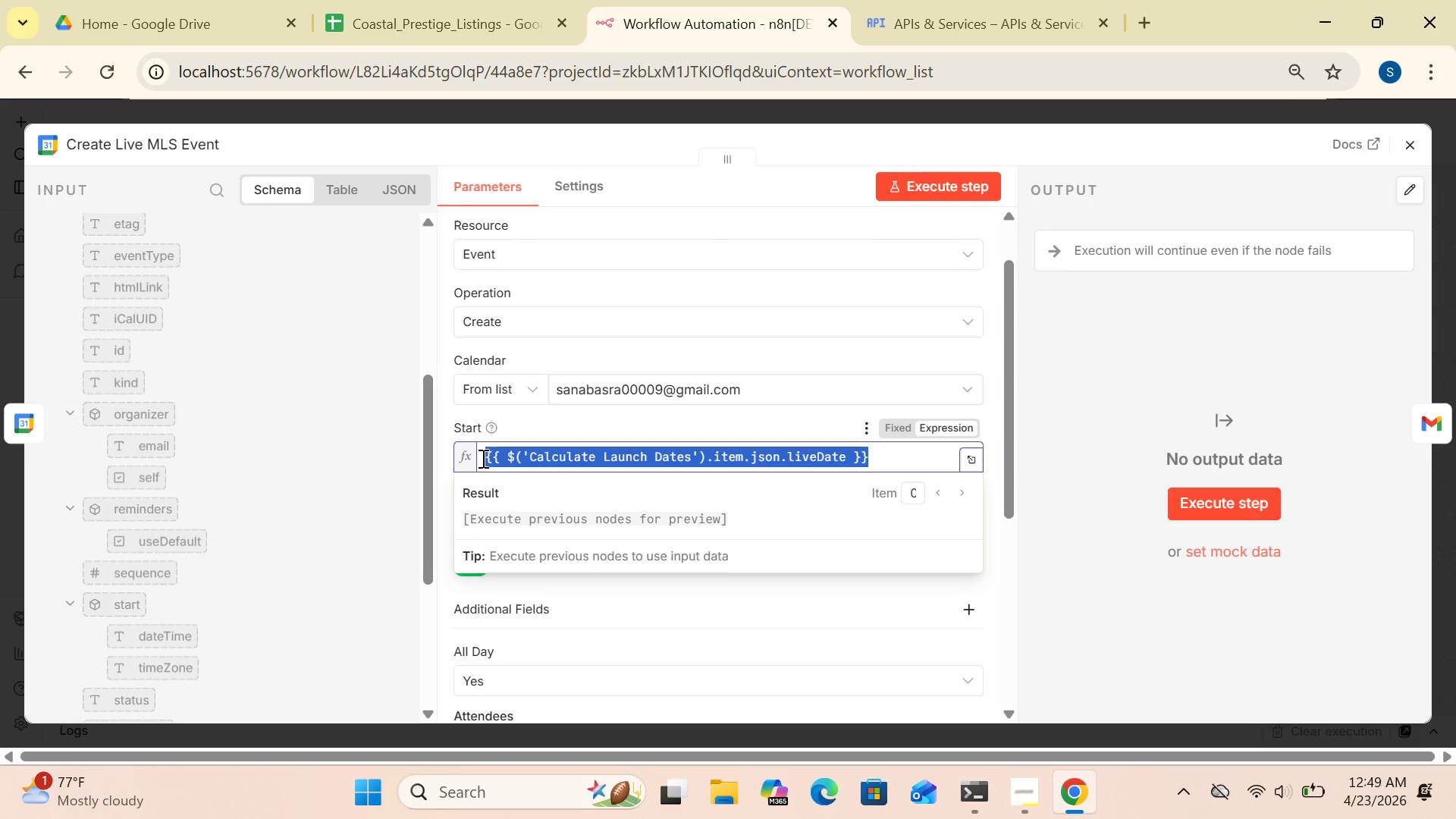 
hold_key(key=ControlLeft, duration=1.05)
 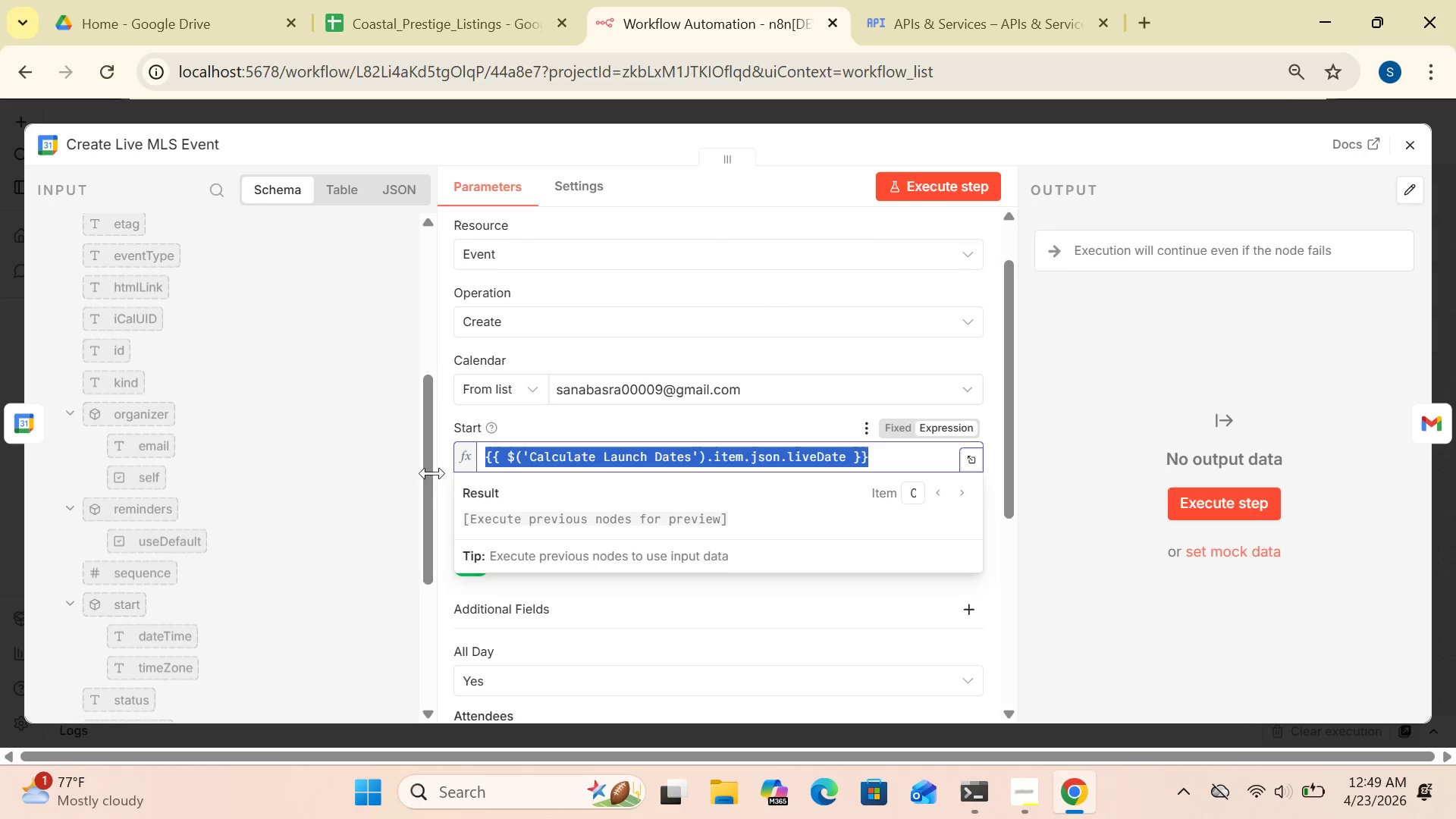 
hold_key(key=C, duration=0.39)
 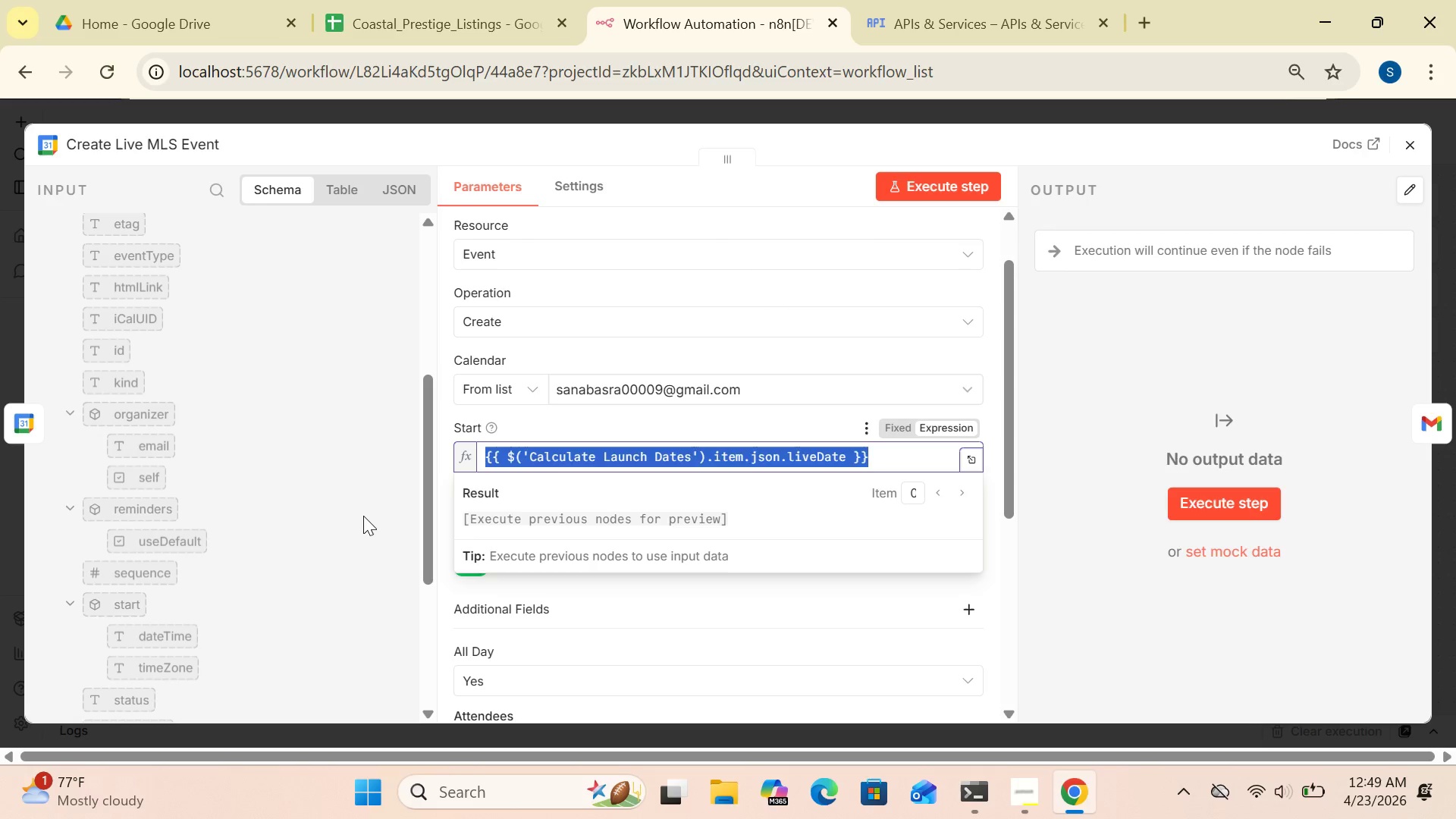 
left_click([363, 516])
 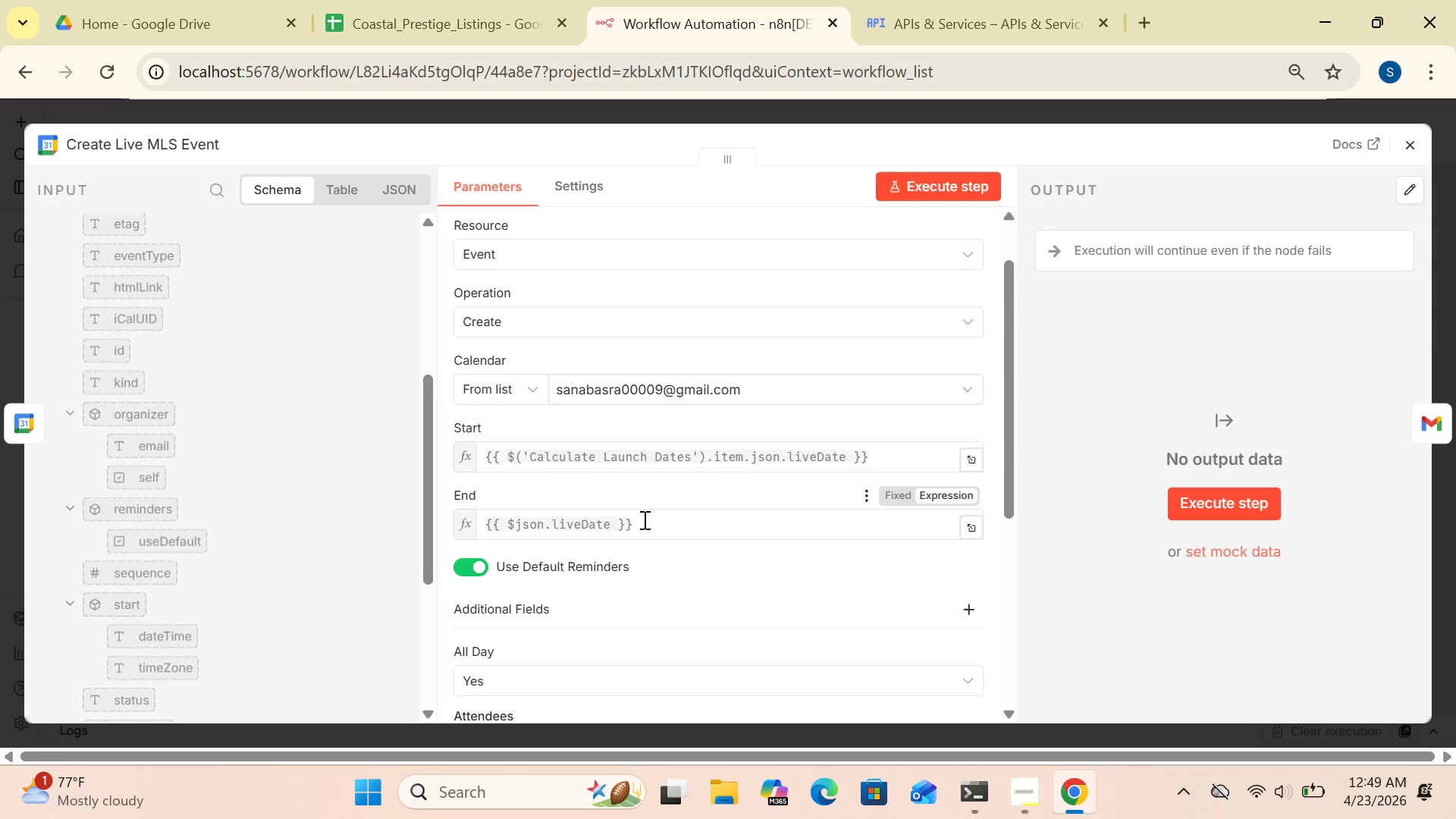 
left_click_drag(start_coordinate=[648, 519], to_coordinate=[477, 522])
 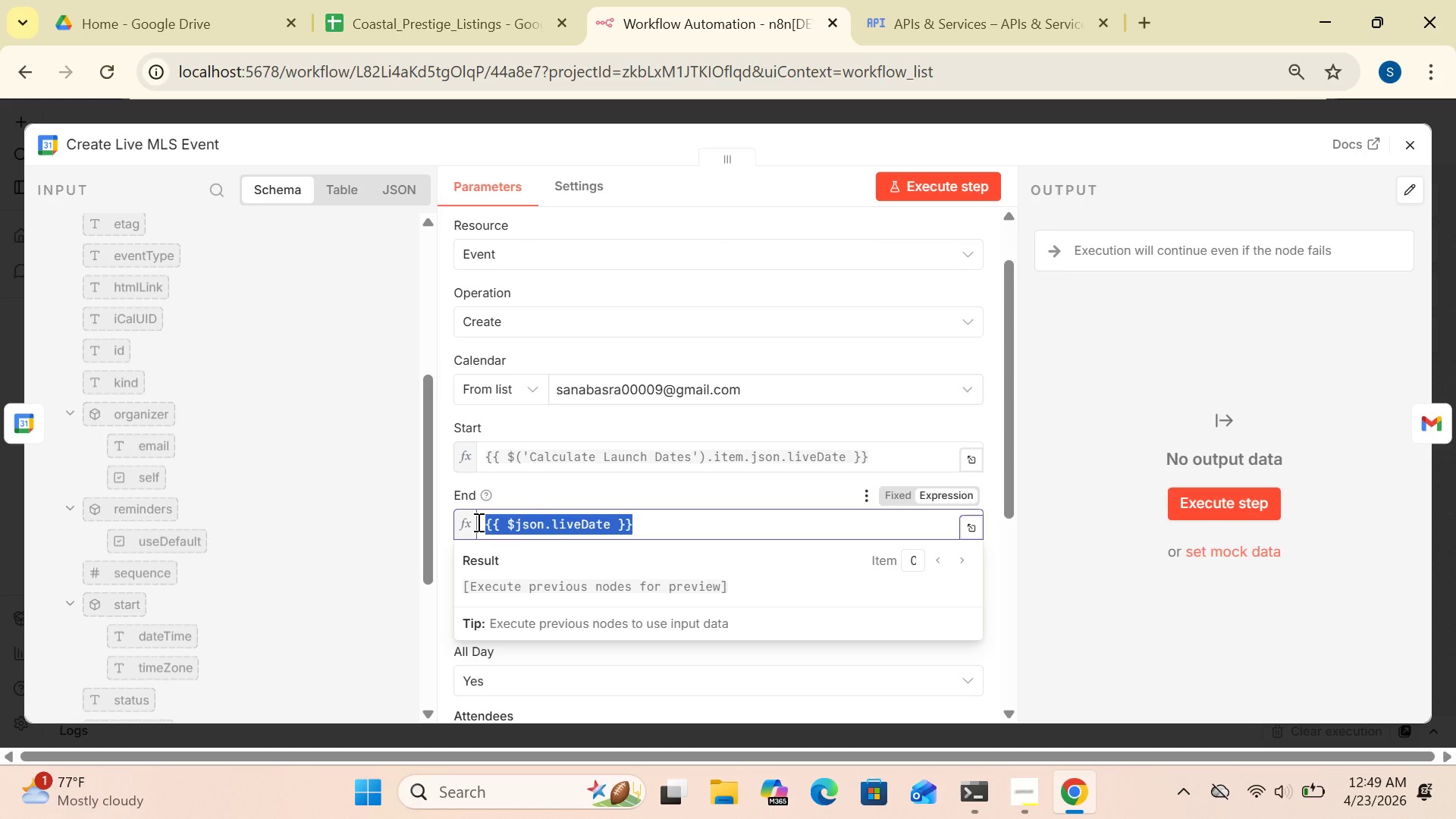 
key(Control+V)
 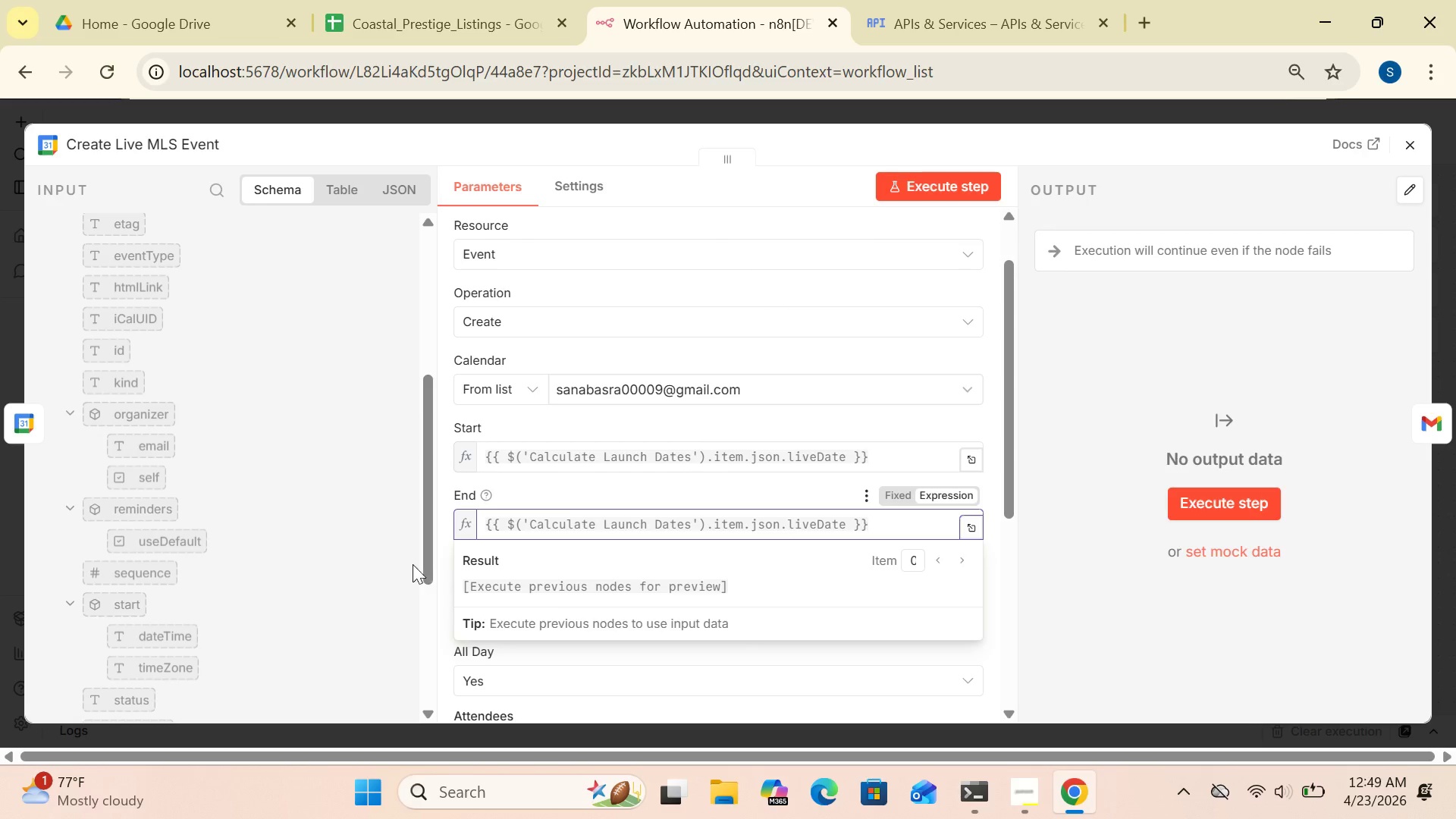 
left_click([358, 595])
 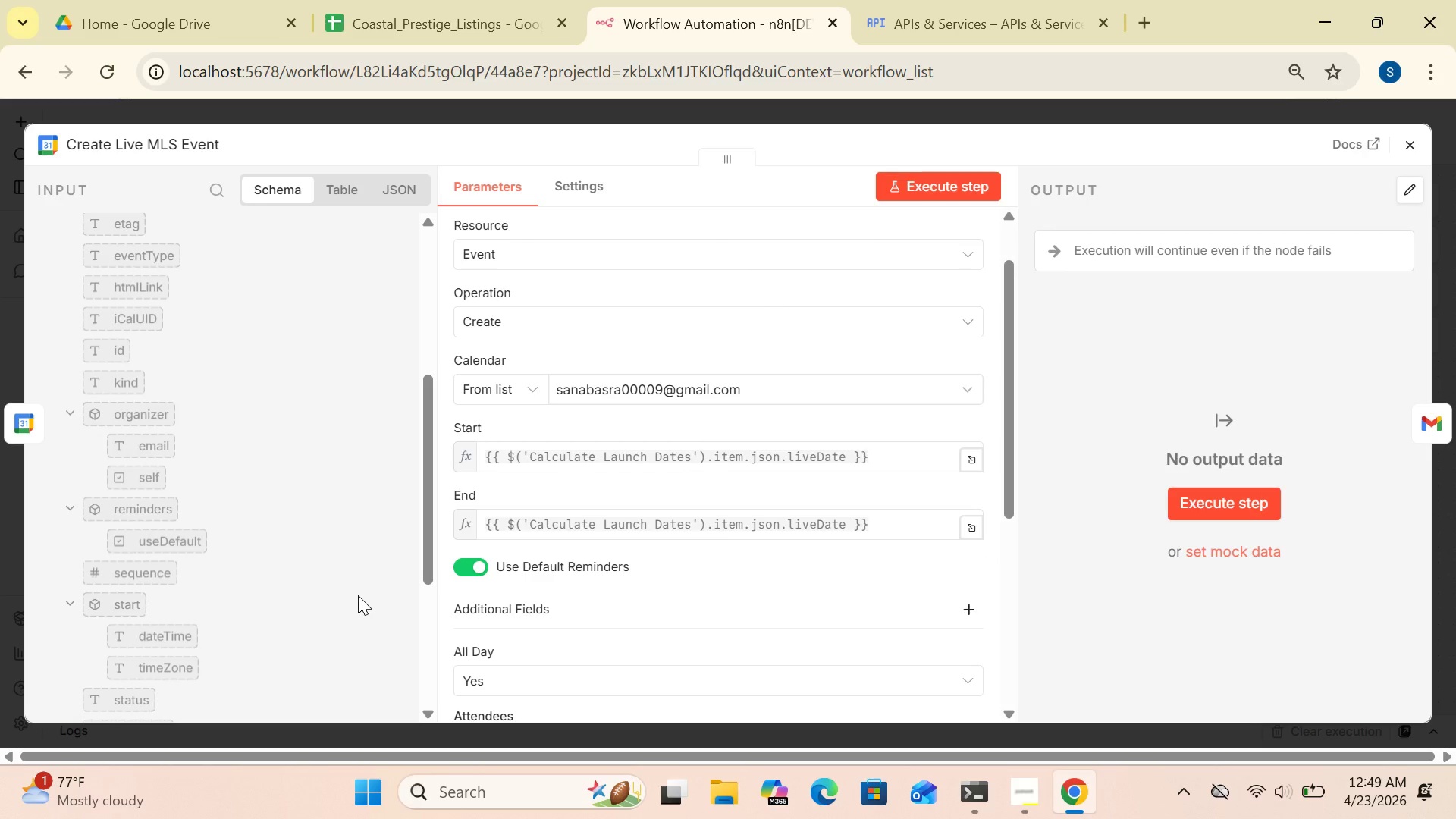 
wait(8.48)
 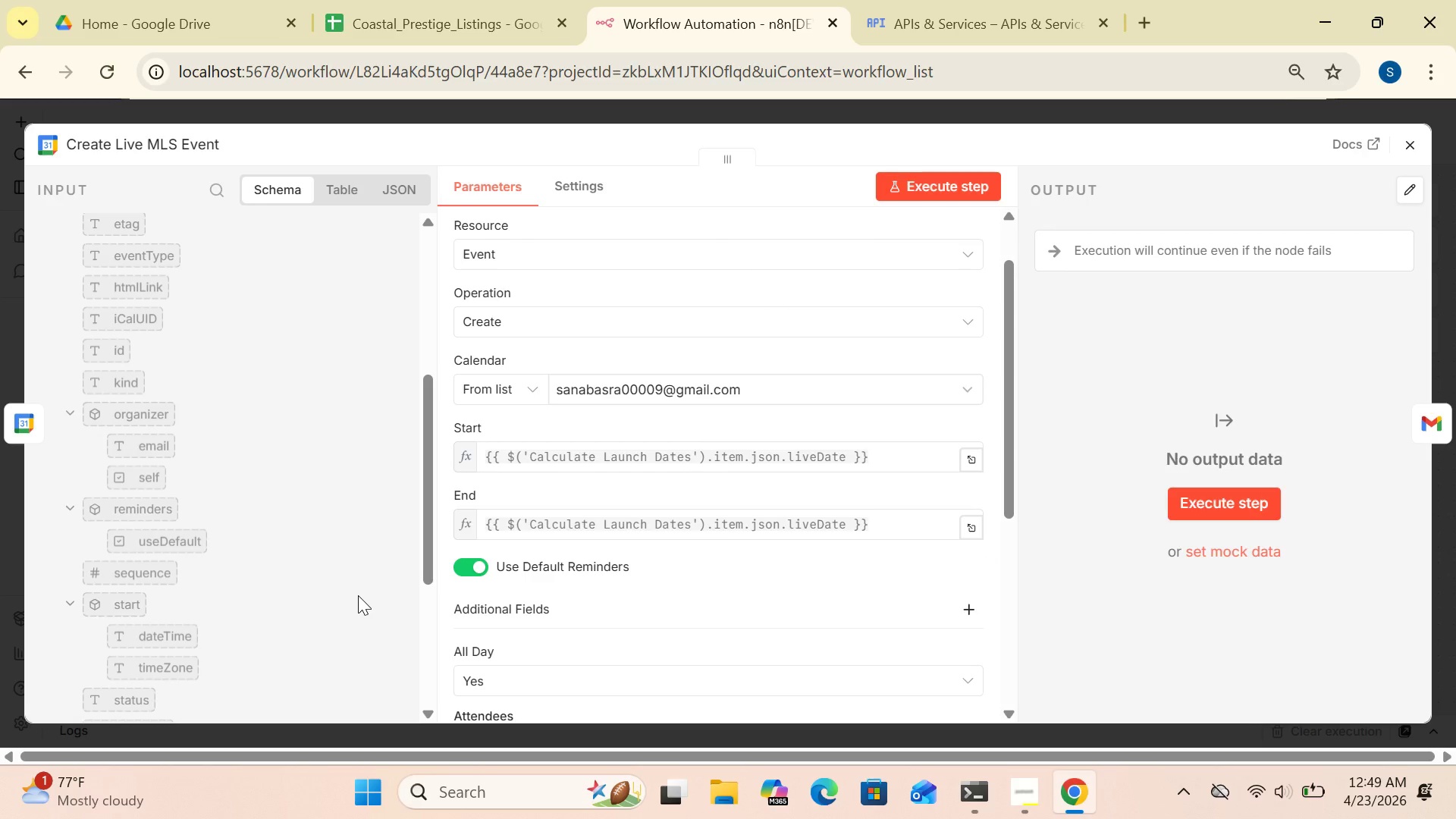 
left_click_drag(start_coordinate=[1009, 500], to_coordinate=[1010, 655])
 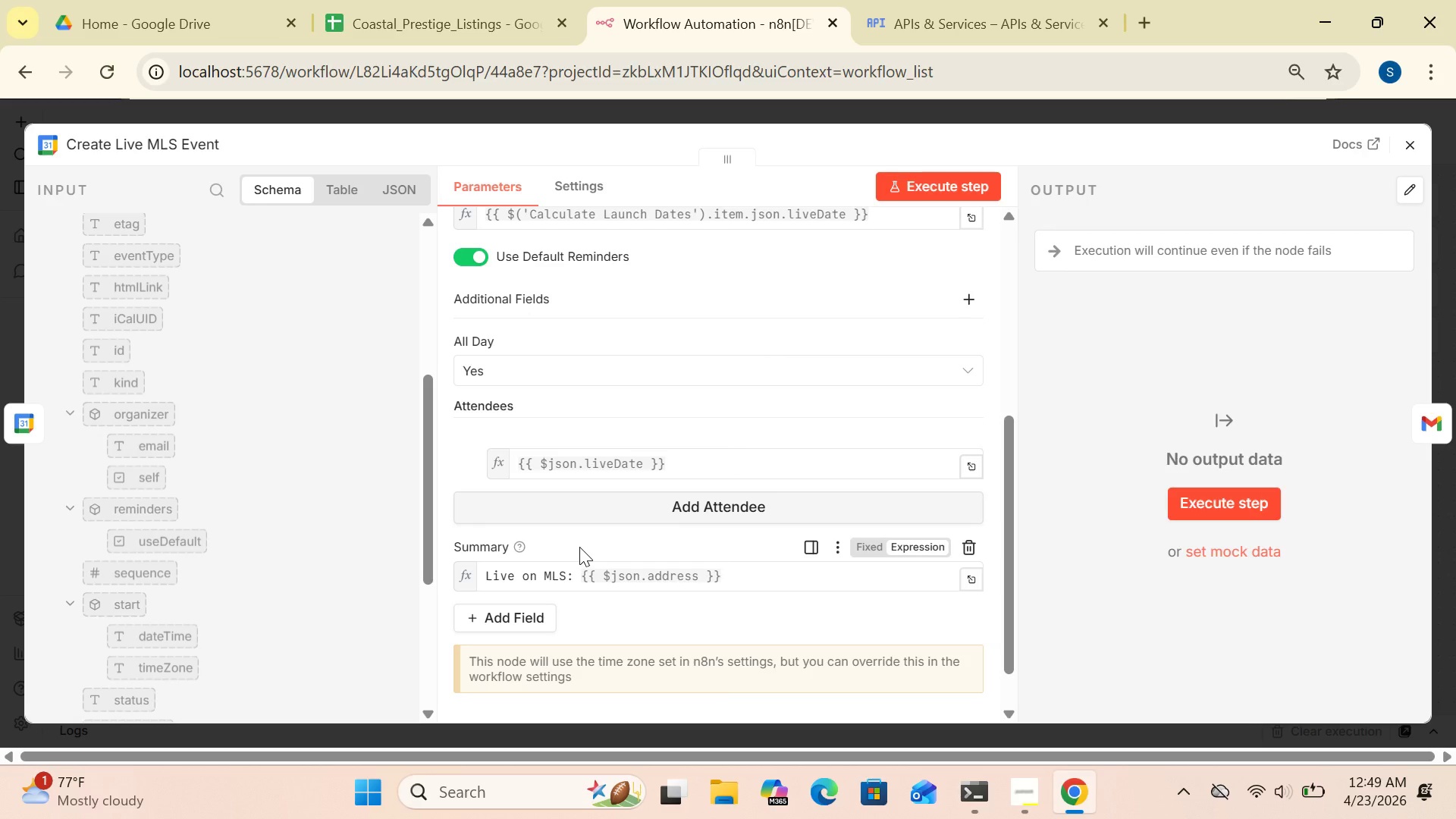 
wait(13.58)
 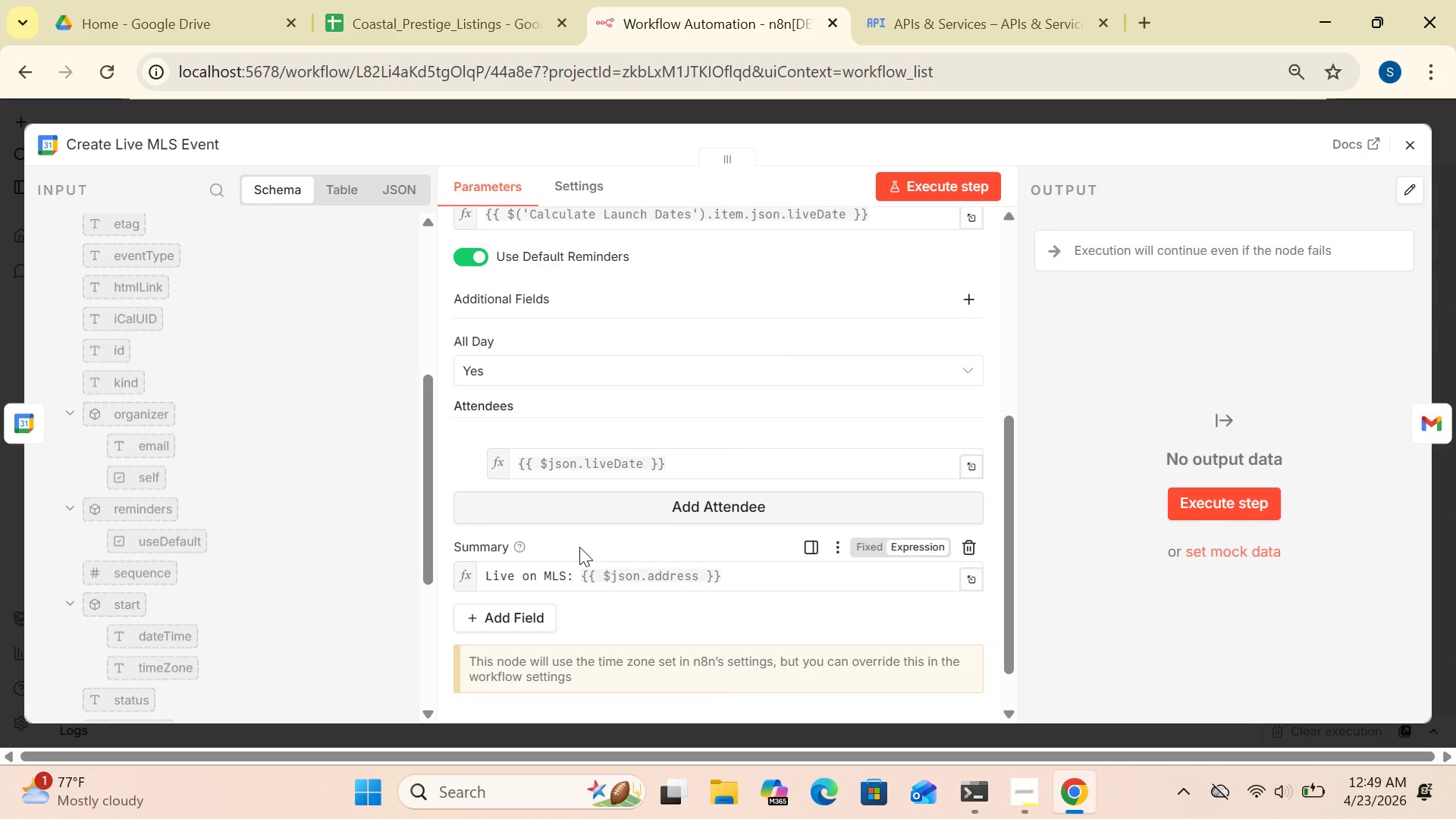 
left_click([679, 470])
 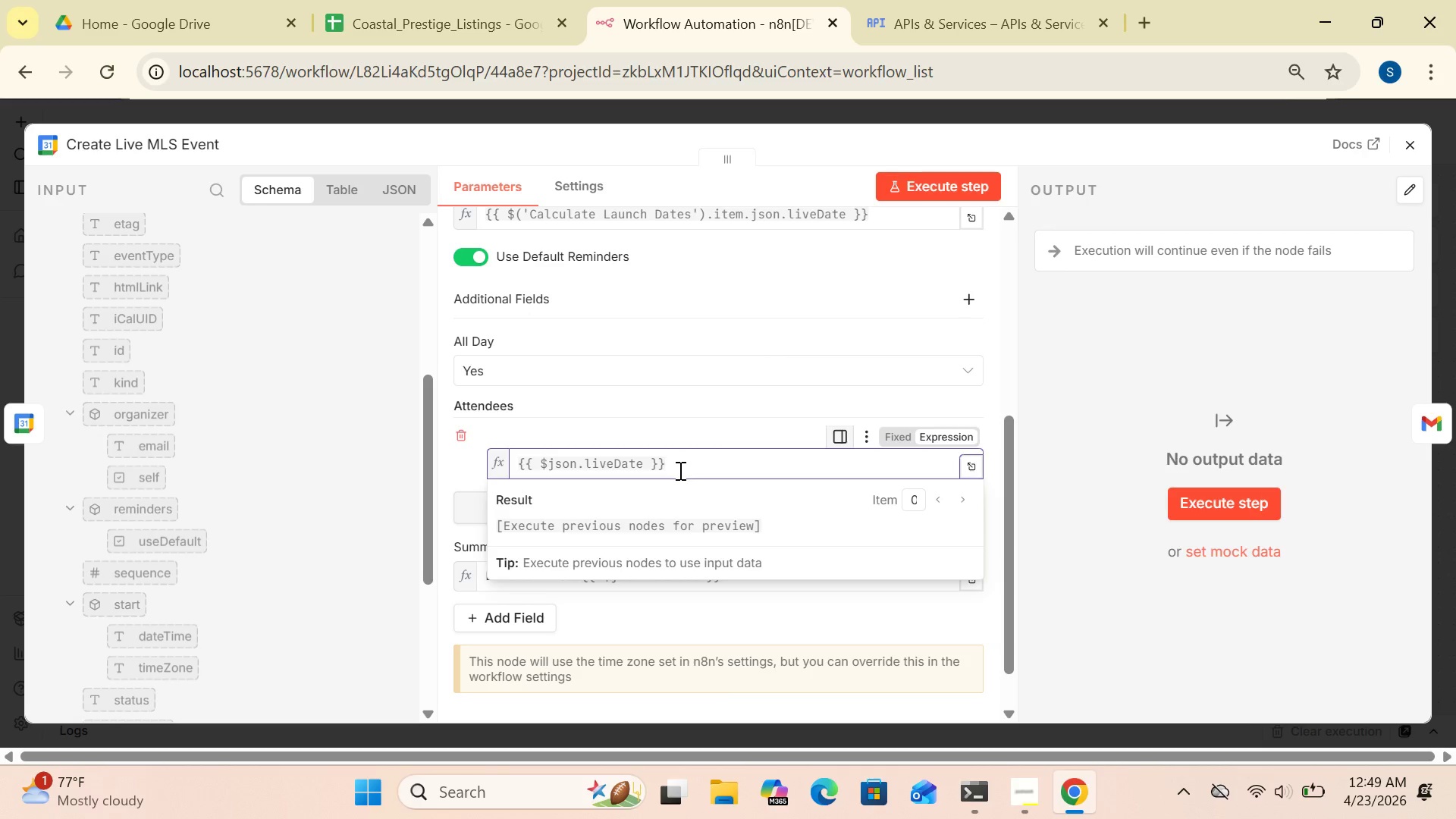 
key(Backspace)
 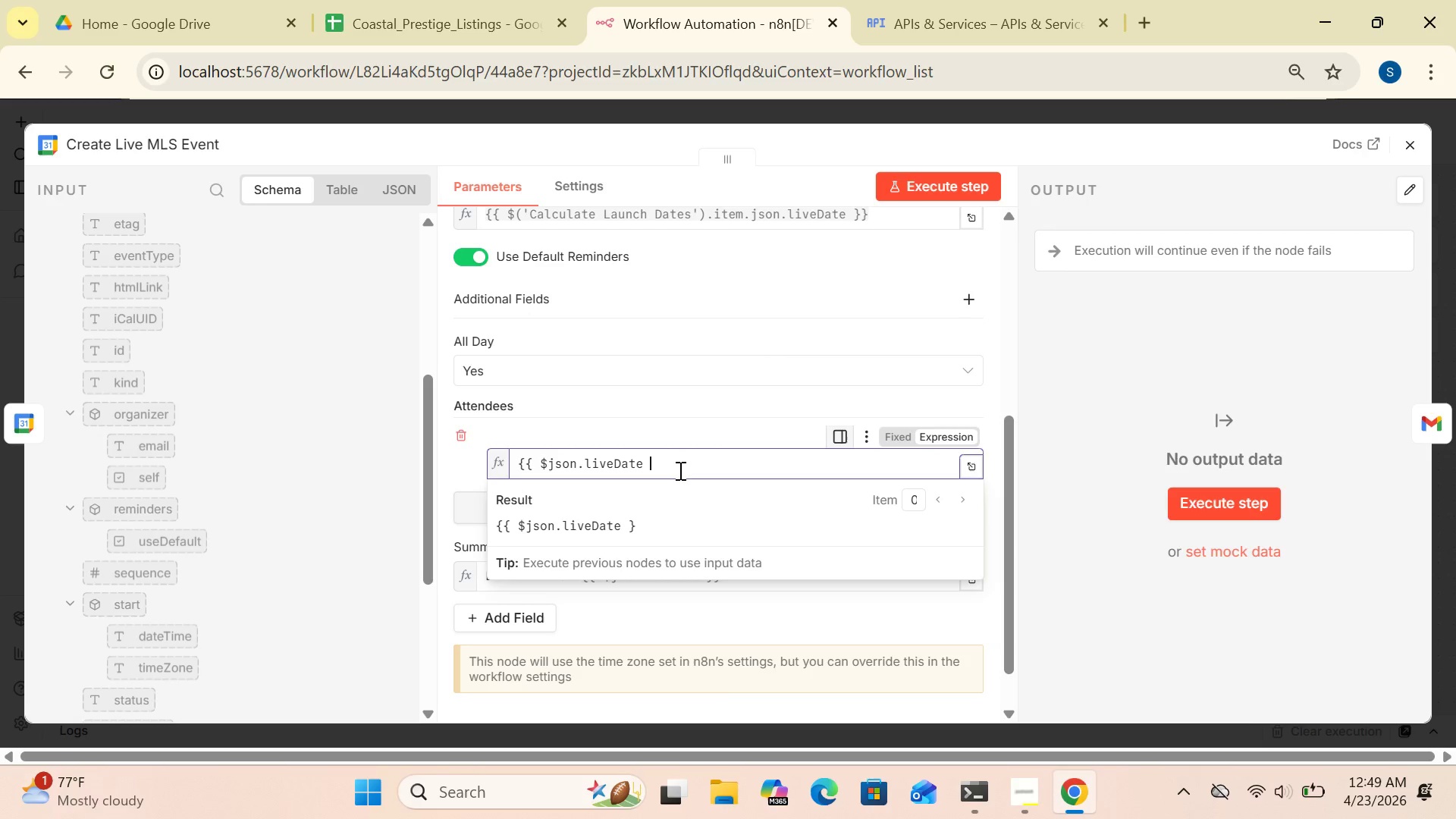 
key(Backspace)
 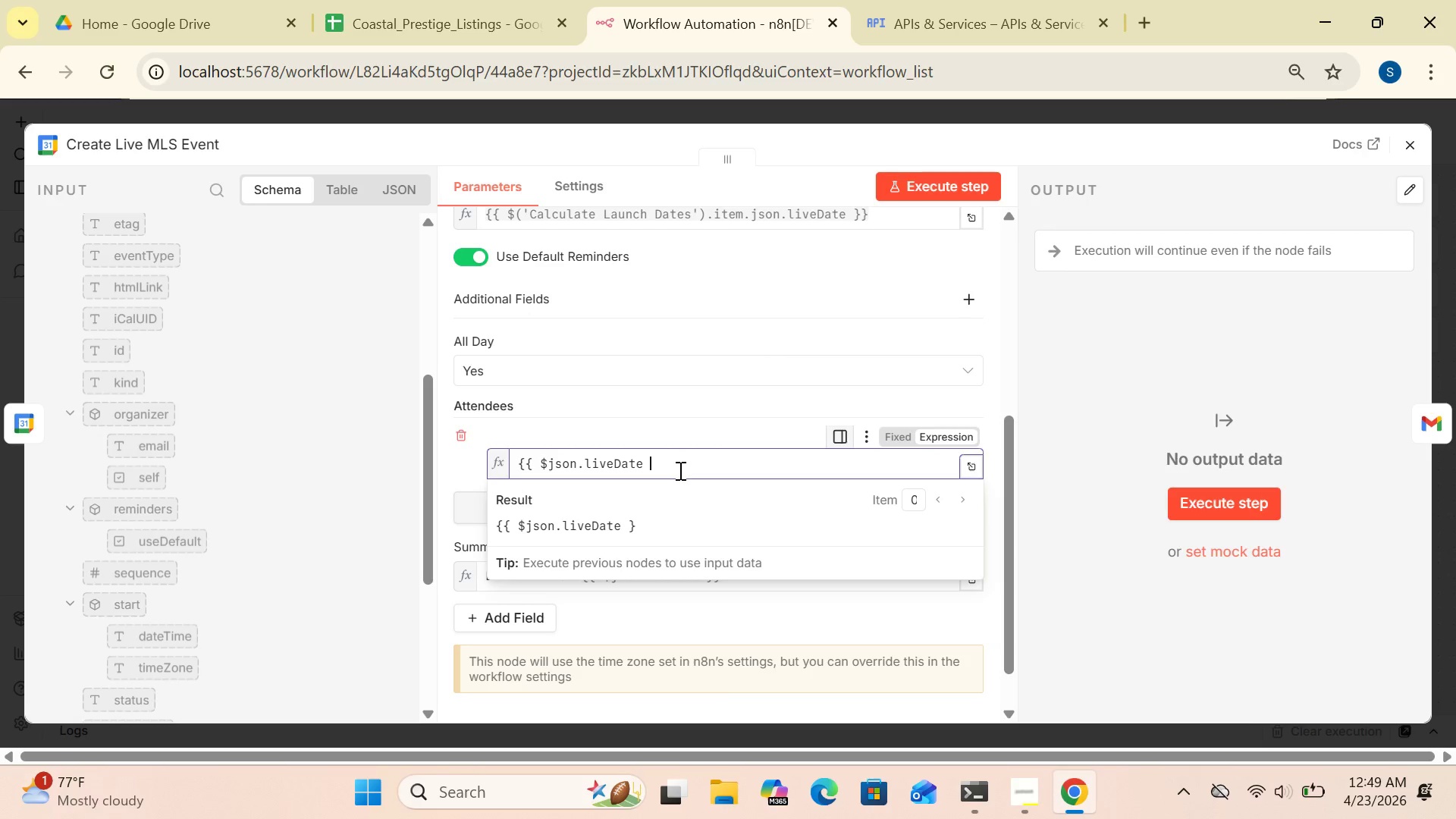 
key(Backspace)
 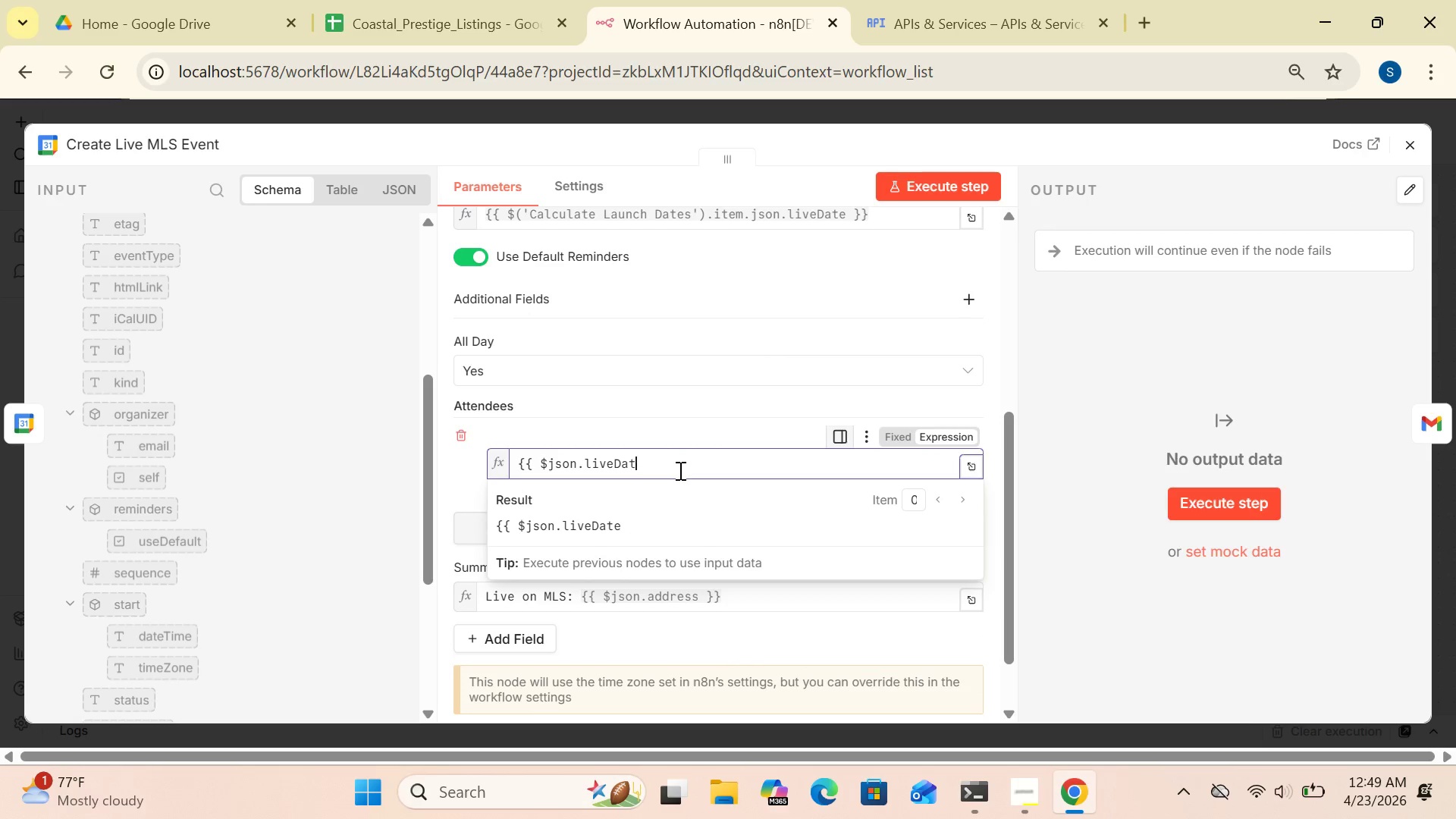 
key(Backspace)
 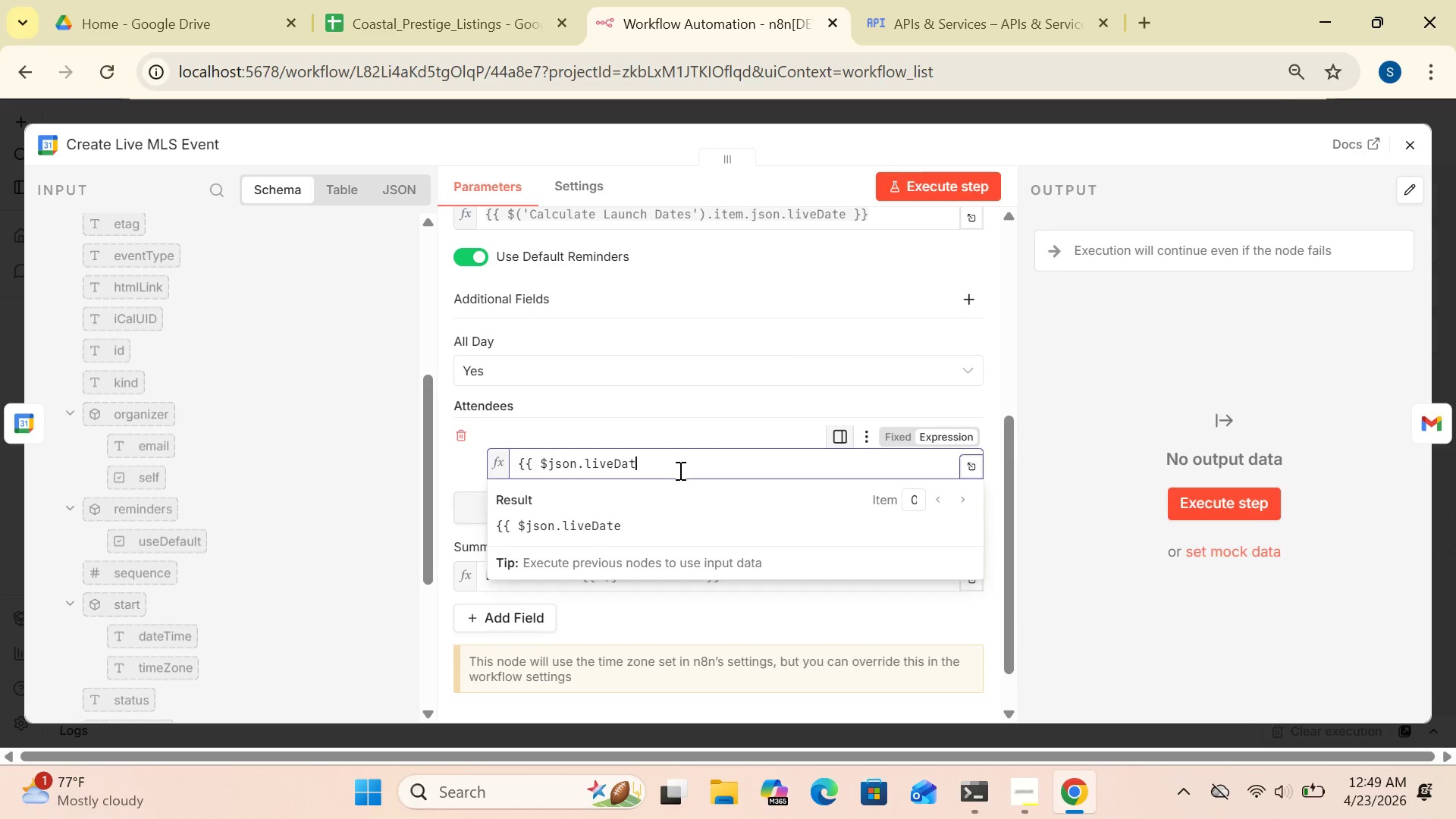 
key(Backspace)
 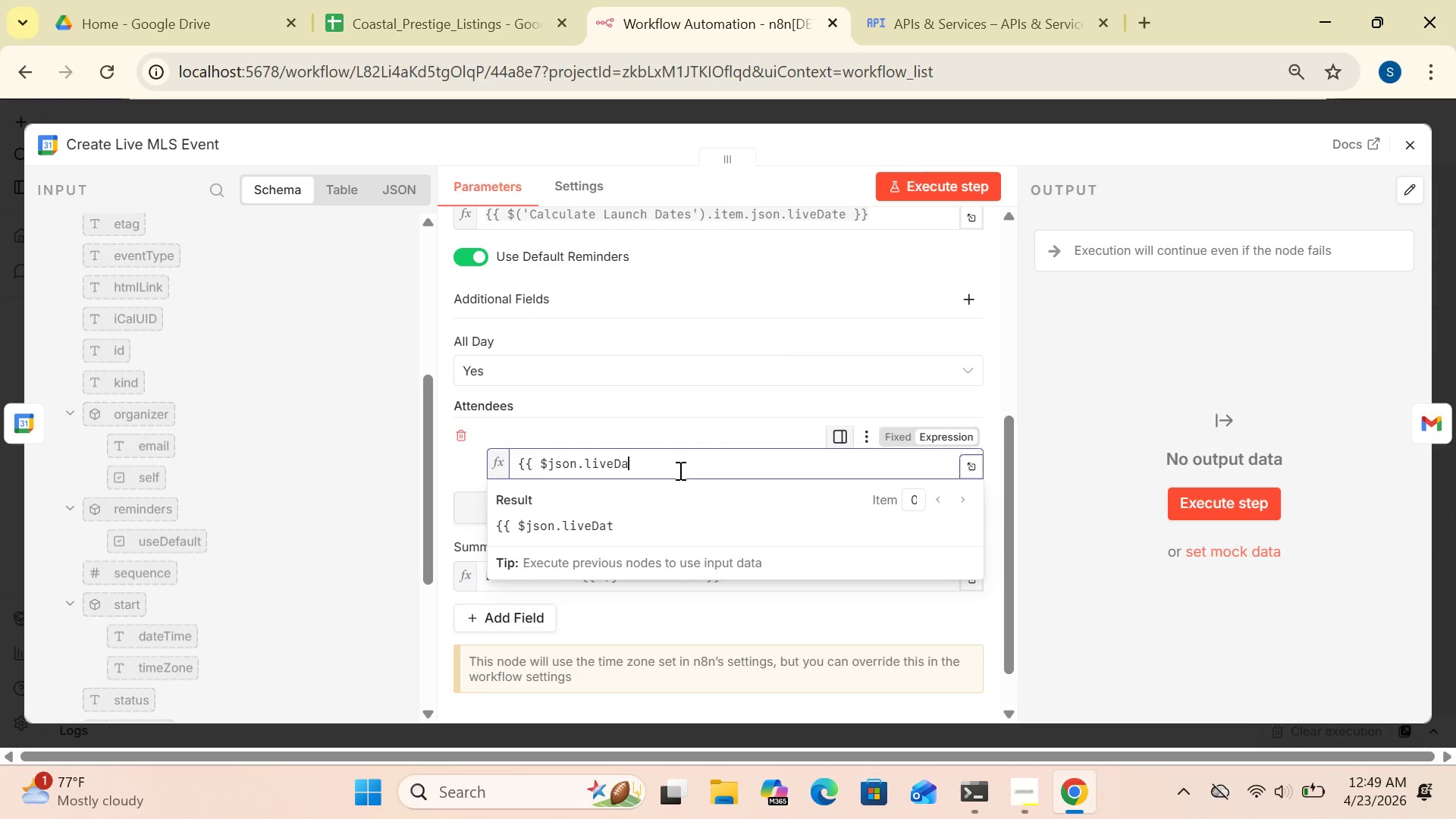 
key(Backspace)
 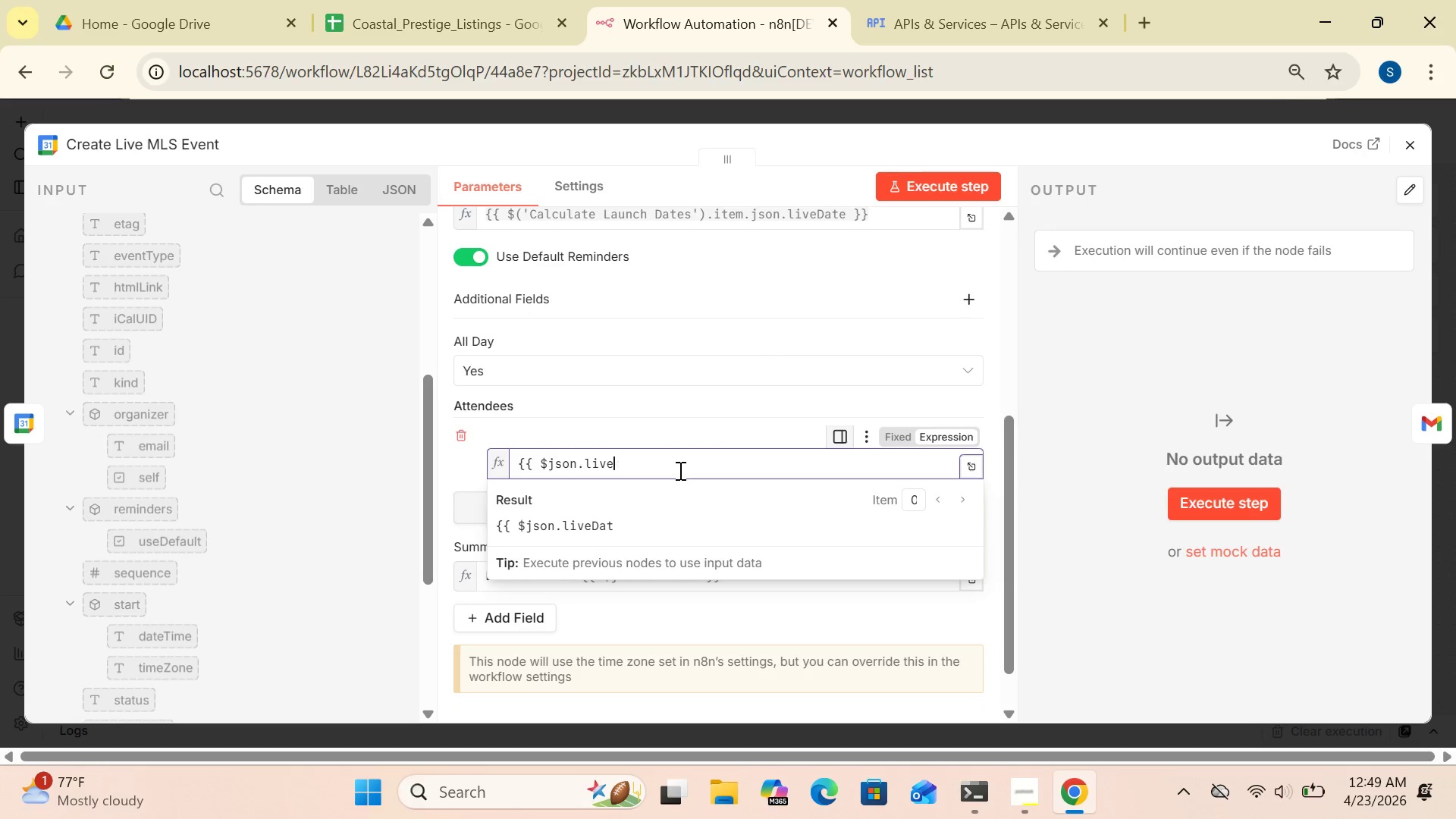 
key(Backspace)
 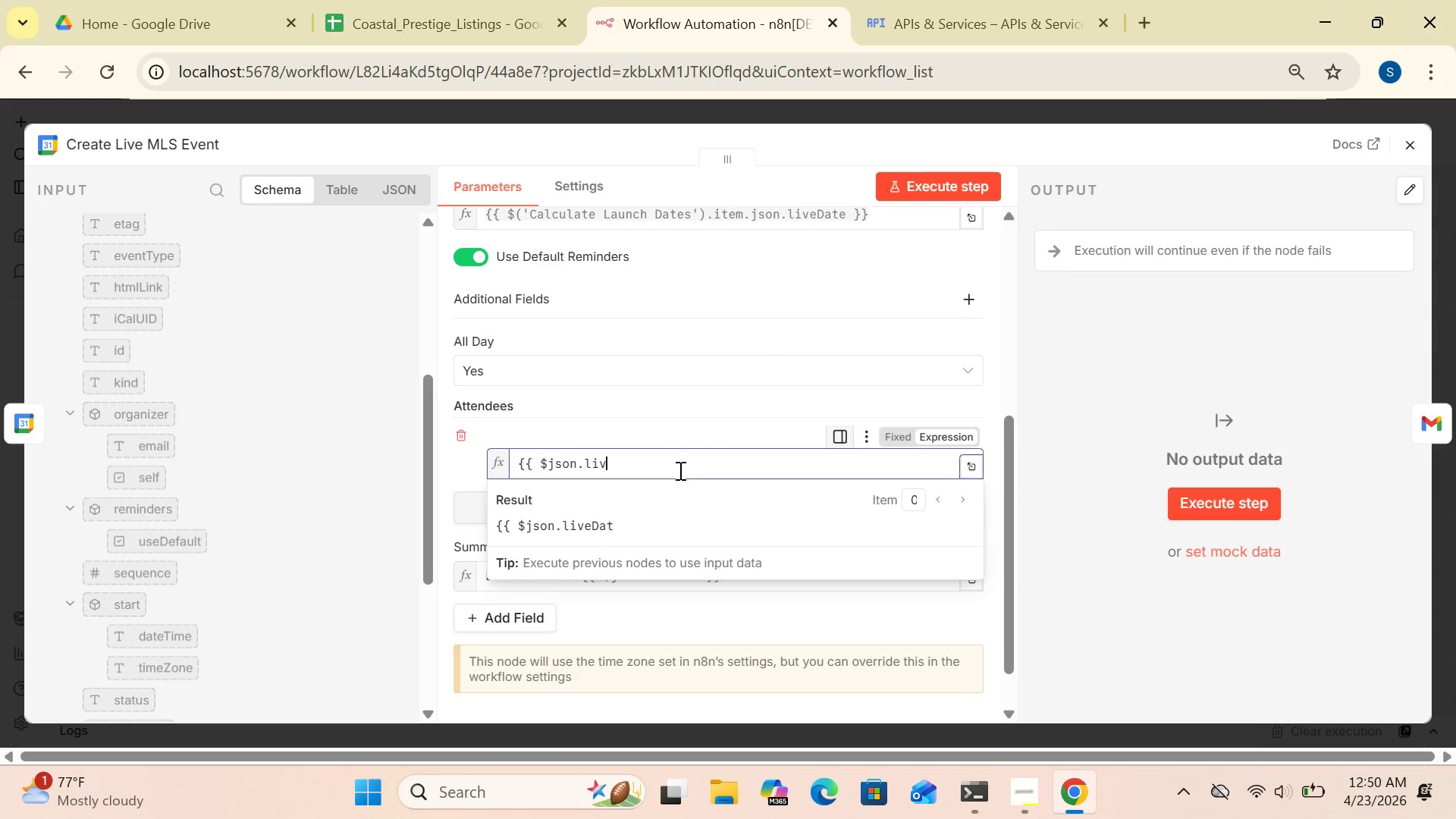 
key(Backspace)
 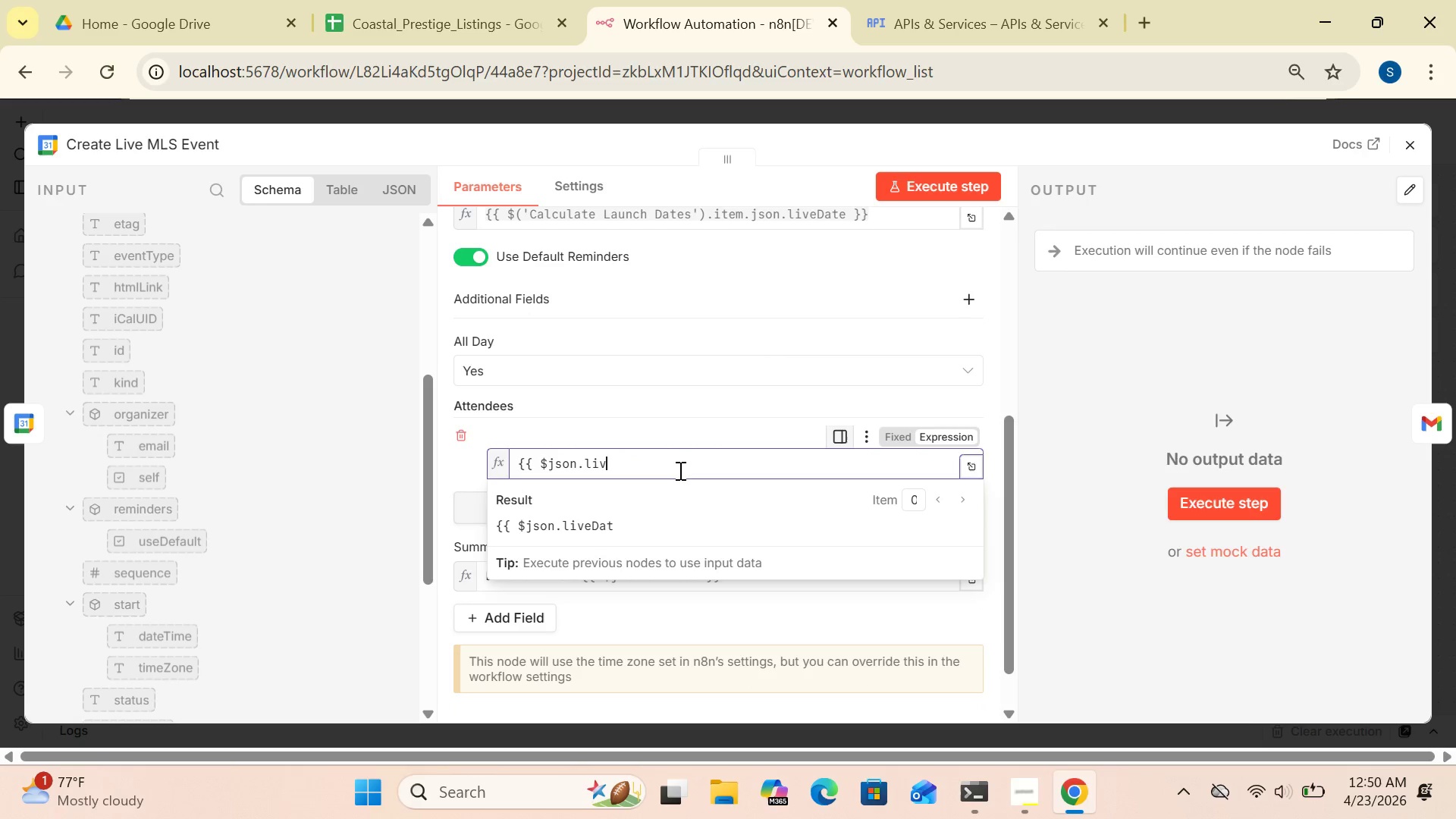 
key(Backspace)
 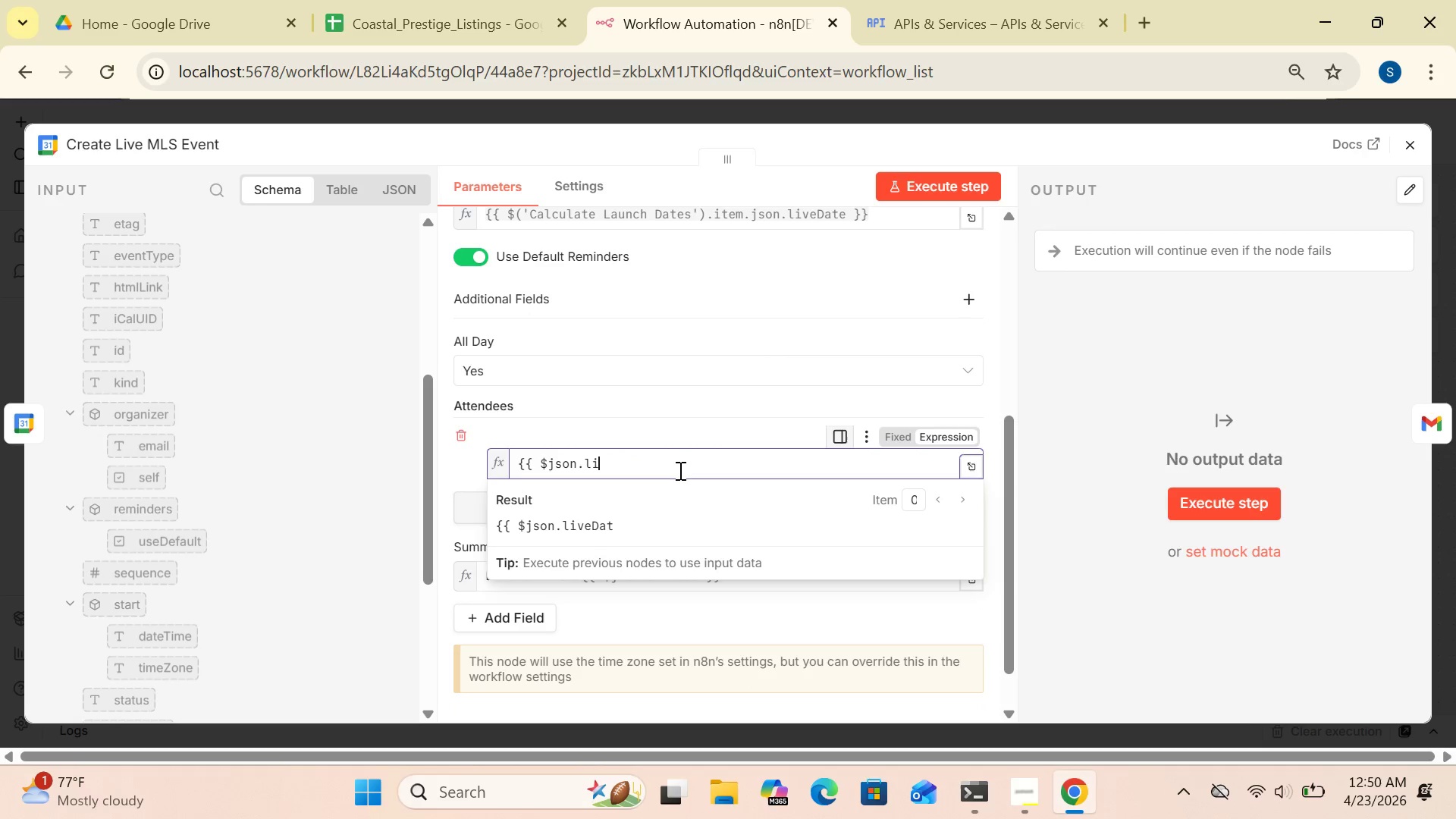 
key(Backspace)
 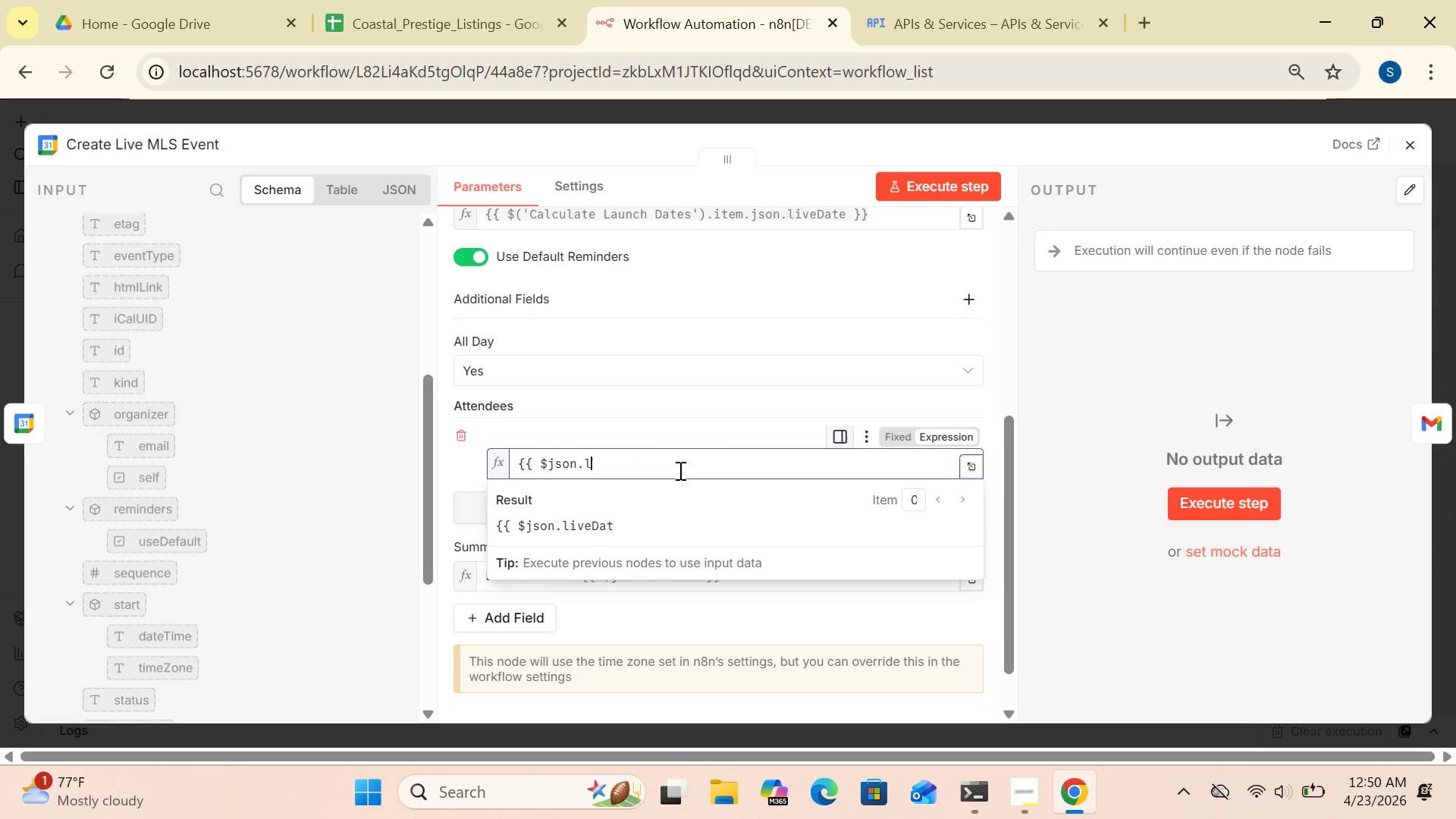 
key(Backspace)
 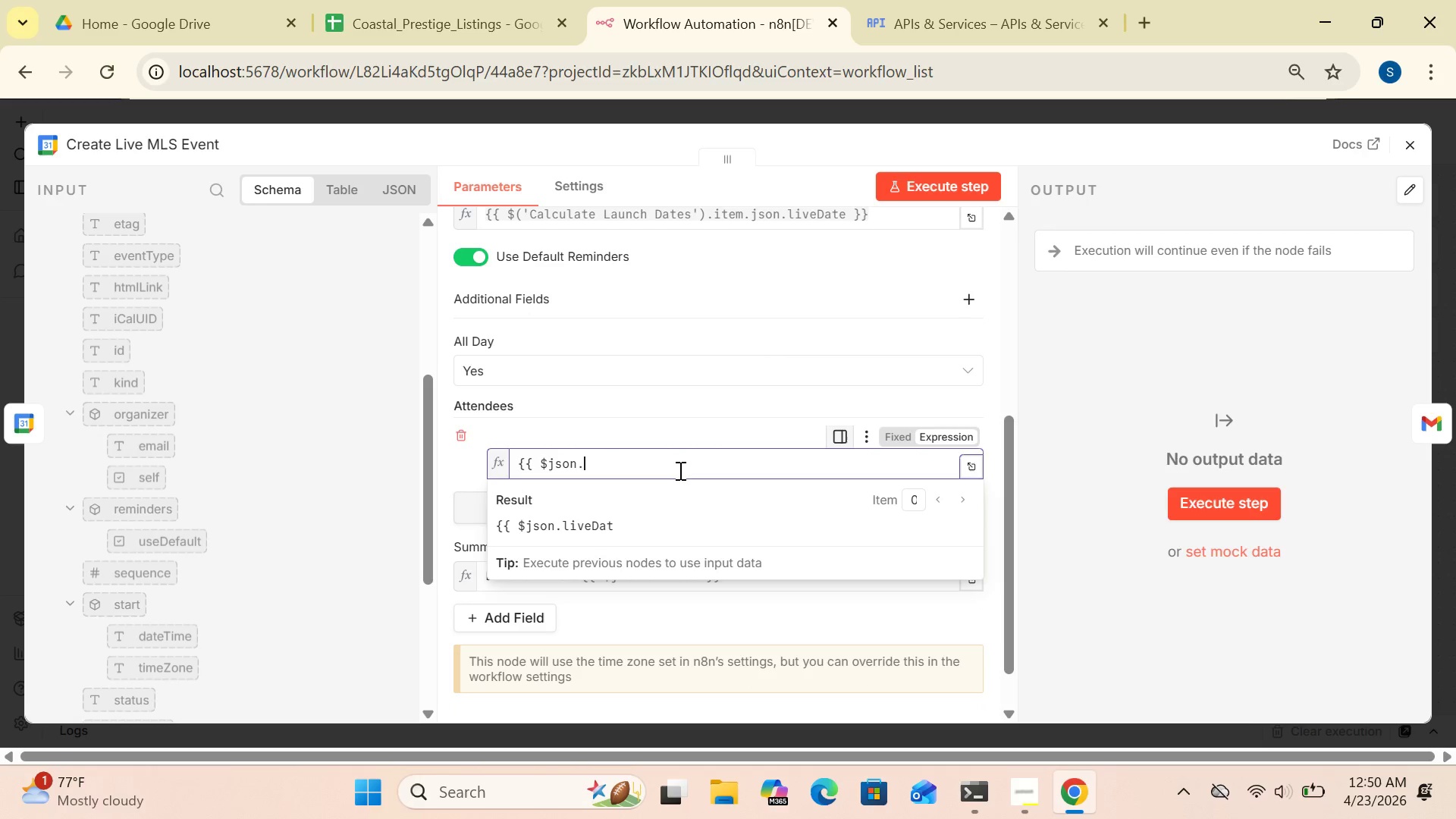 
key(Backspace)
 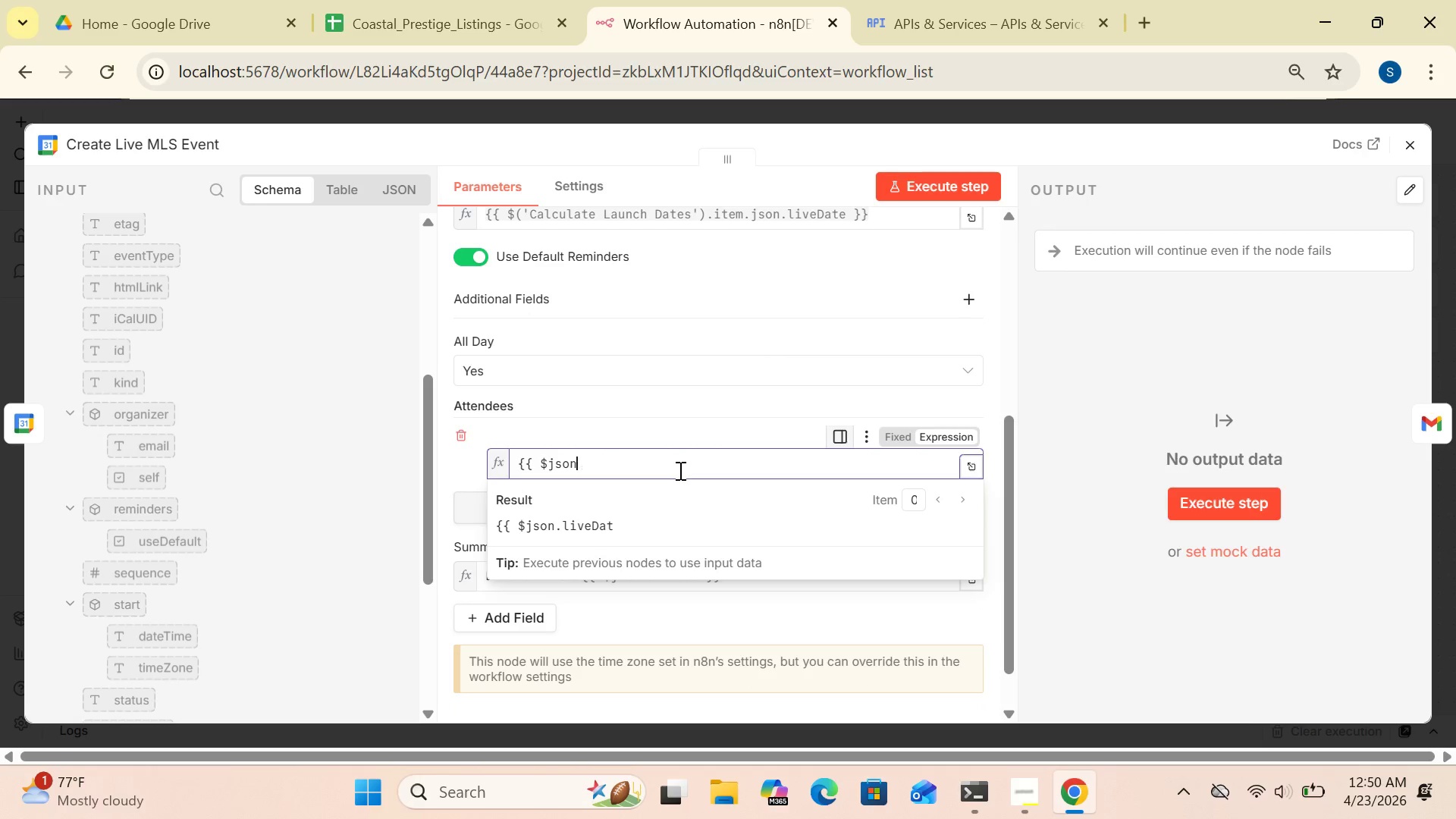 
key(Backspace)
 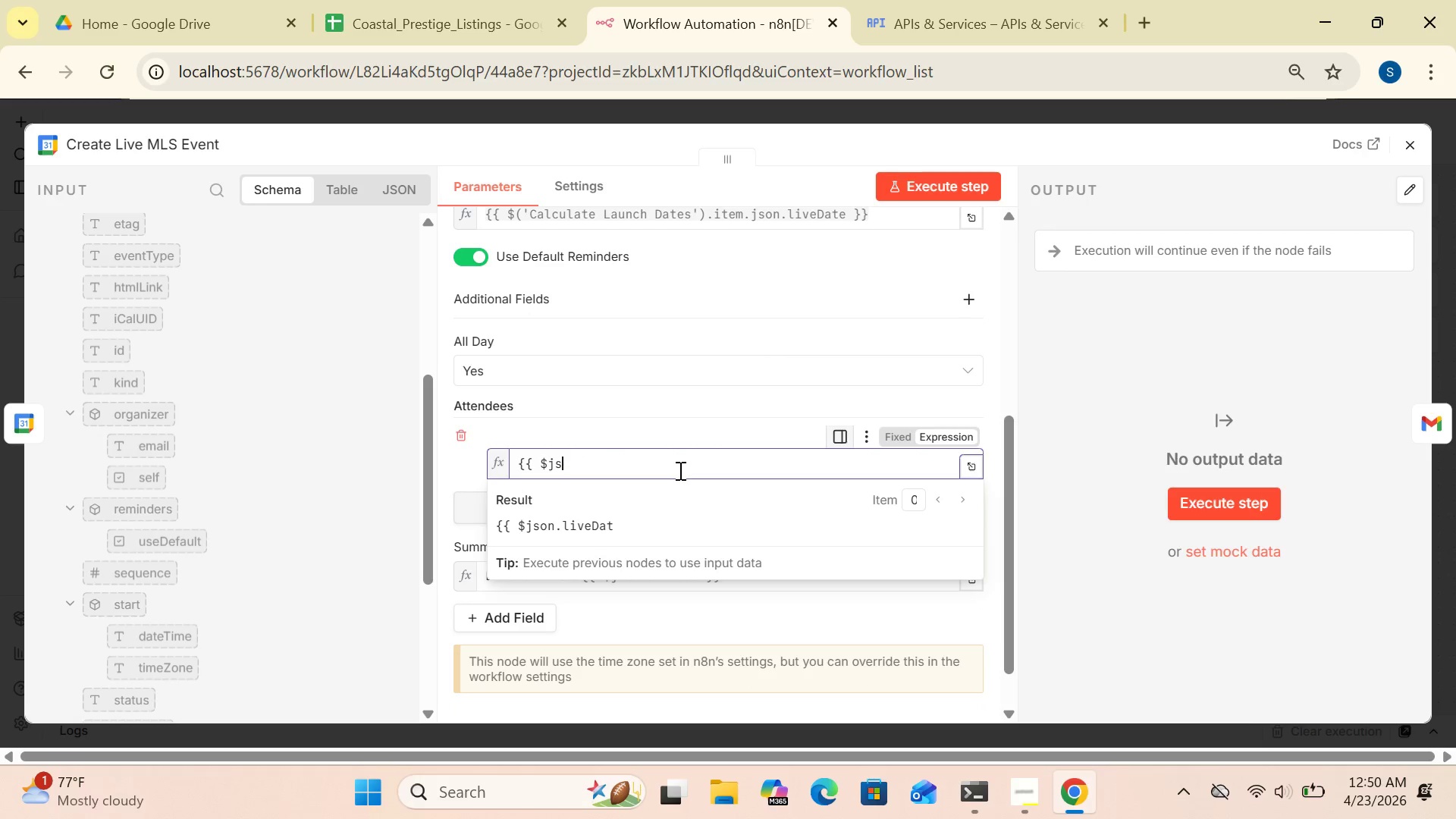 
key(Backspace)
 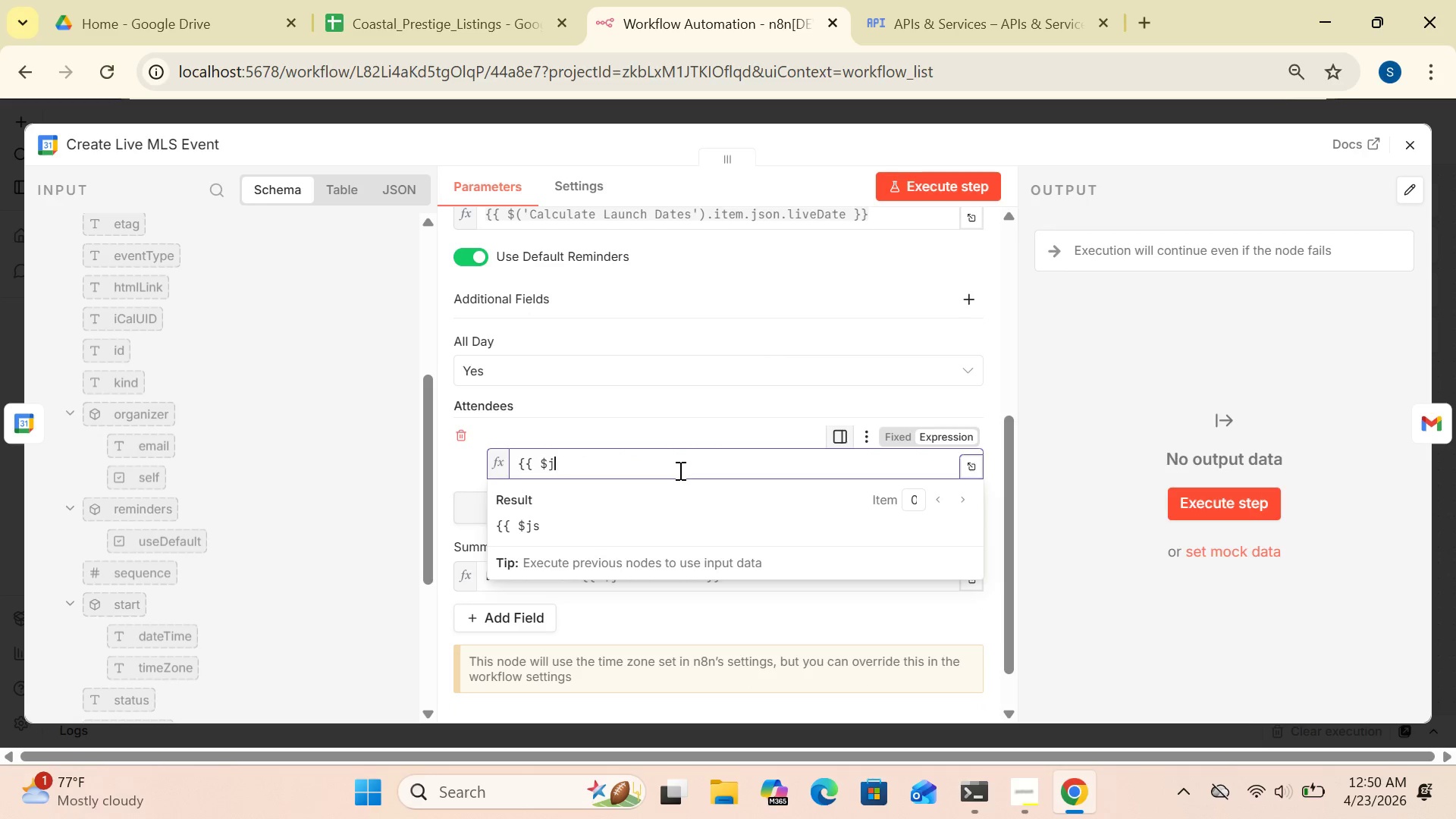 
key(Backspace)
 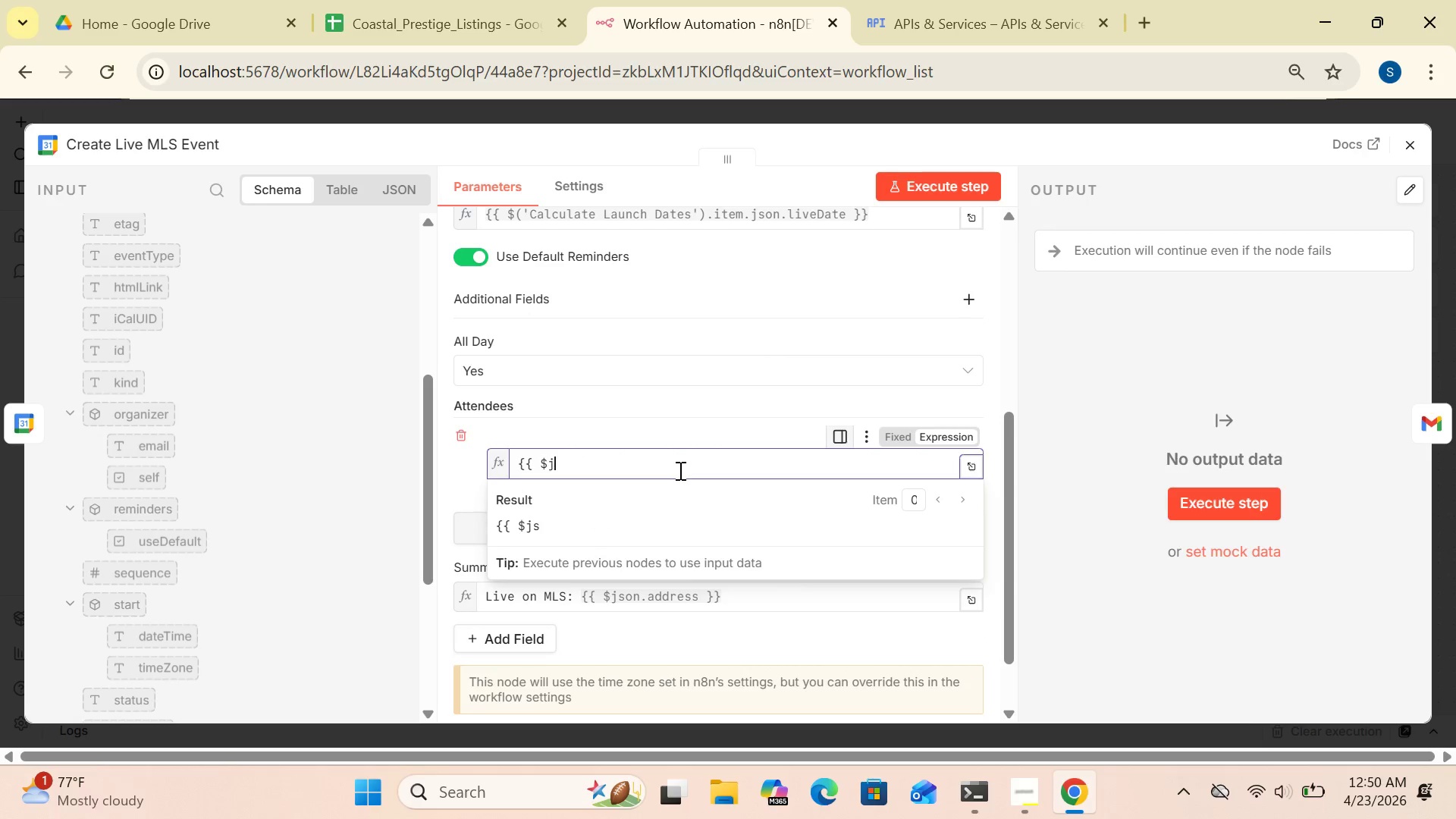 
key(Backspace)
 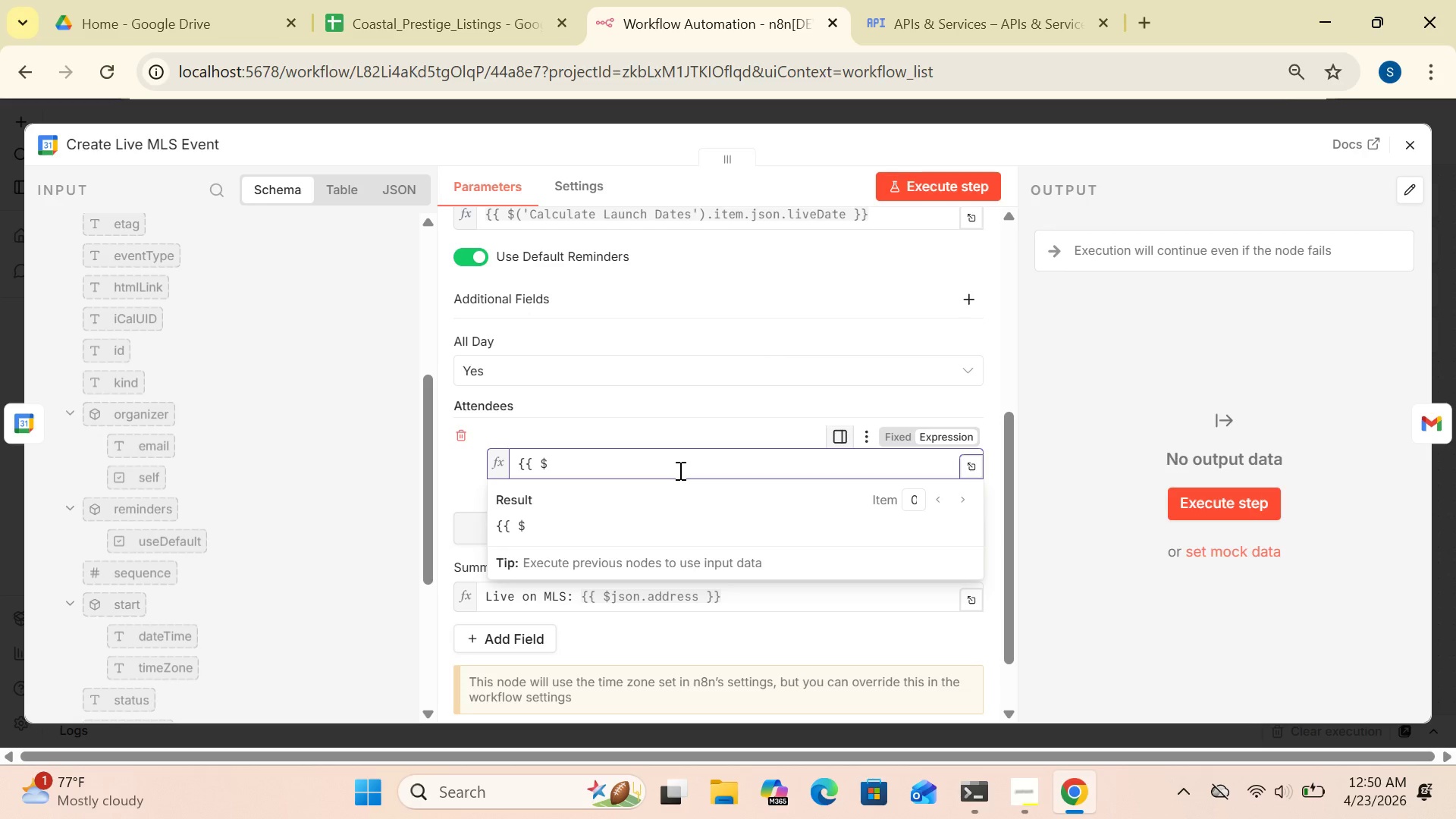 
key(Shift+9)
 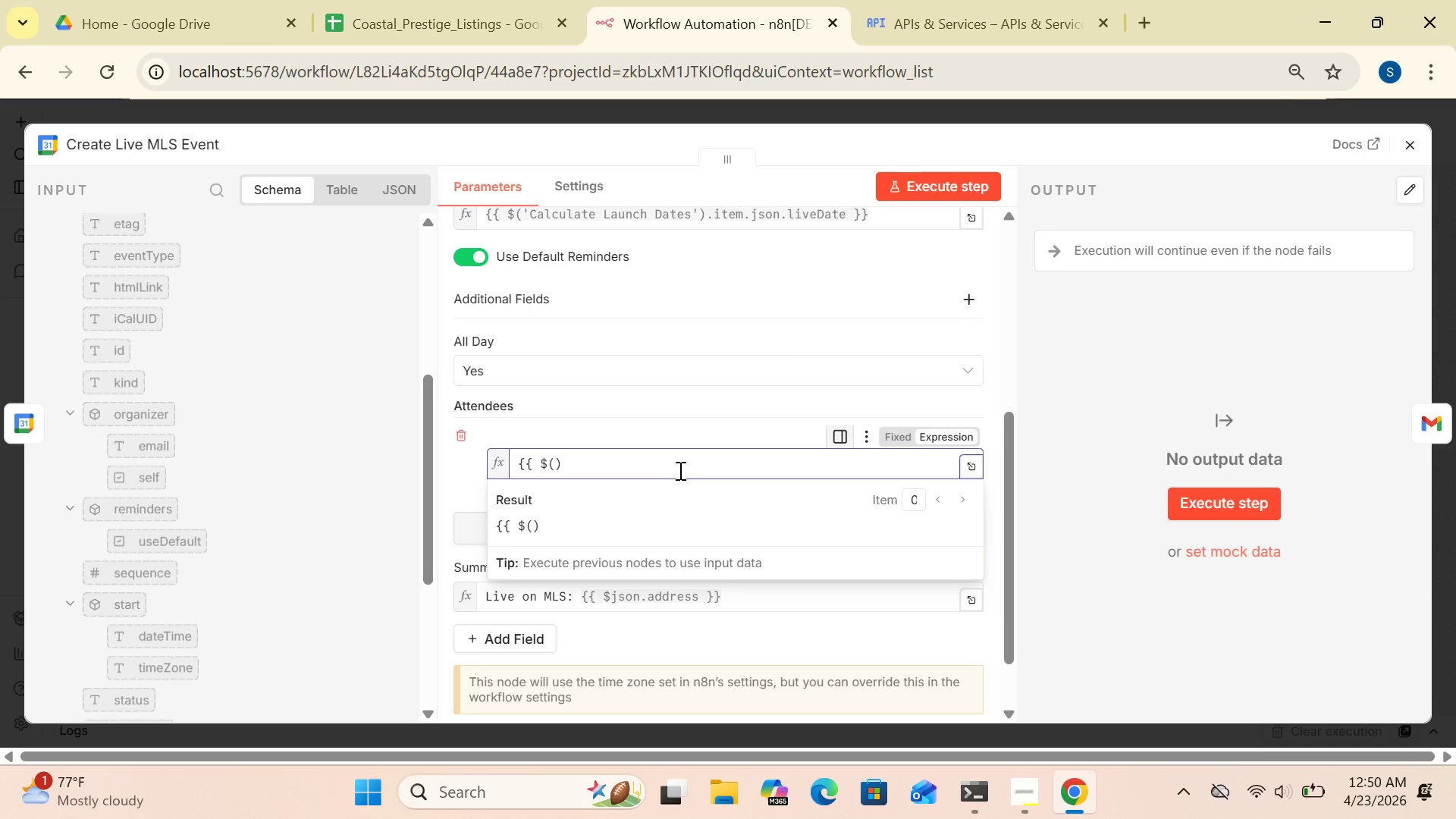 
hold_key(key=ShiftRight, duration=0.97)
 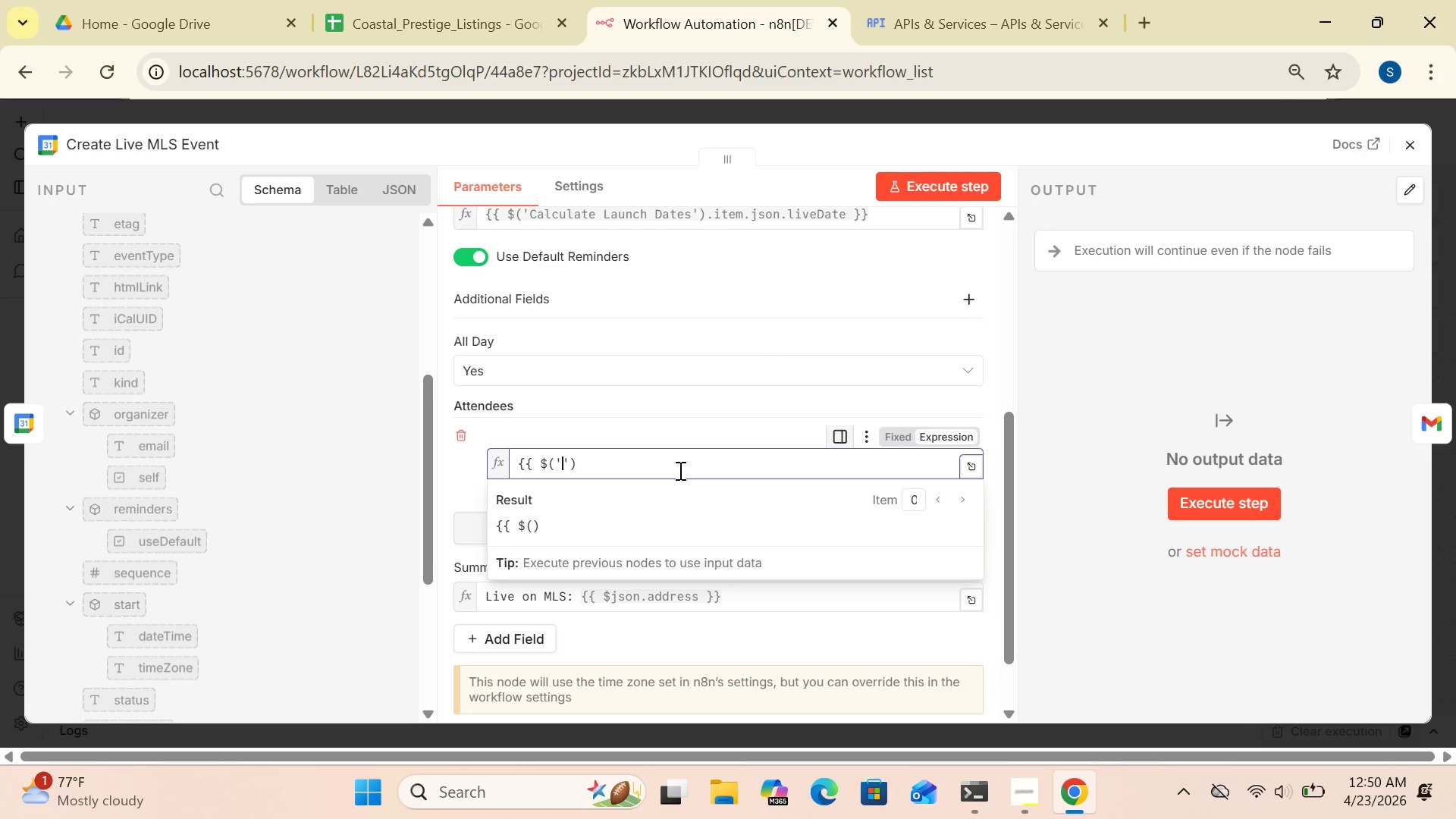 
key(Quote)
 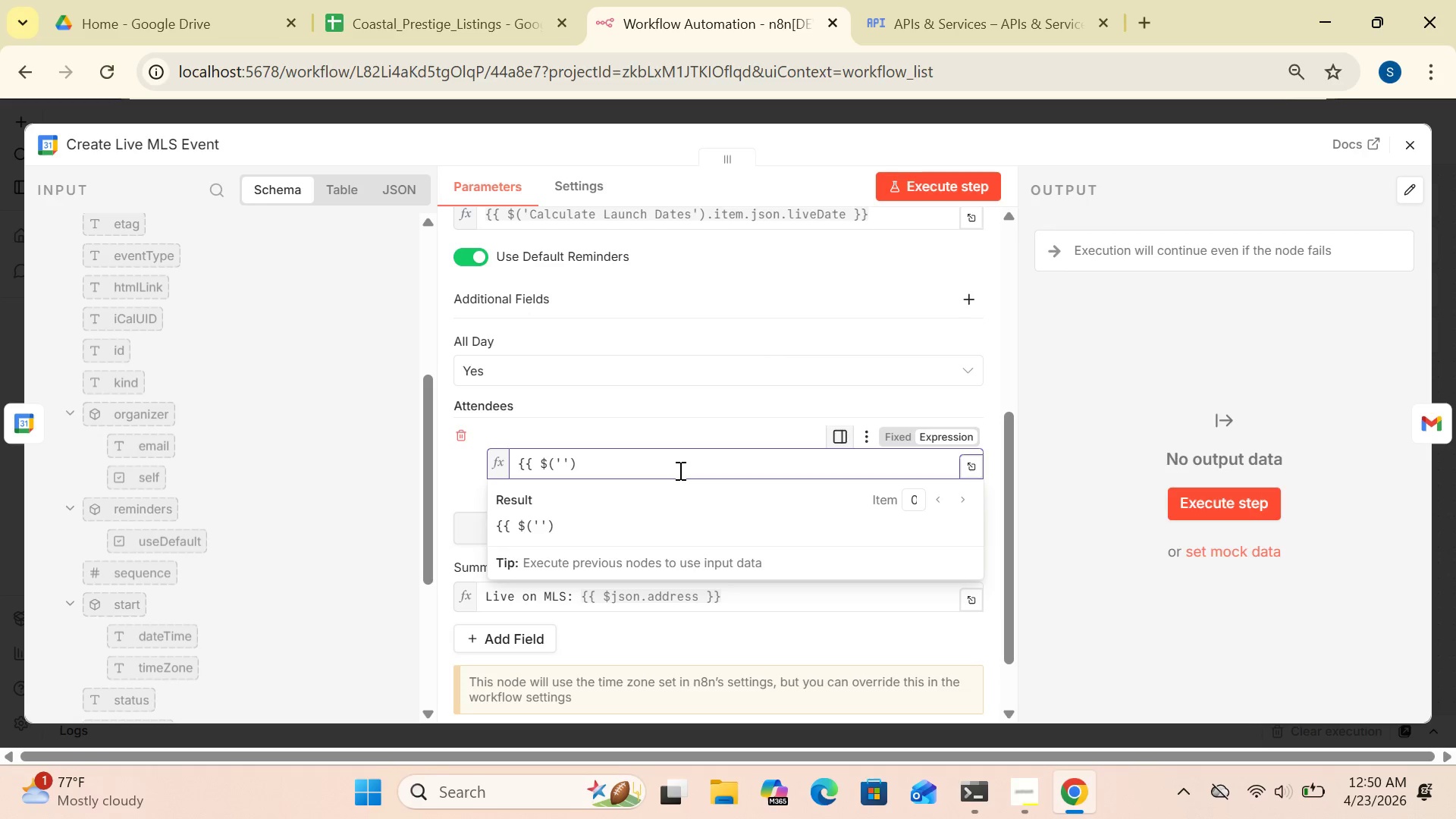 
type(Calculate Launch)
 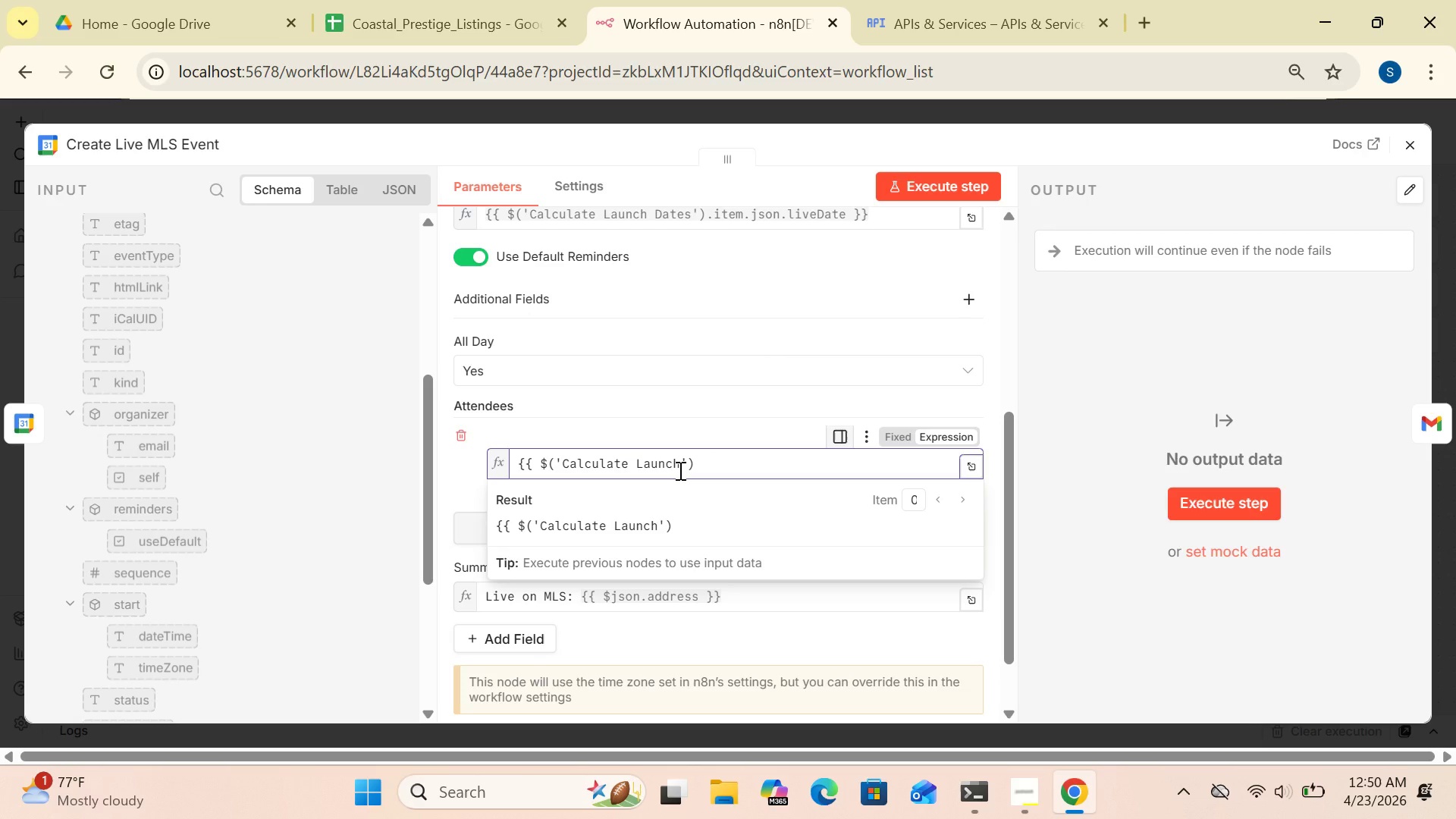 
type( Dates)
 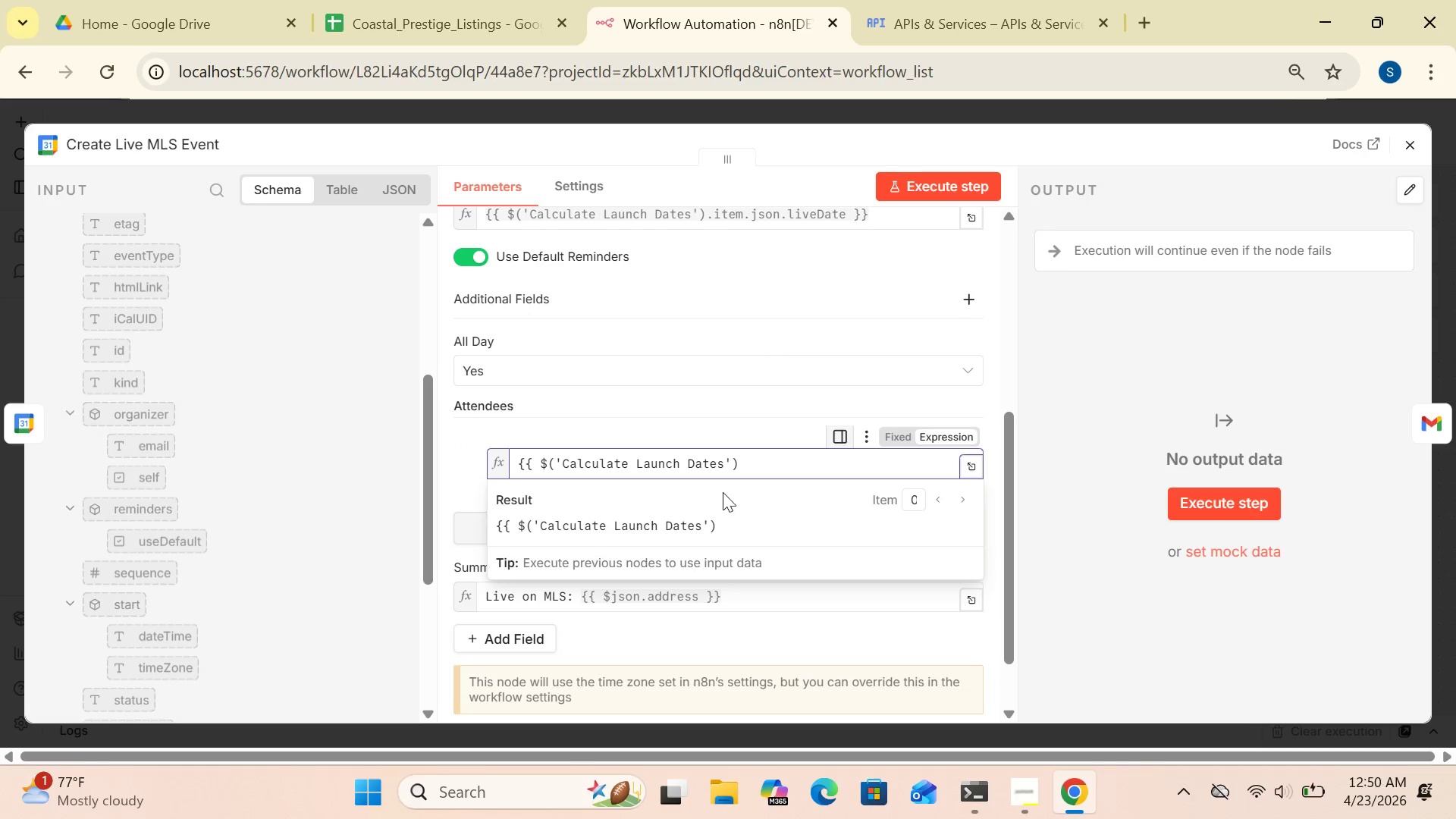 
wait(5.34)
 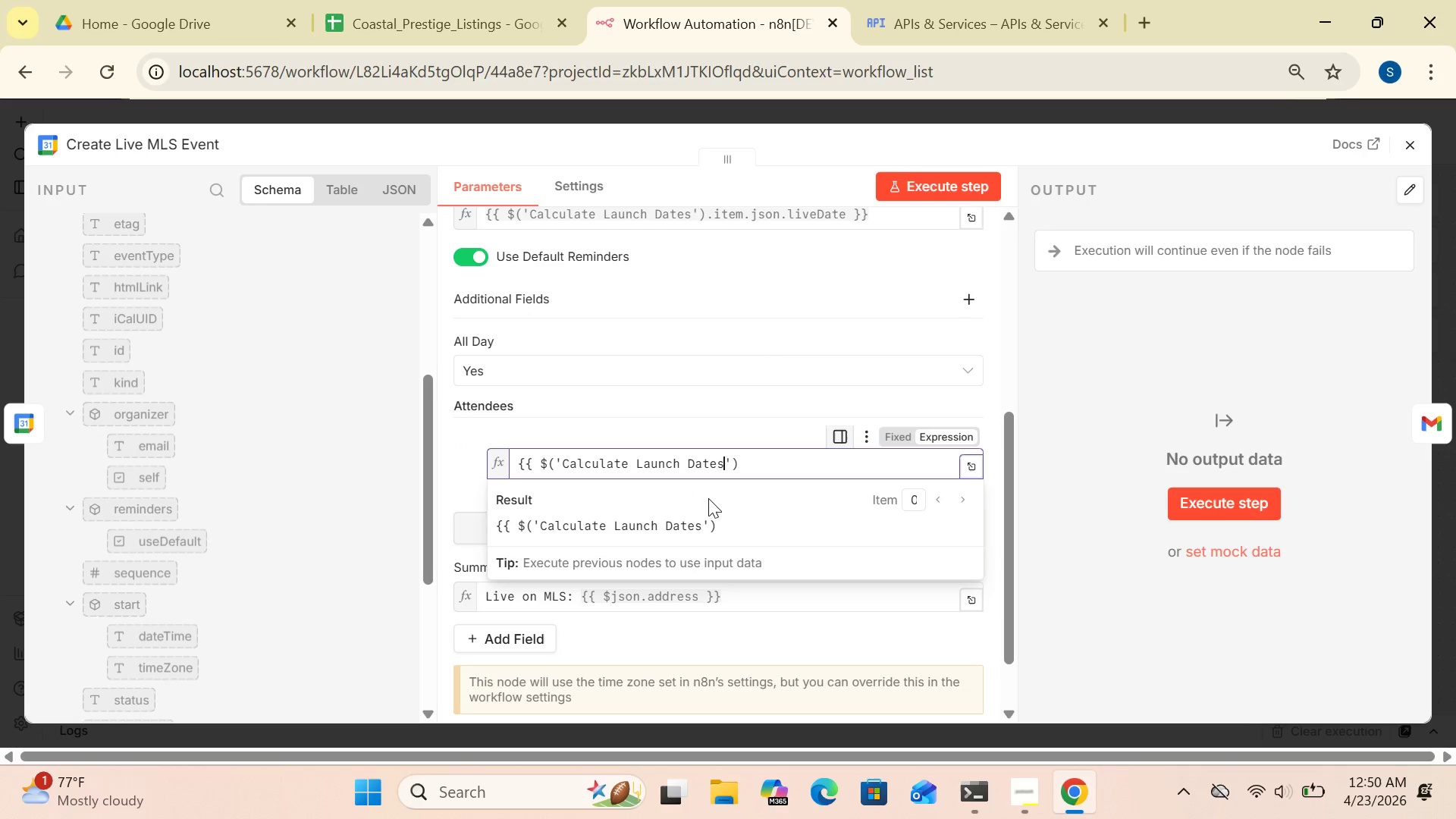 
left_click([753, 460])
 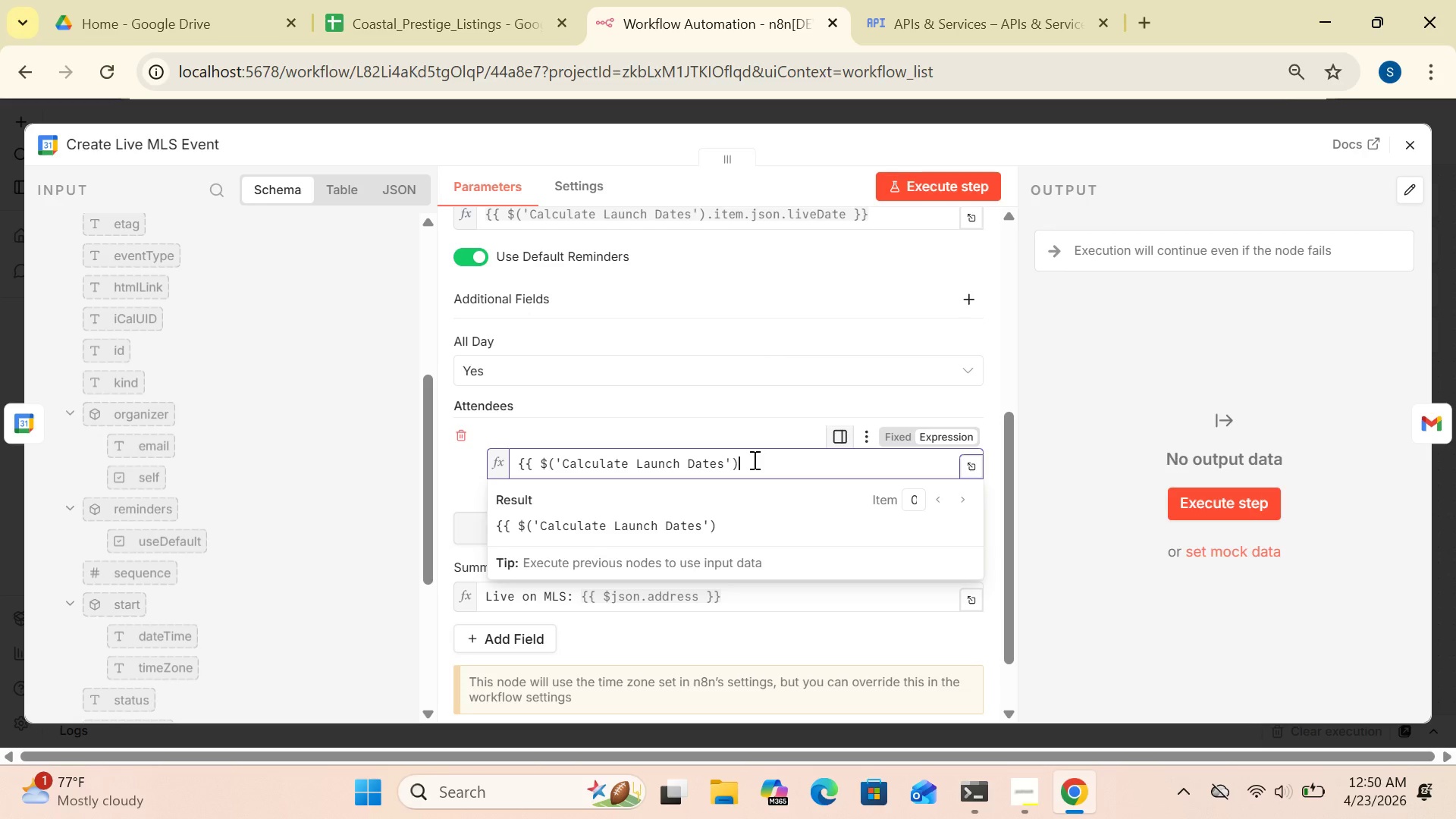 
type(.item.json.liveDate)
 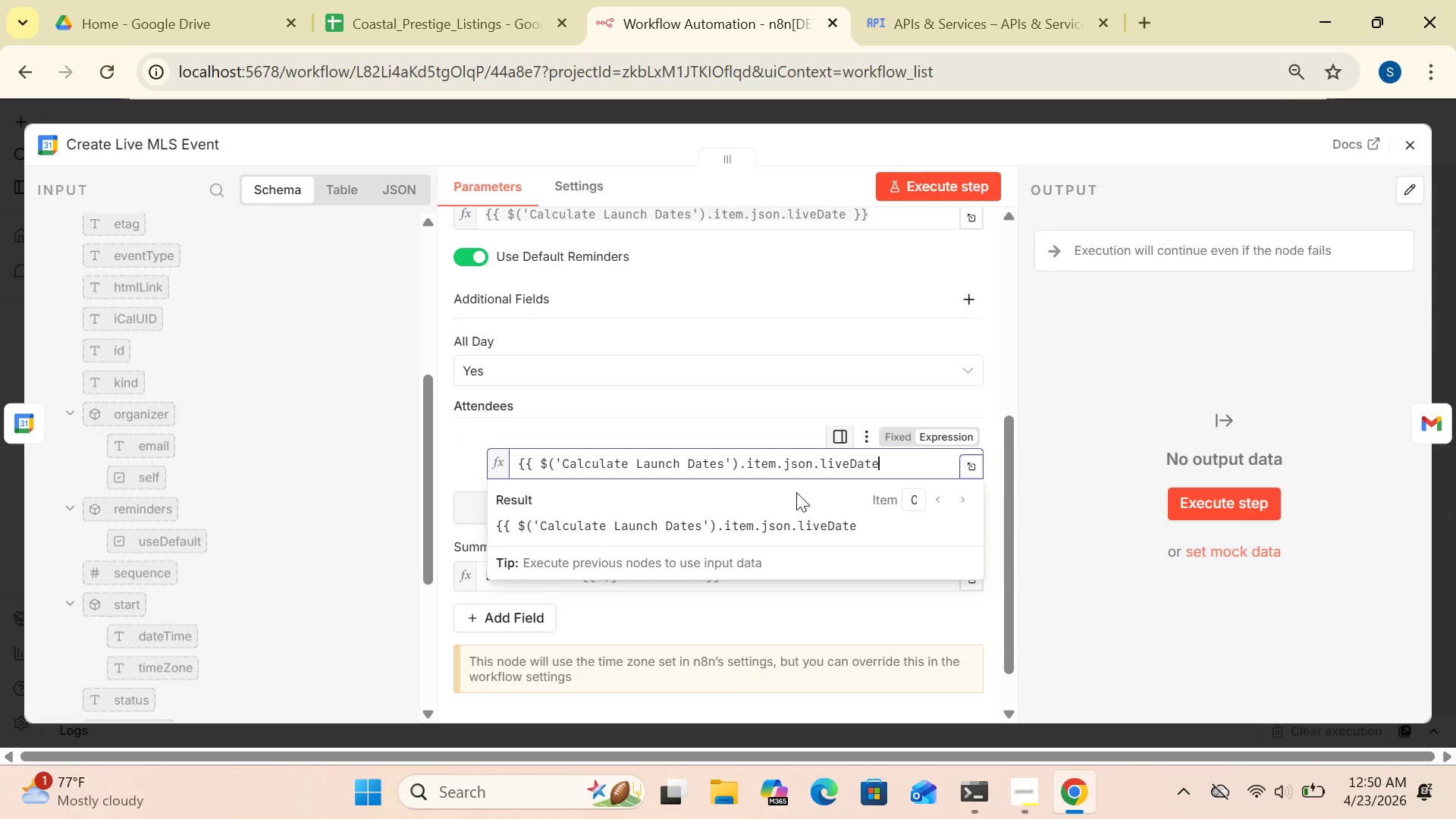 
key(Space)
 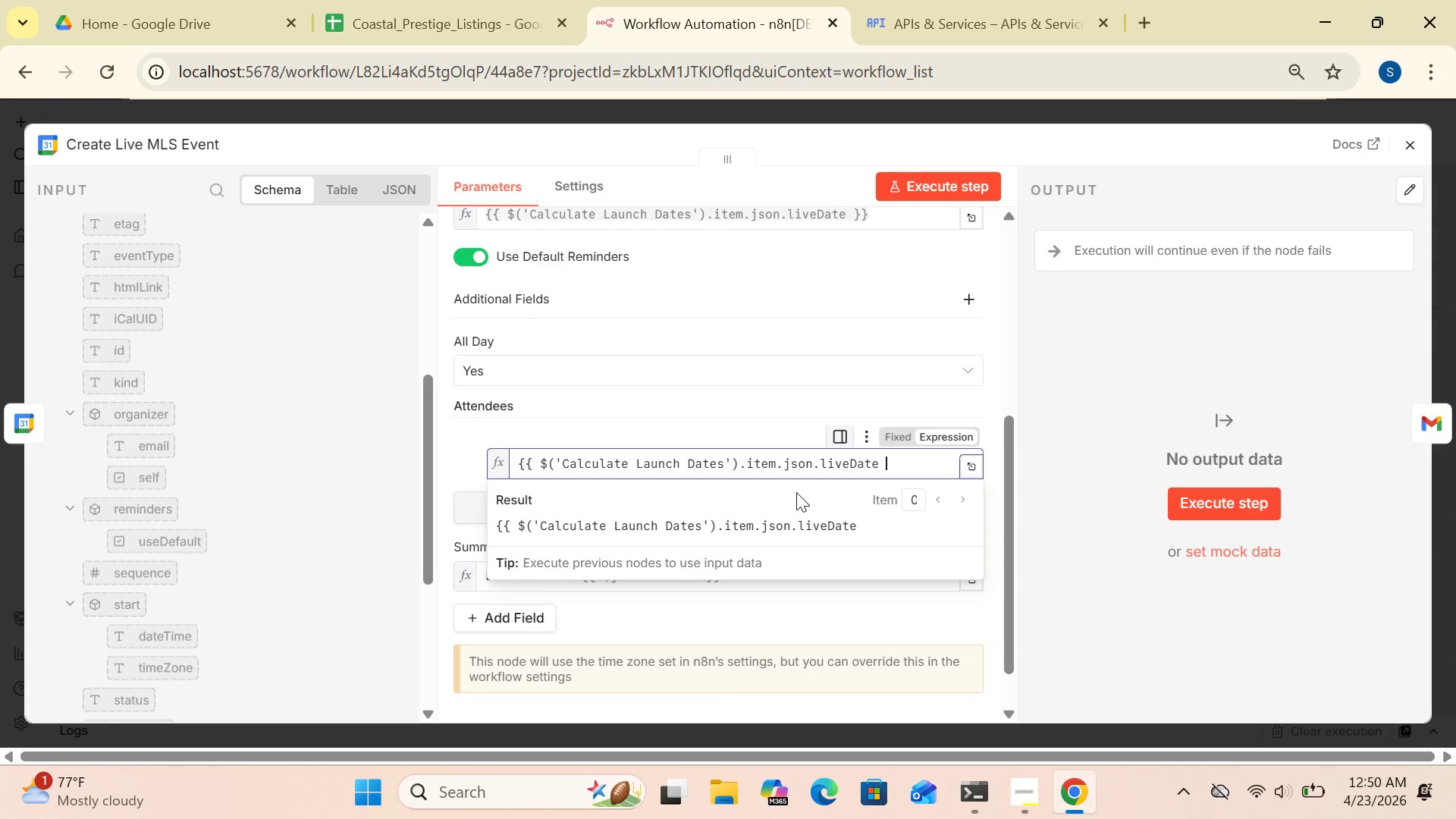 
hold_key(key=ShiftRight, duration=0.53)
 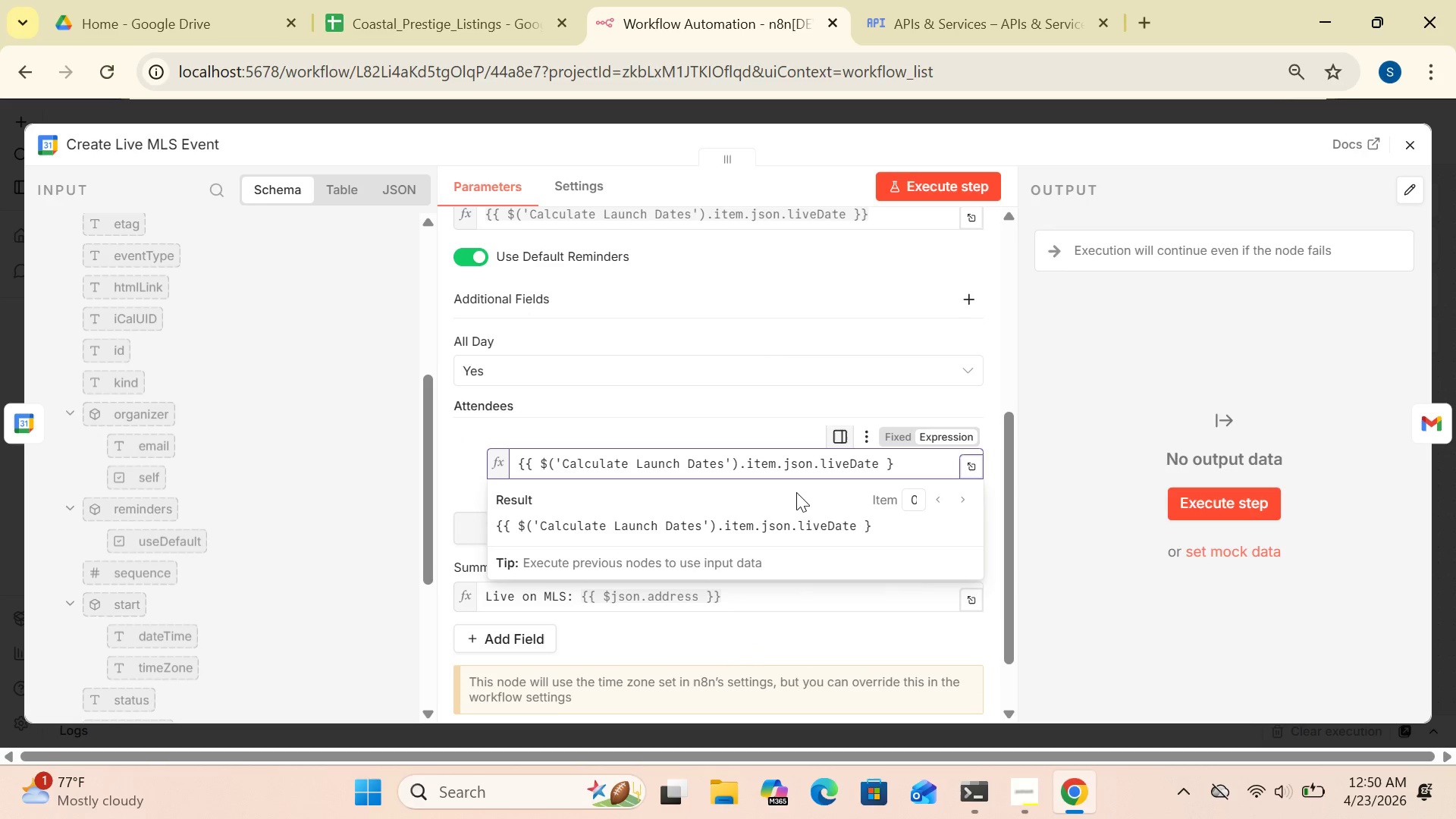 
hold_key(key=BracketRight, duration=0.39)
 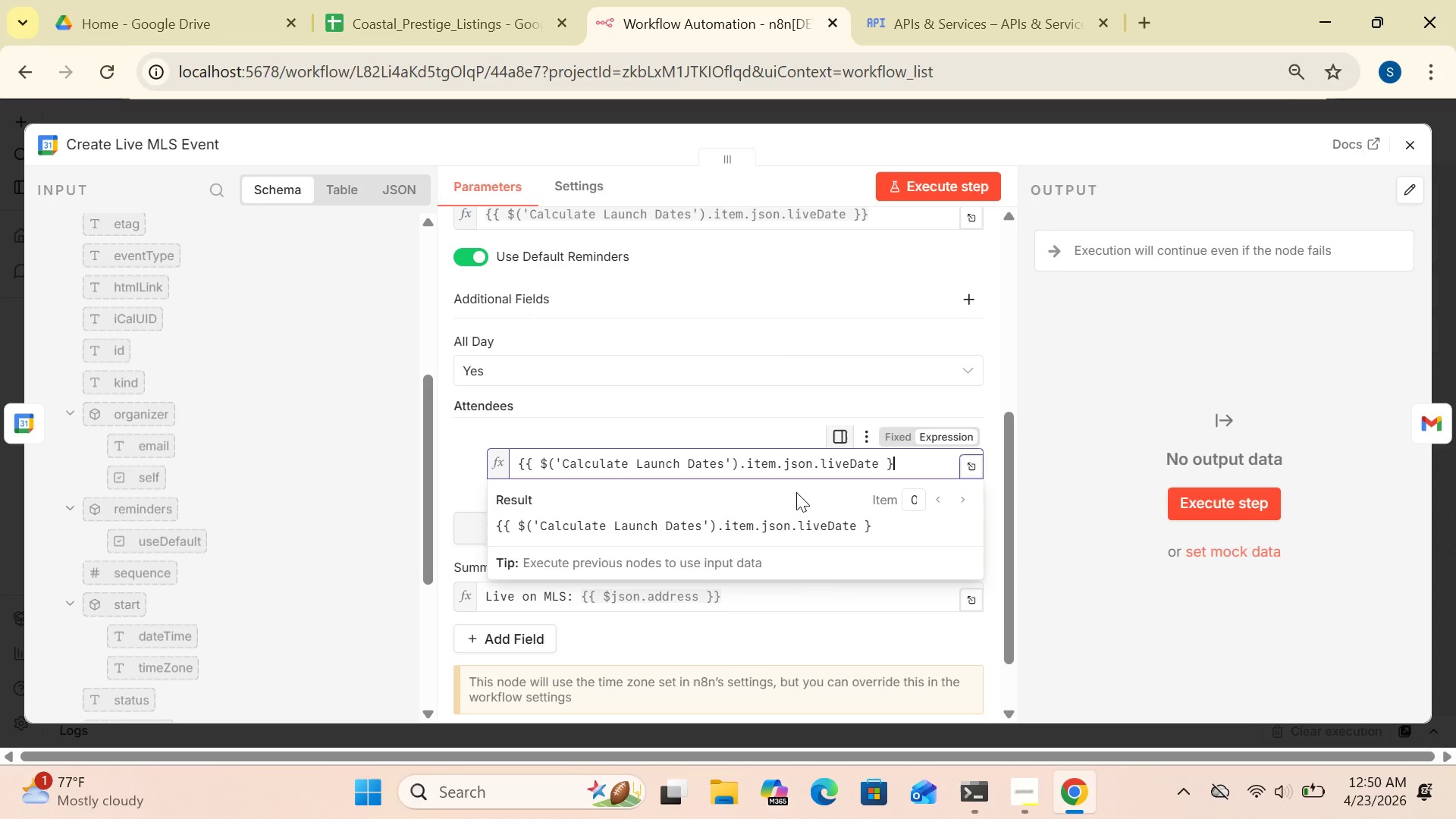 
key(Shift+BracketRight)
 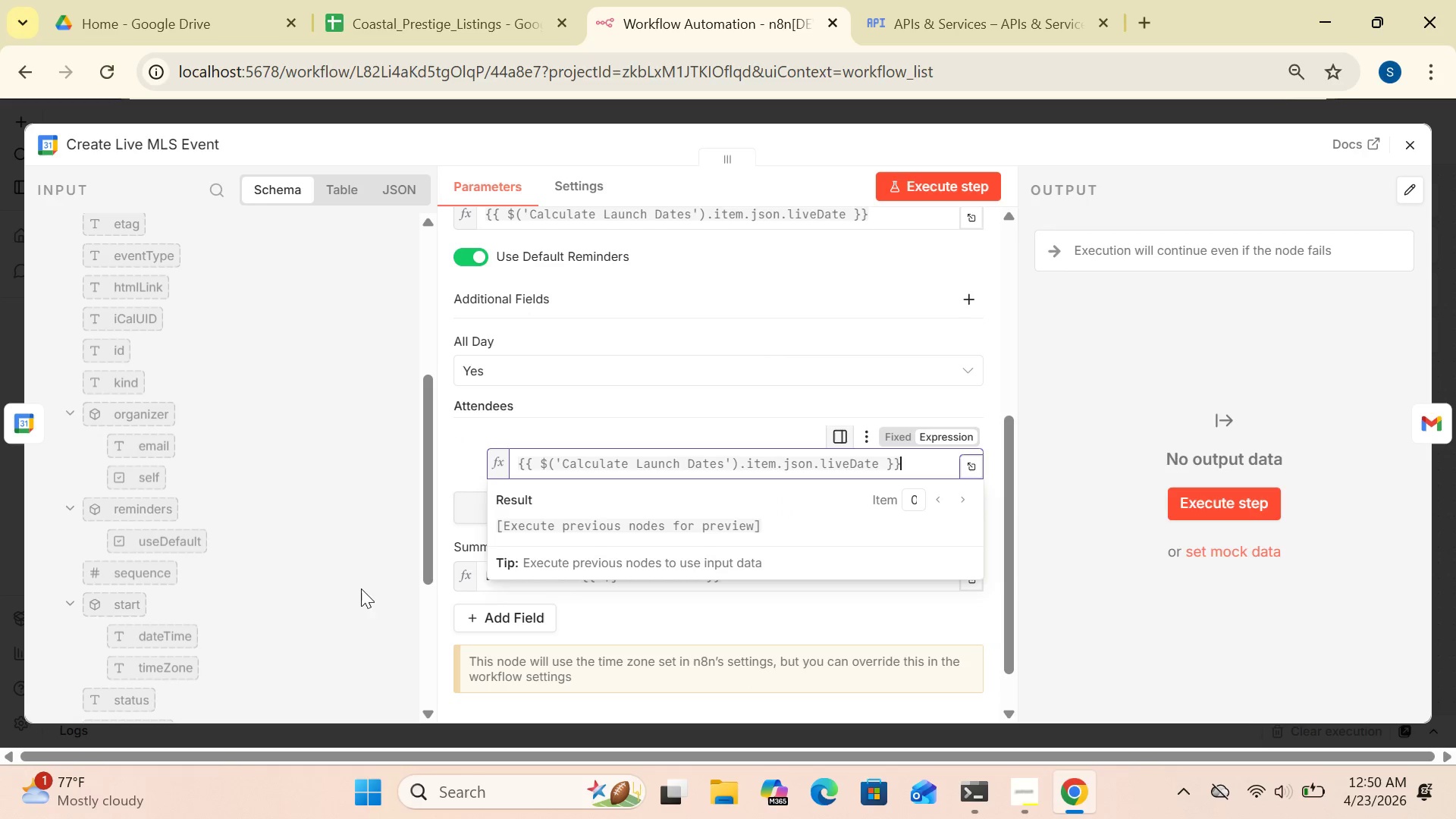 
left_click([359, 588])
 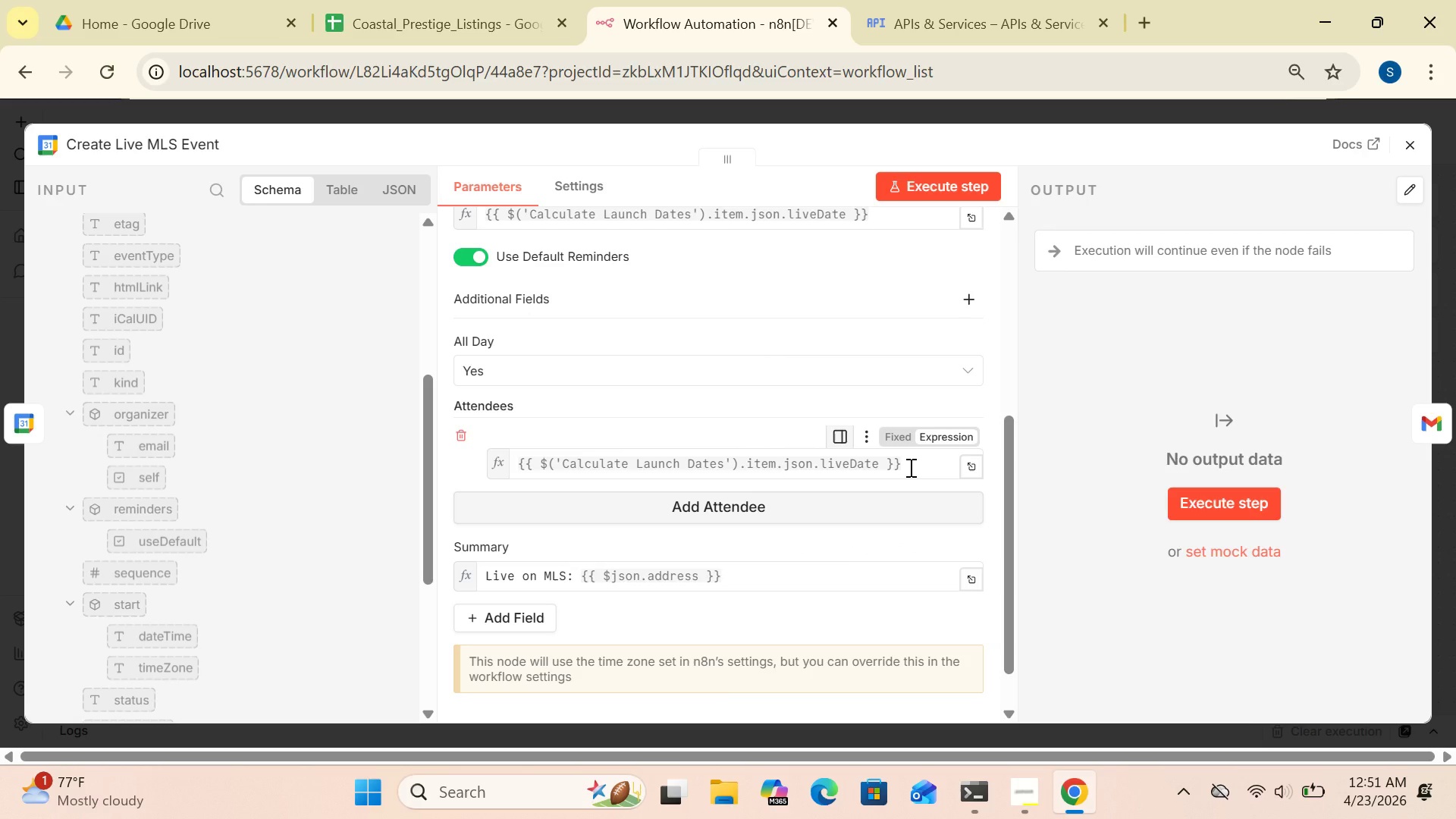 
wait(15.27)
 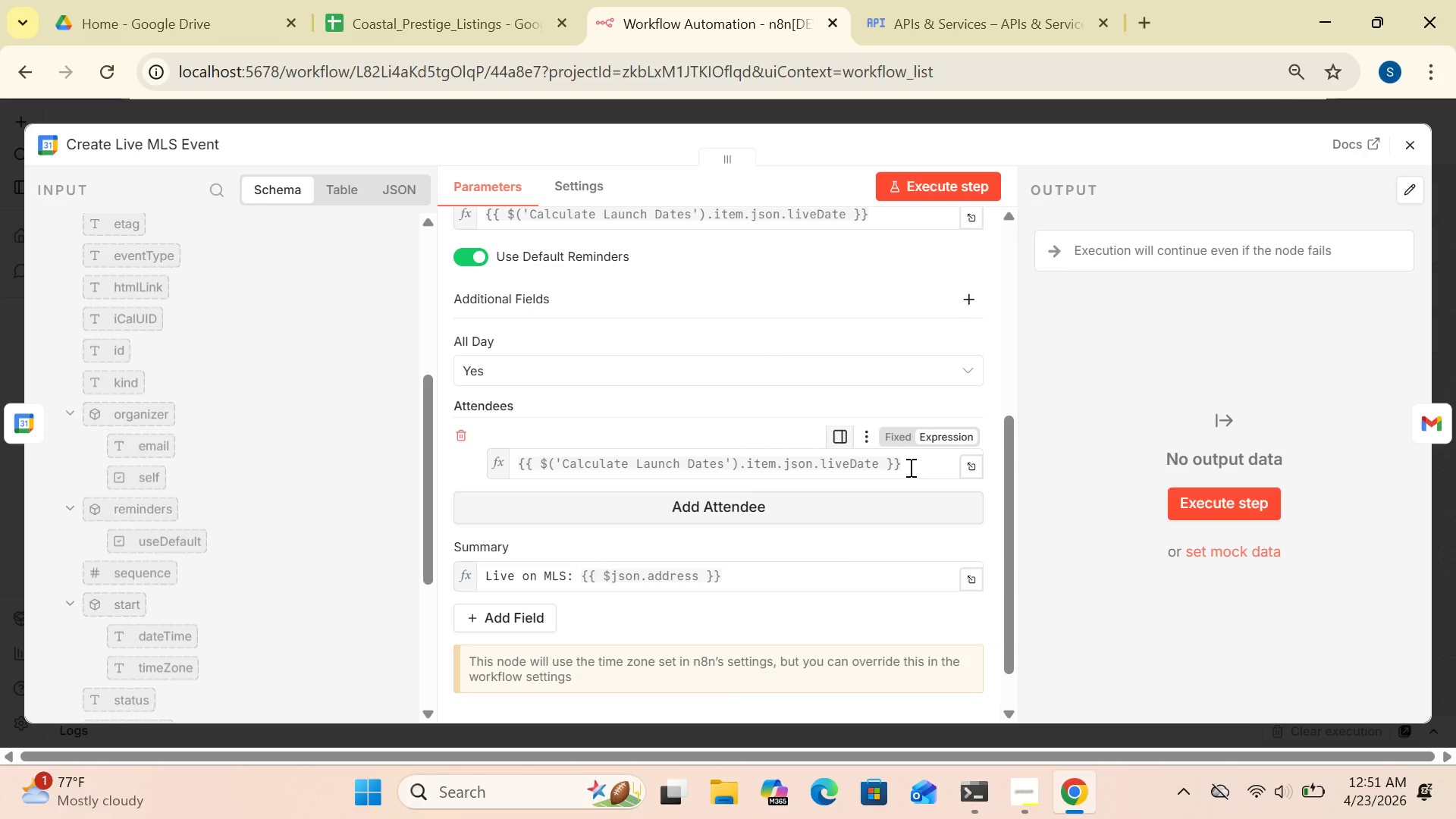 
left_click_drag(start_coordinate=[909, 467], to_coordinate=[516, 461])
 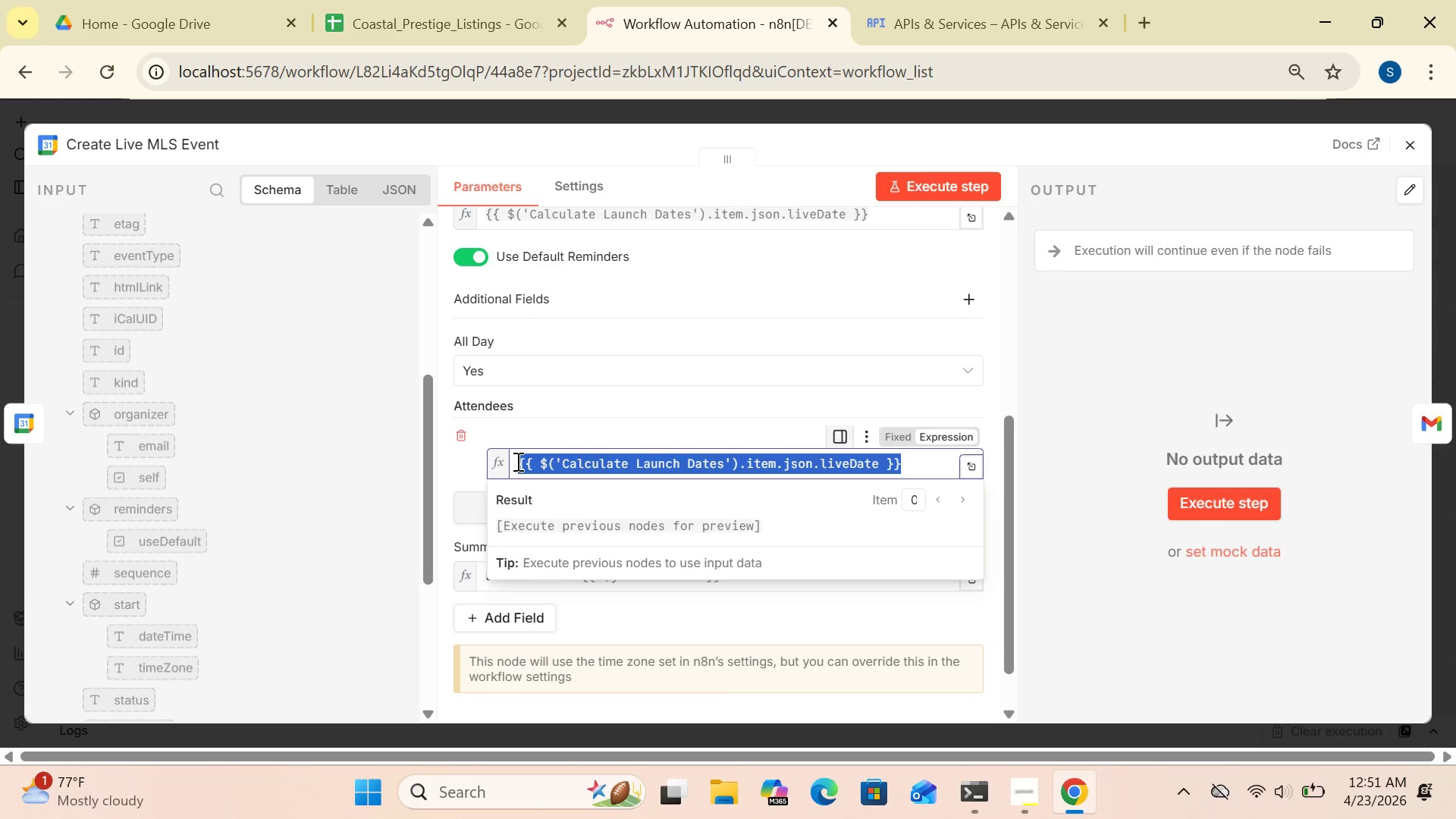 
hold_key(key=ControlLeft, duration=0.94)
 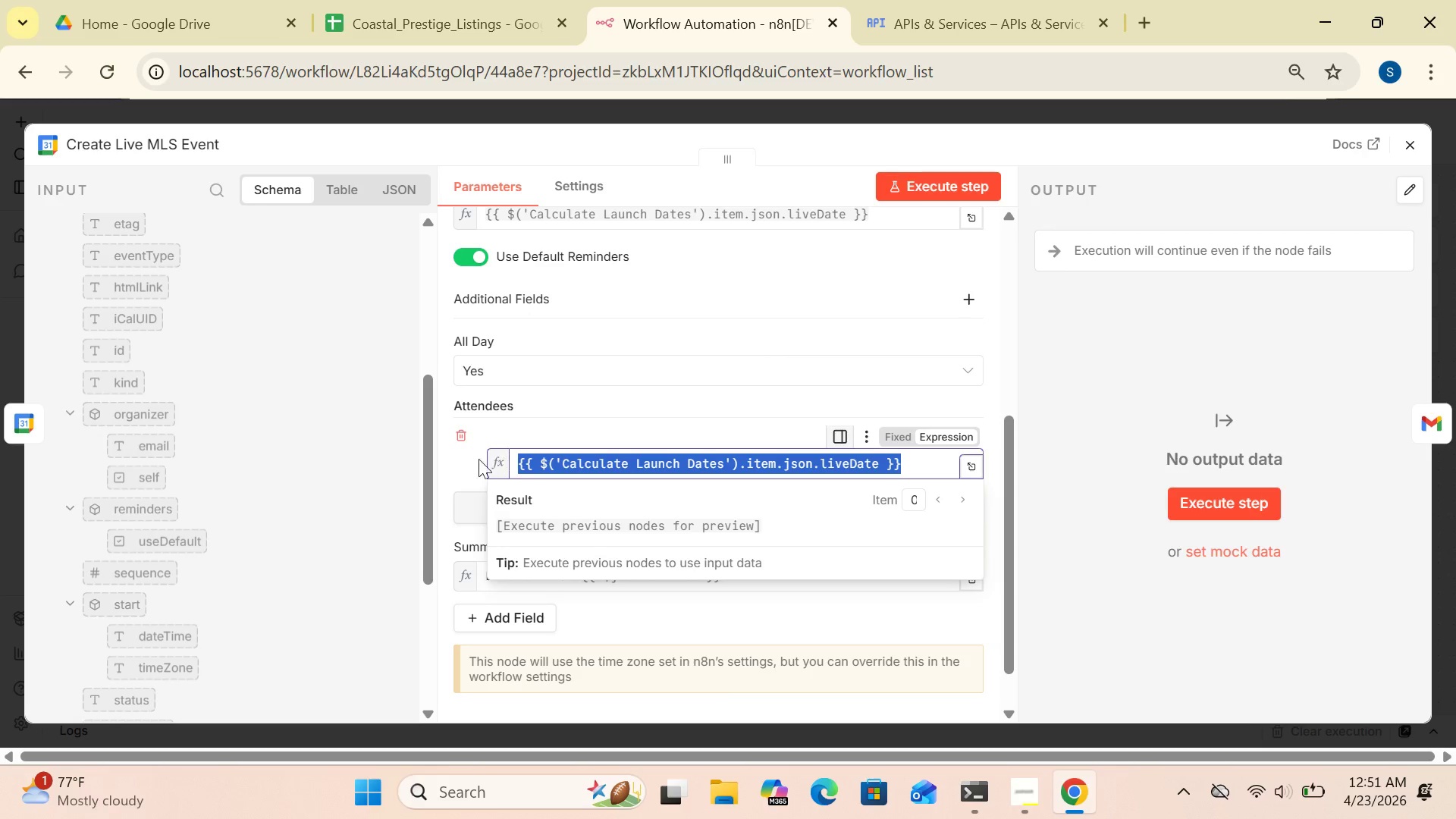 
hold_key(key=C, duration=0.31)
 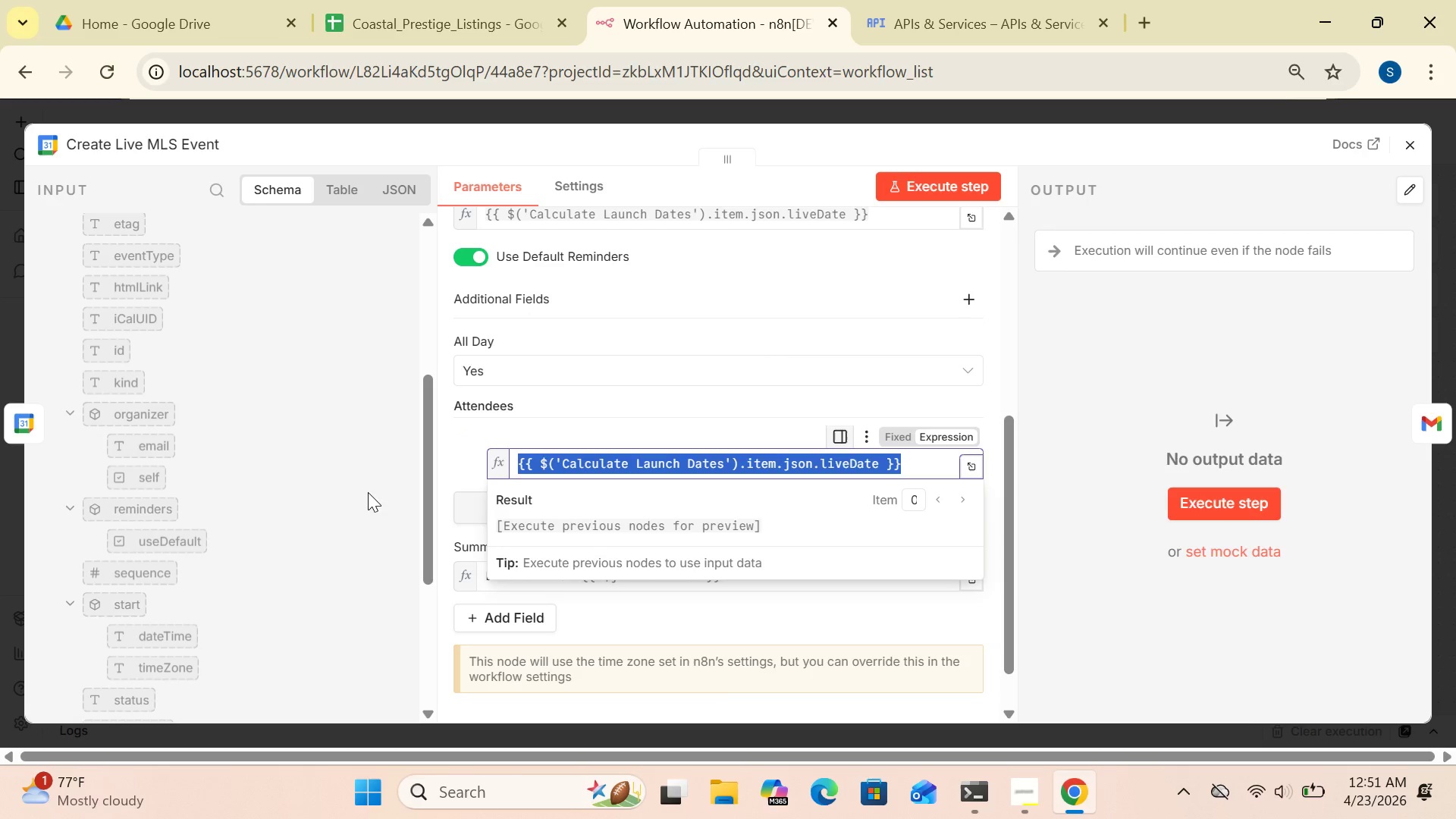 
left_click([362, 495])
 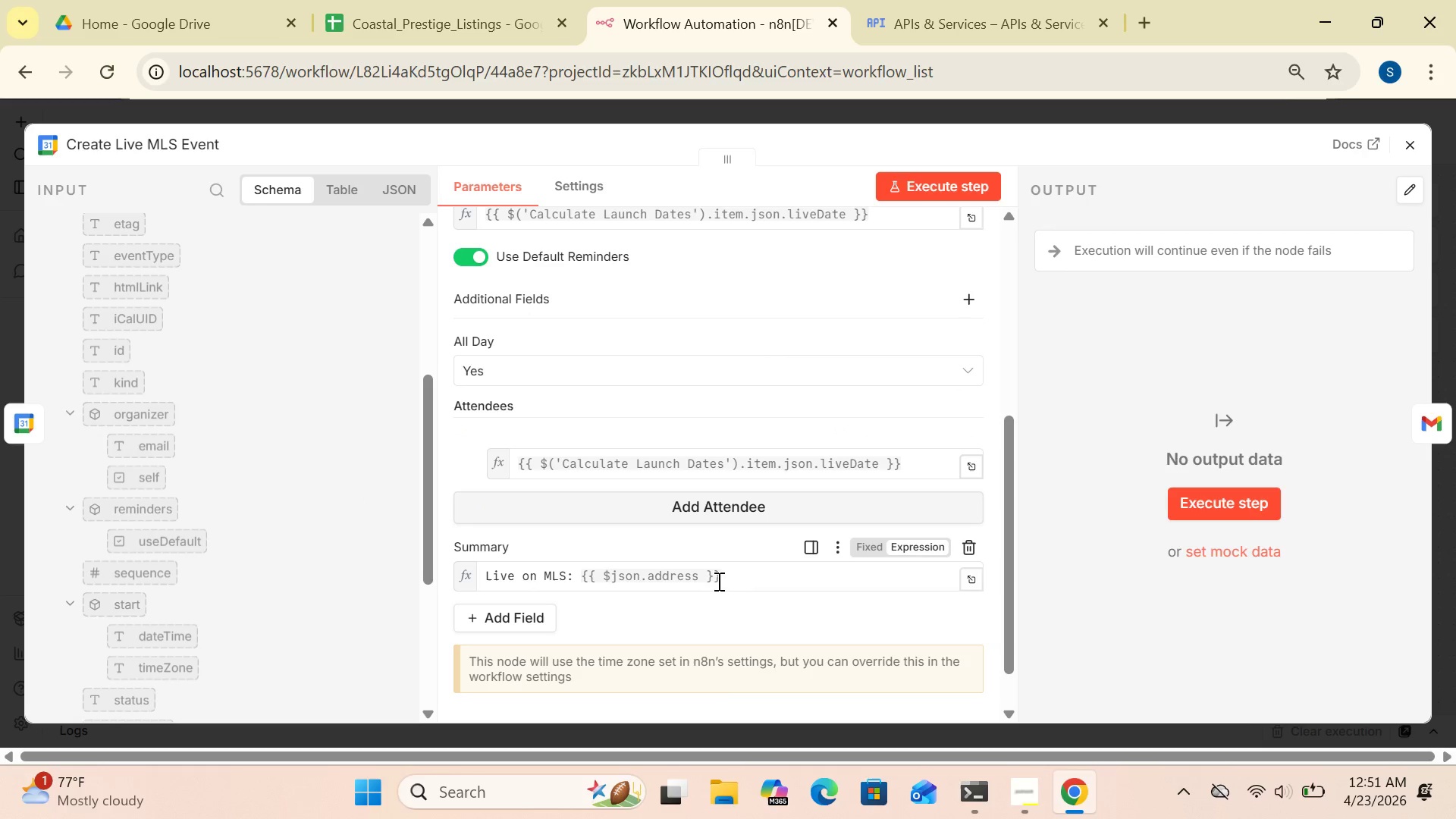 
left_click_drag(start_coordinate=[737, 574], to_coordinate=[578, 572])
 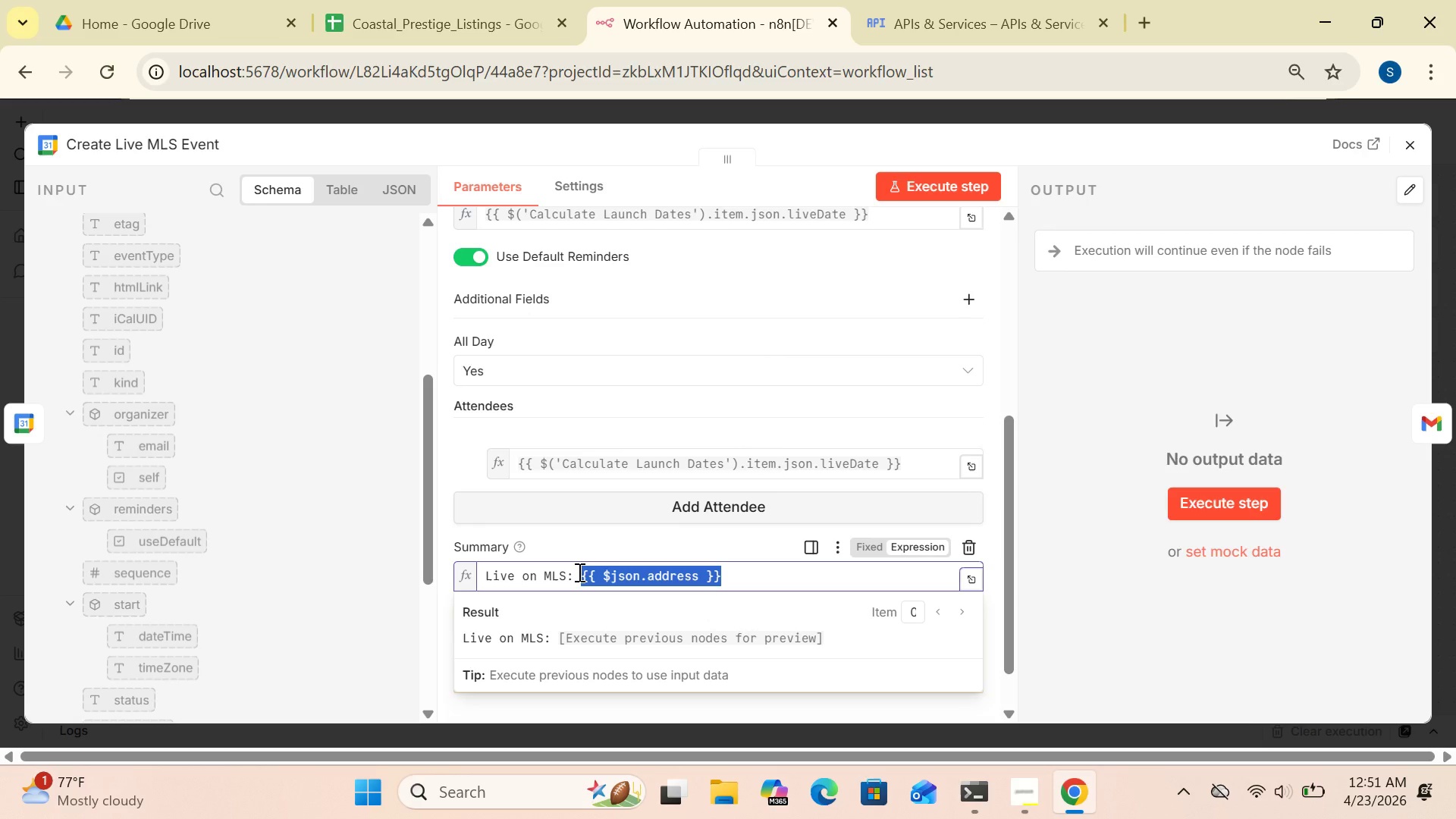 
key(Control+V)
 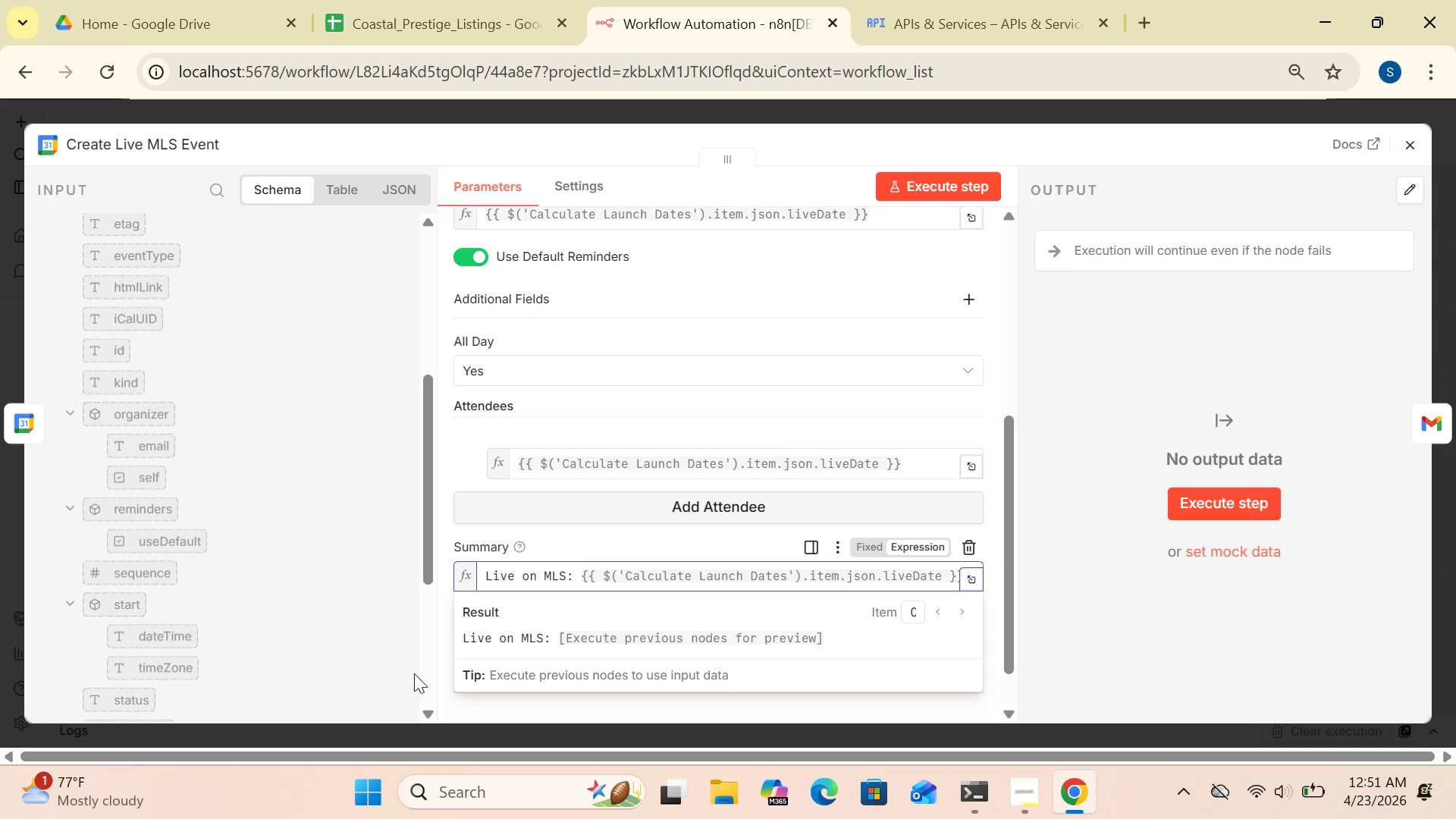 
left_click([373, 651])
 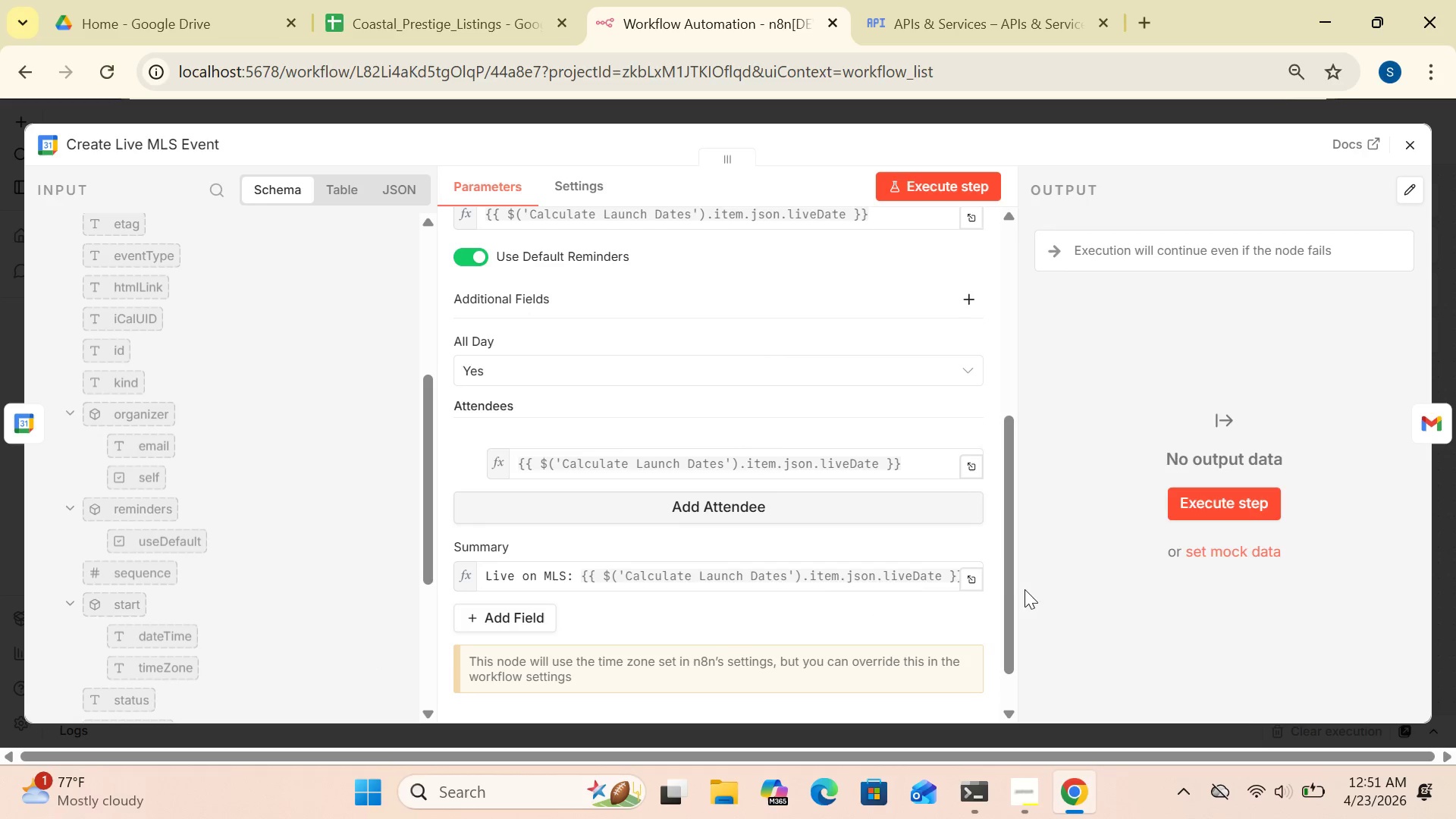 
left_click_drag(start_coordinate=[1012, 595], to_coordinate=[1004, 587])
 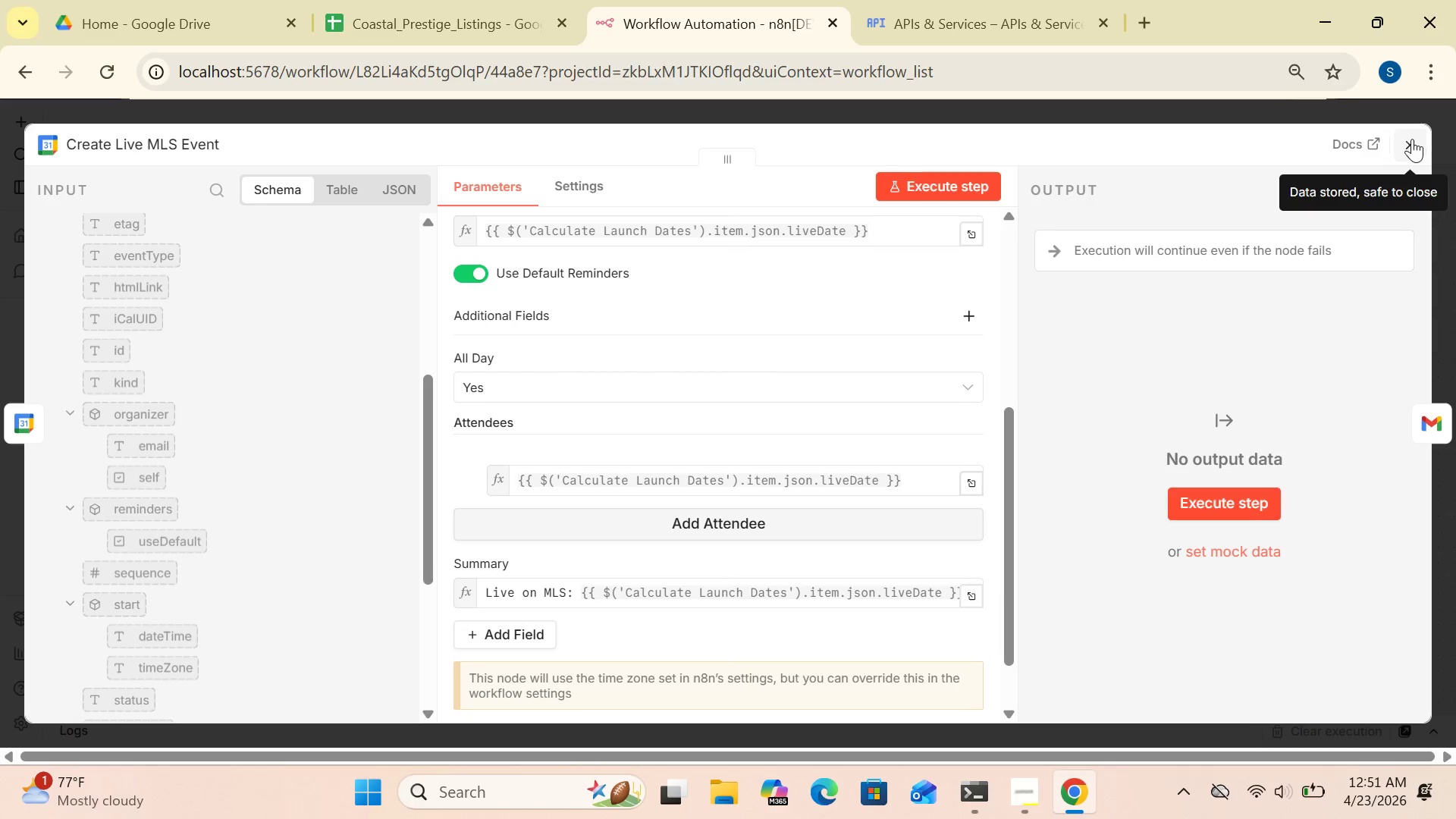 
left_click([1407, 140])
 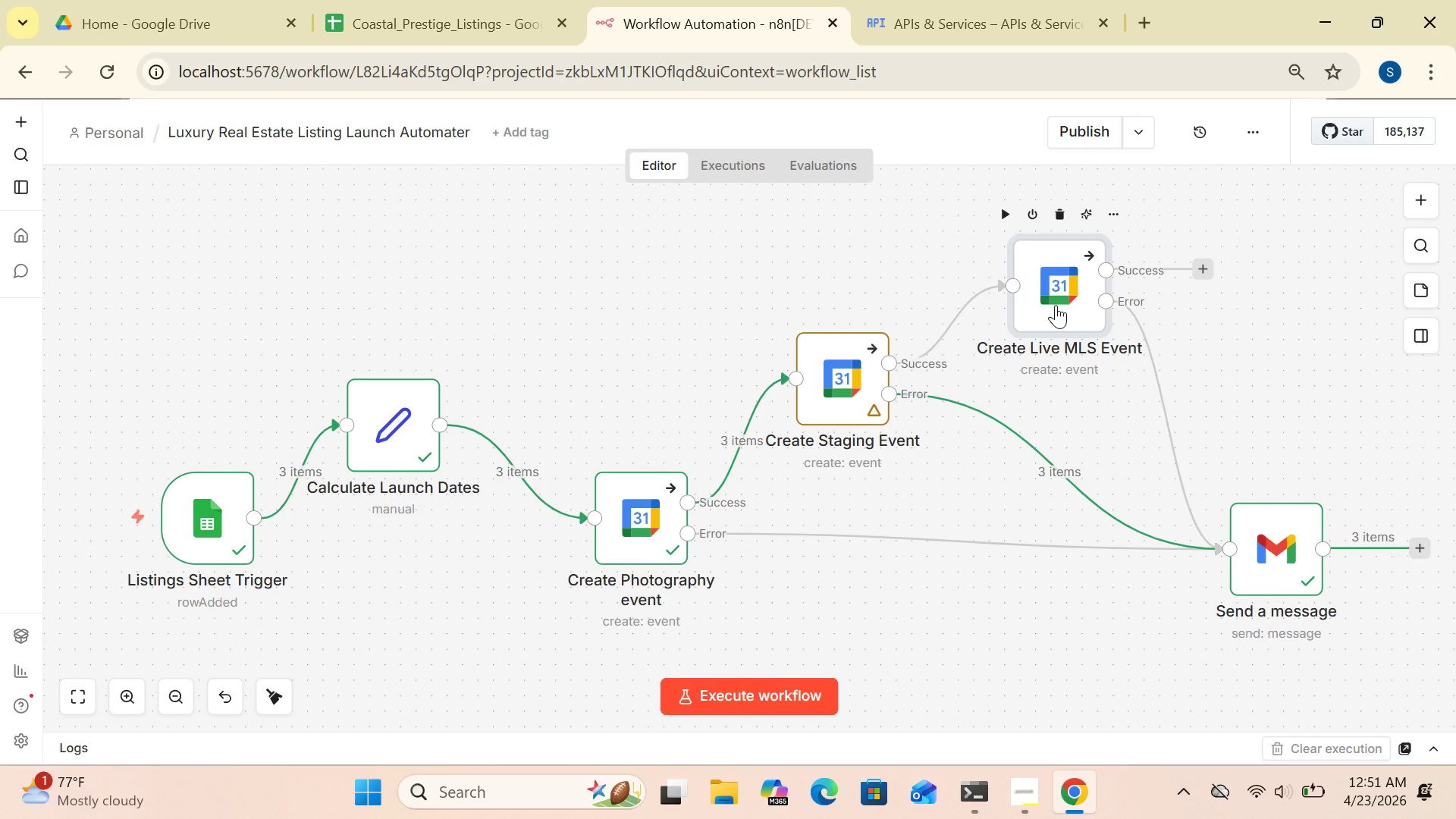 
wait(6.05)
 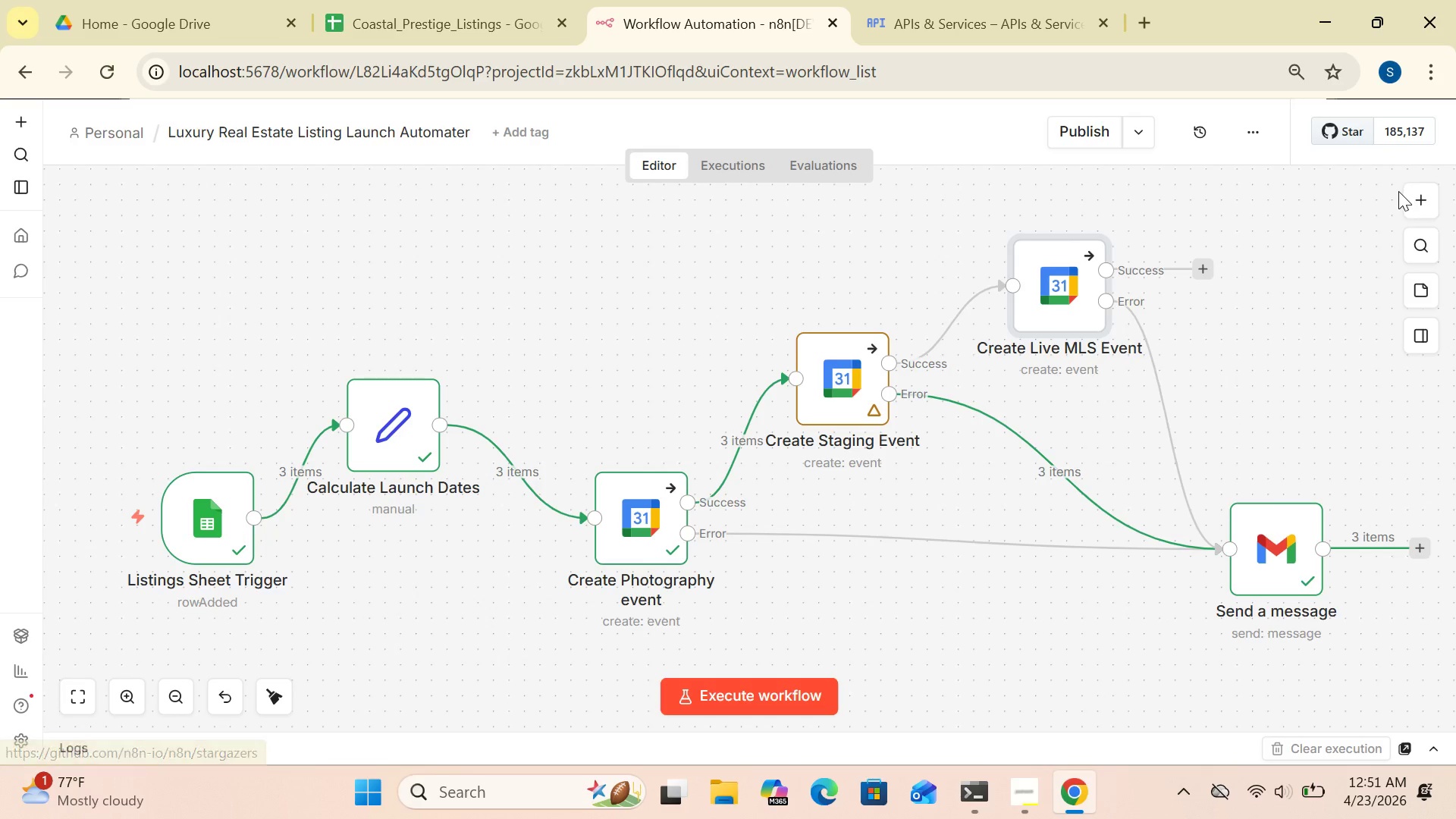 
double_click([1056, 305])
 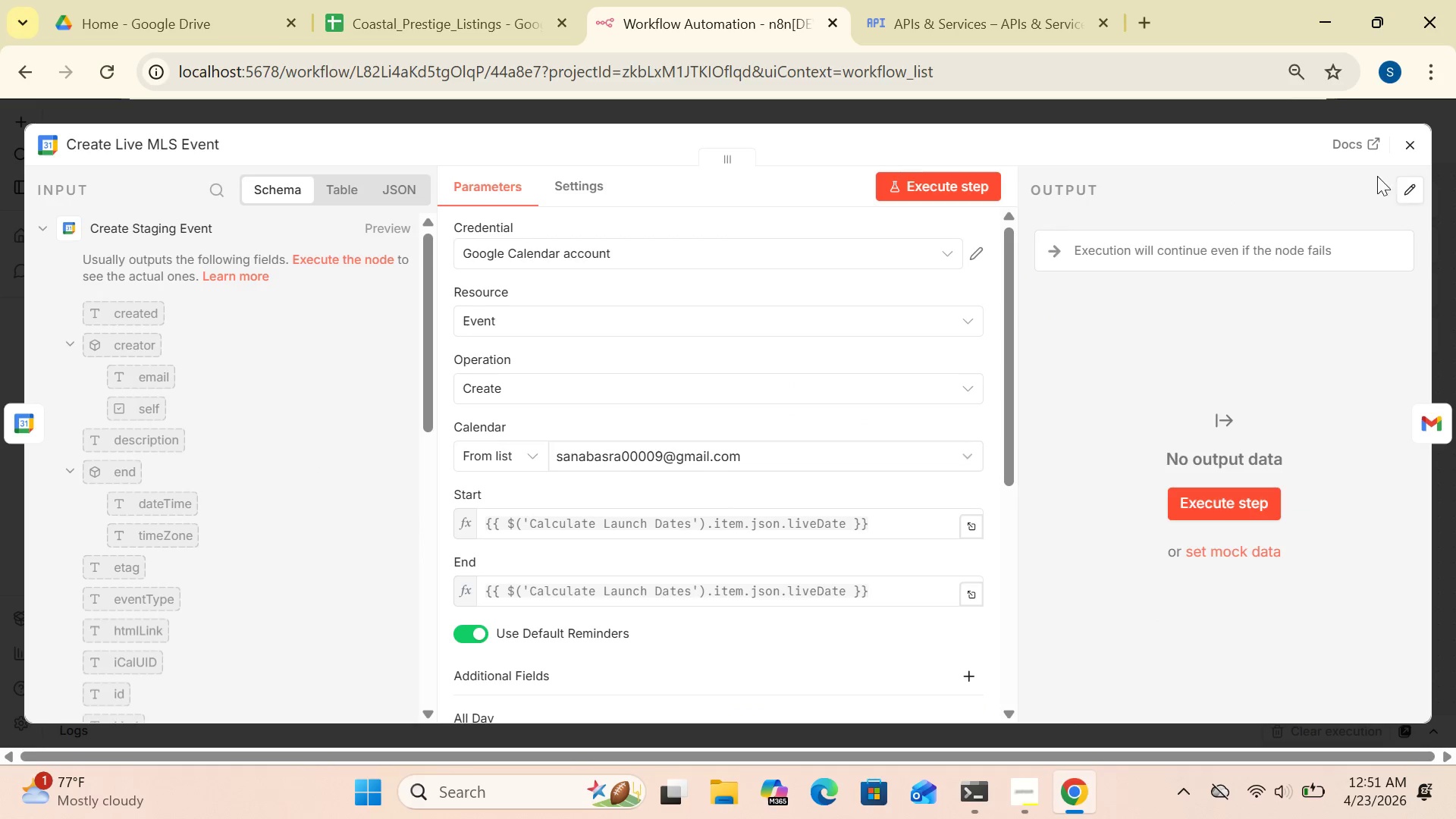 
left_click([1401, 146])
 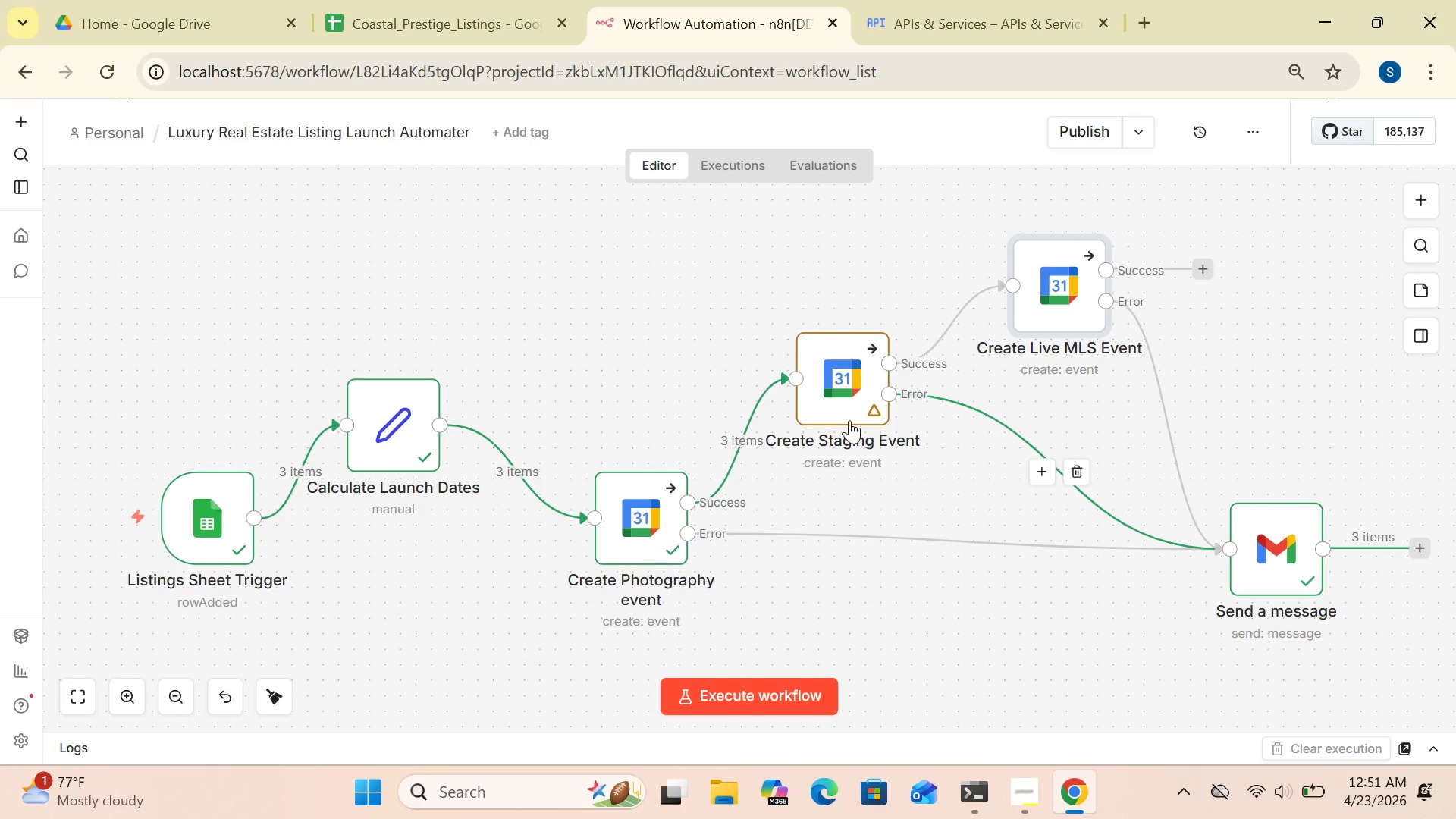 
double_click([836, 403])
 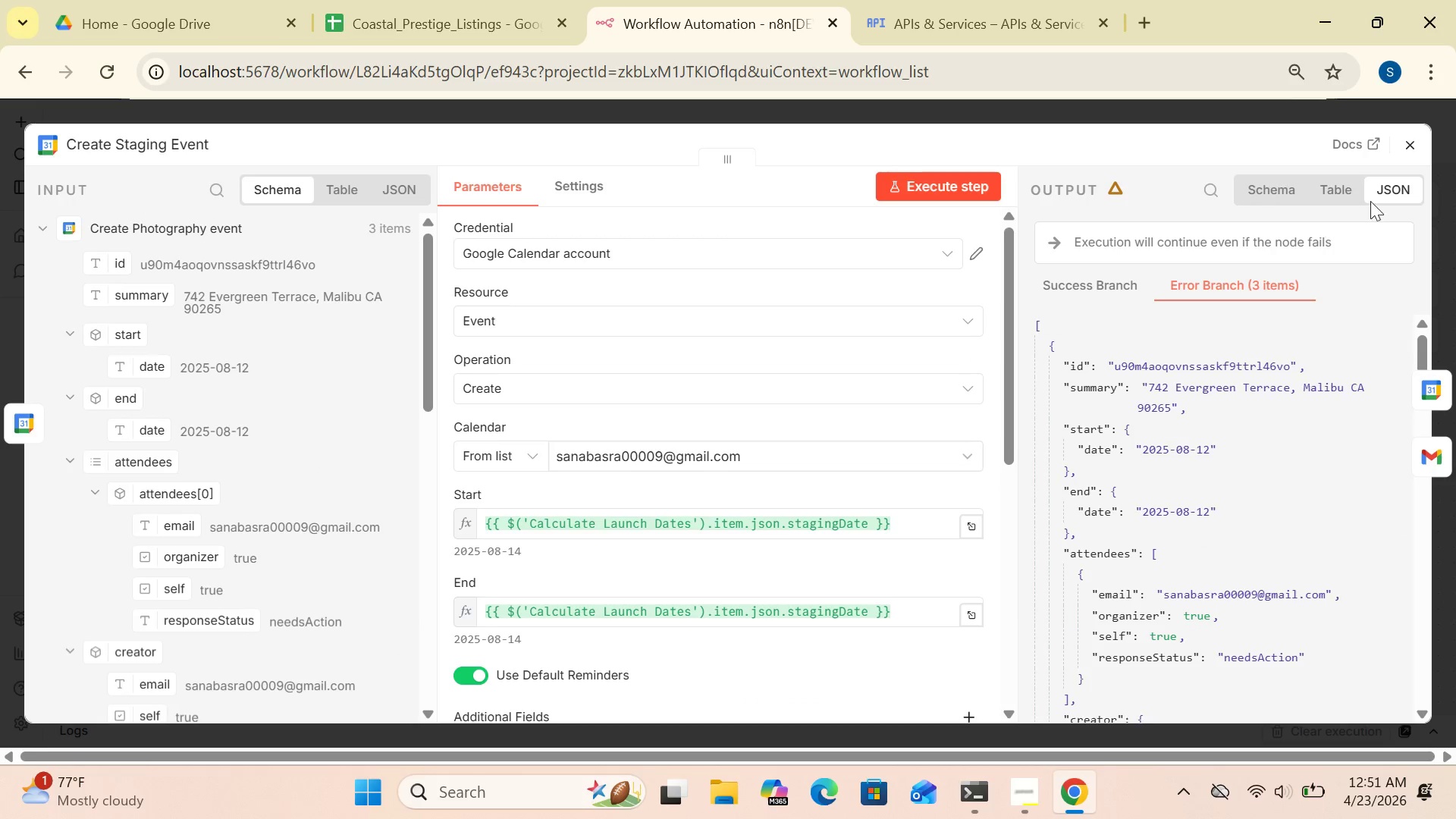 
left_click([1402, 150])
 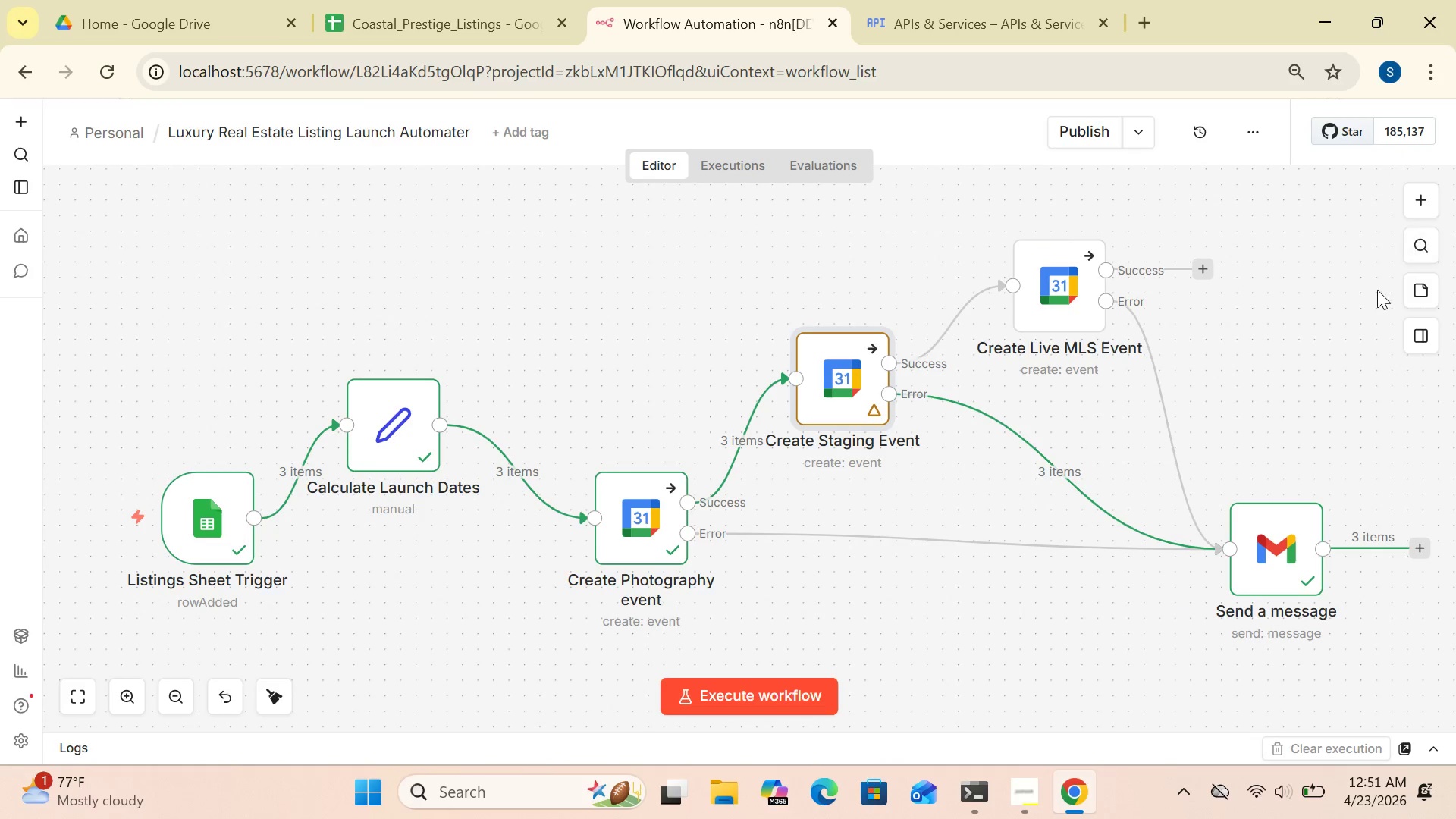 
wait(7.52)
 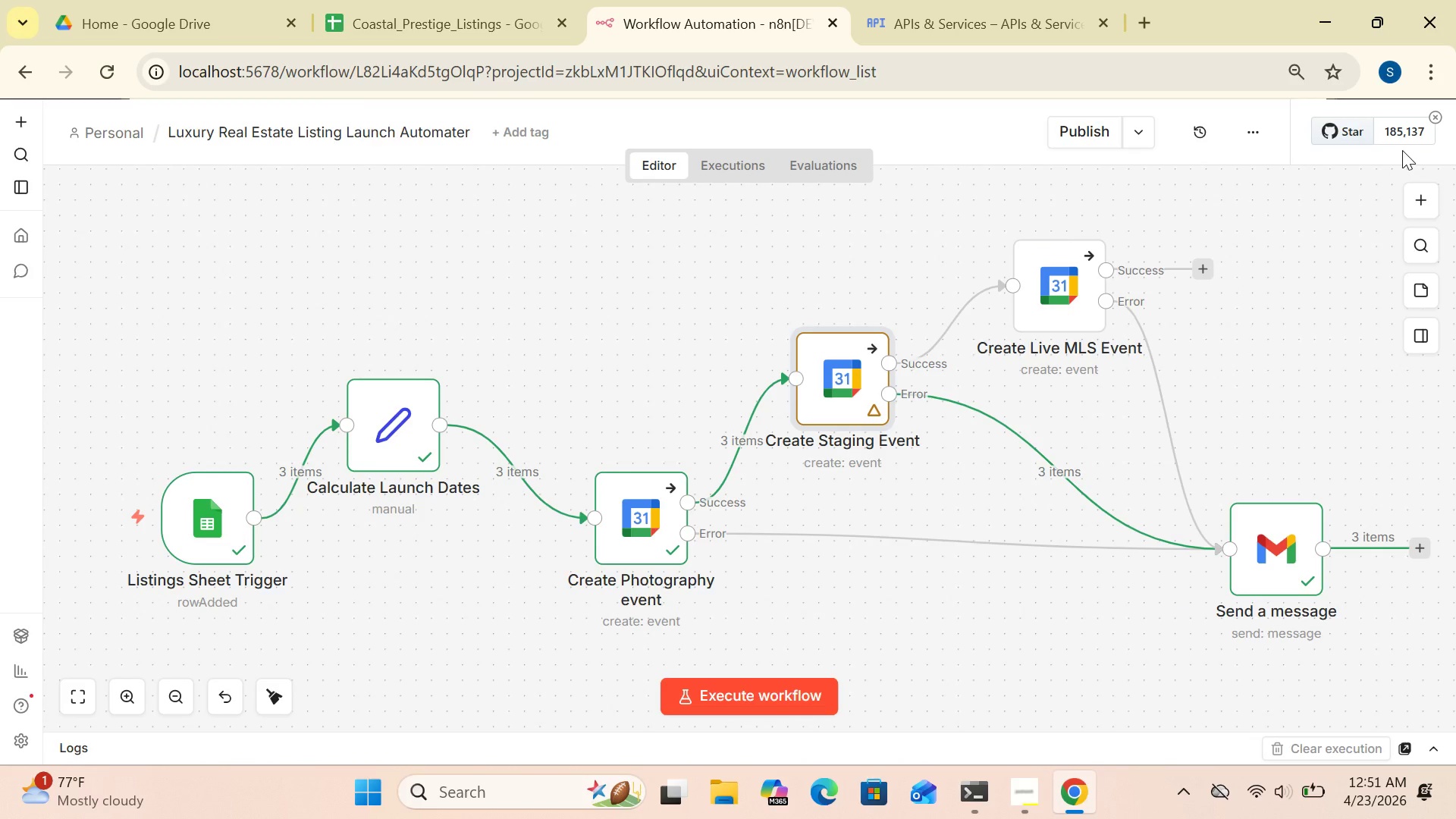 
left_click_drag(start_coordinate=[1266, 548], to_coordinate=[1197, 574])
 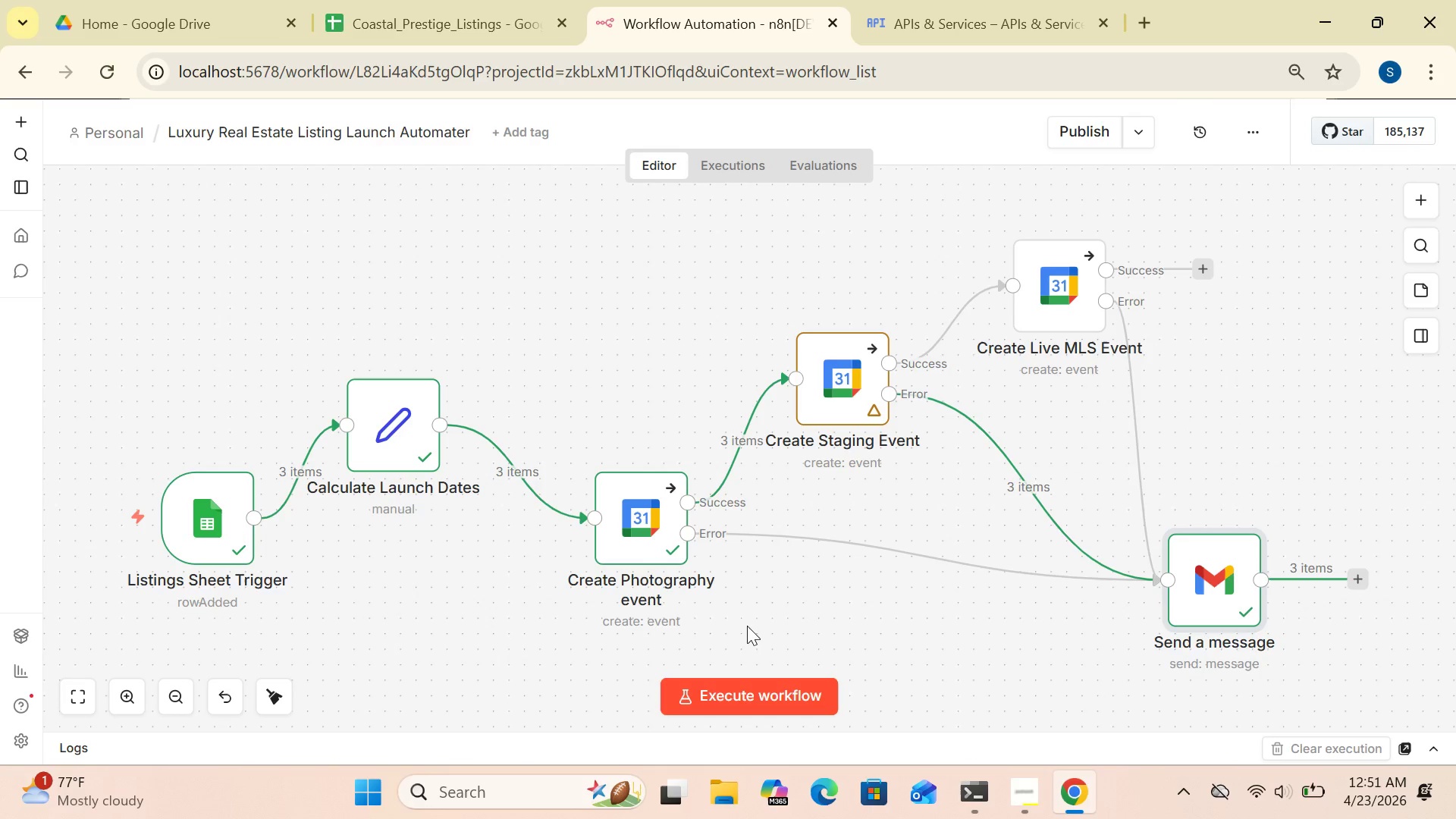 
wait(7.49)
 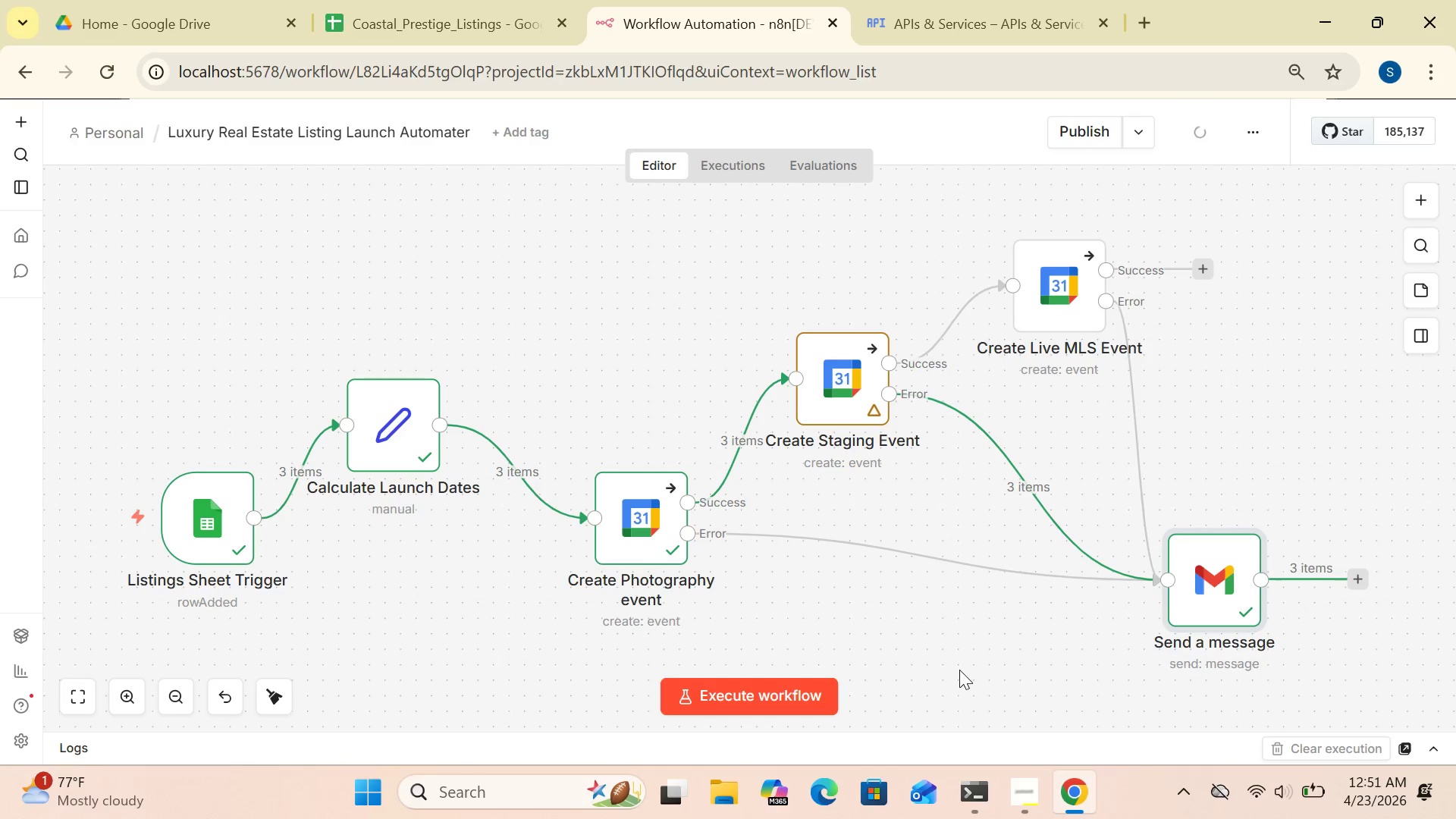 
double_click([632, 539])
 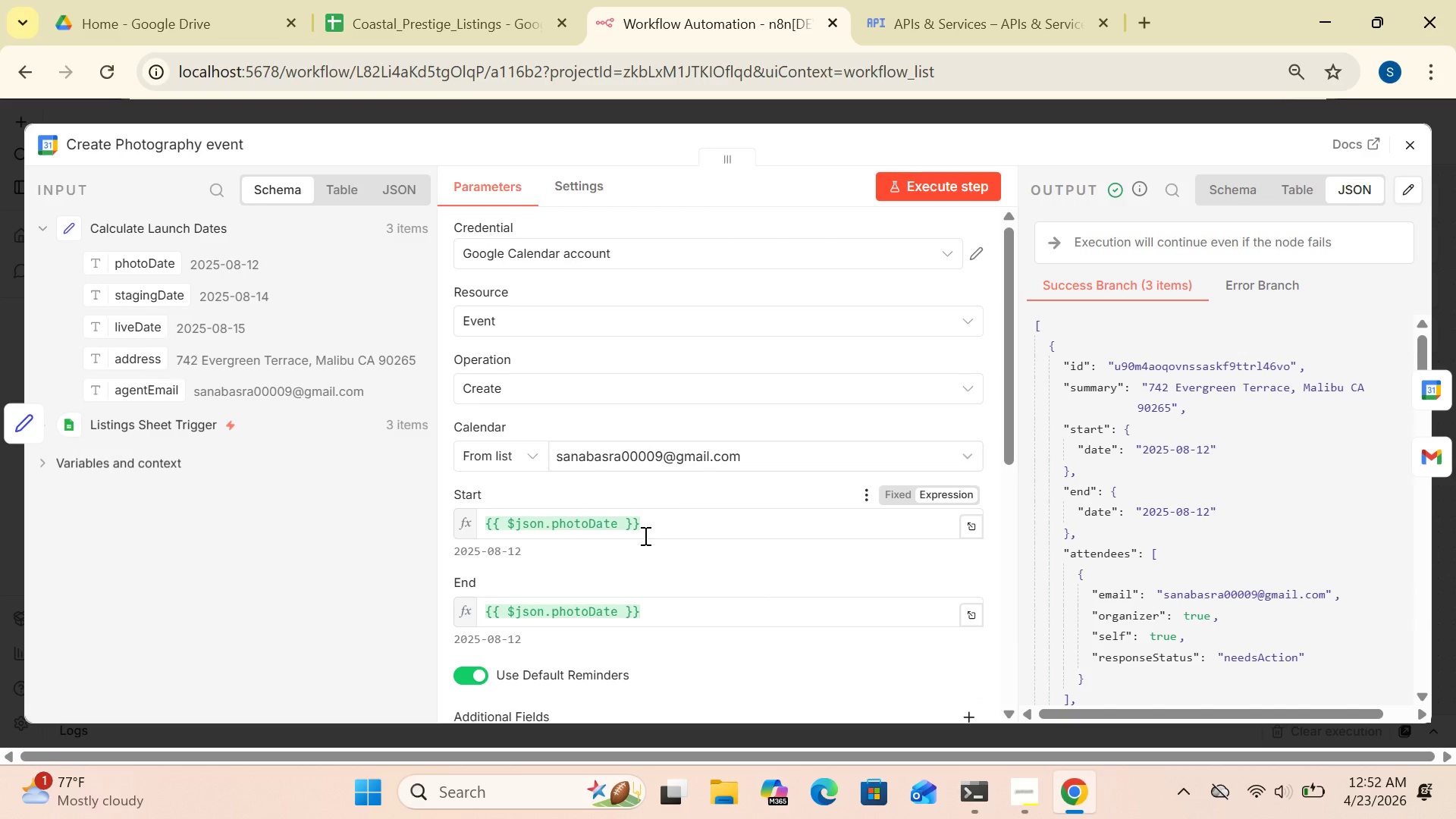 
left_click([662, 526])
 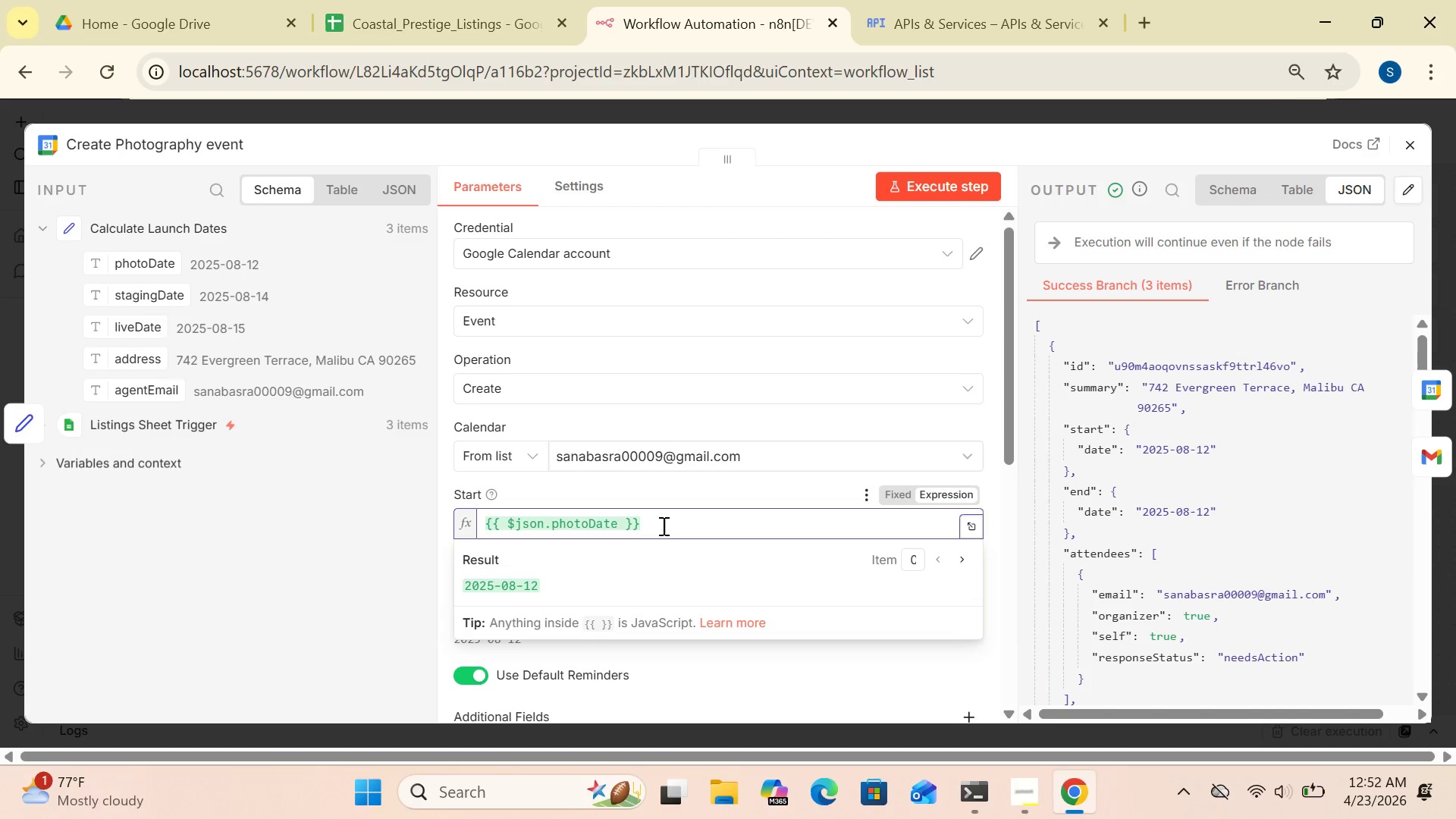 
key(Backspace)
key(Backspace)
key(Backspace)
key(Backspace)
key(Backspace)
key(Backspace)
key(Backspace)
type(('Calculate Launch Dates)
 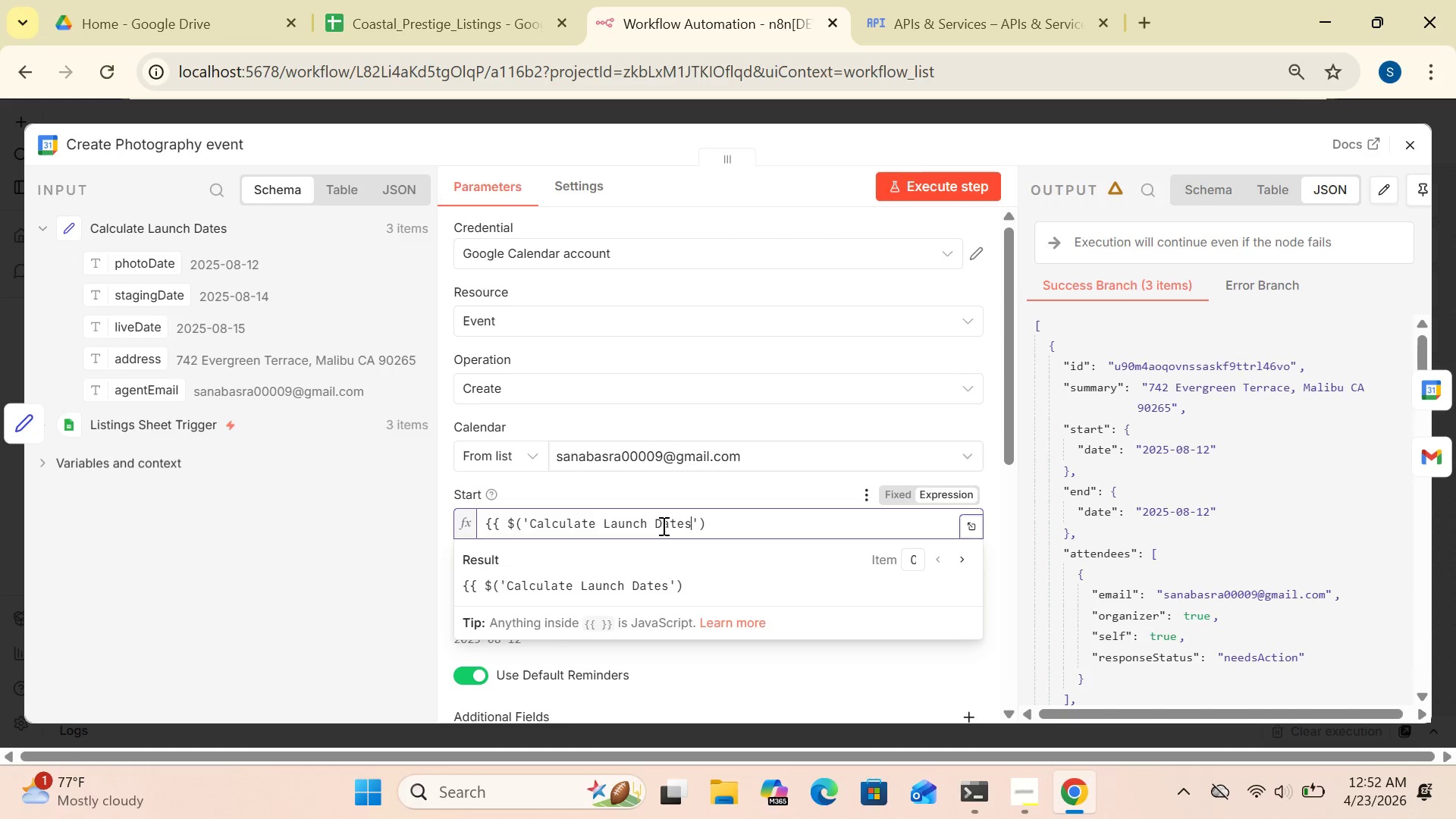 
left_click([711, 526])
 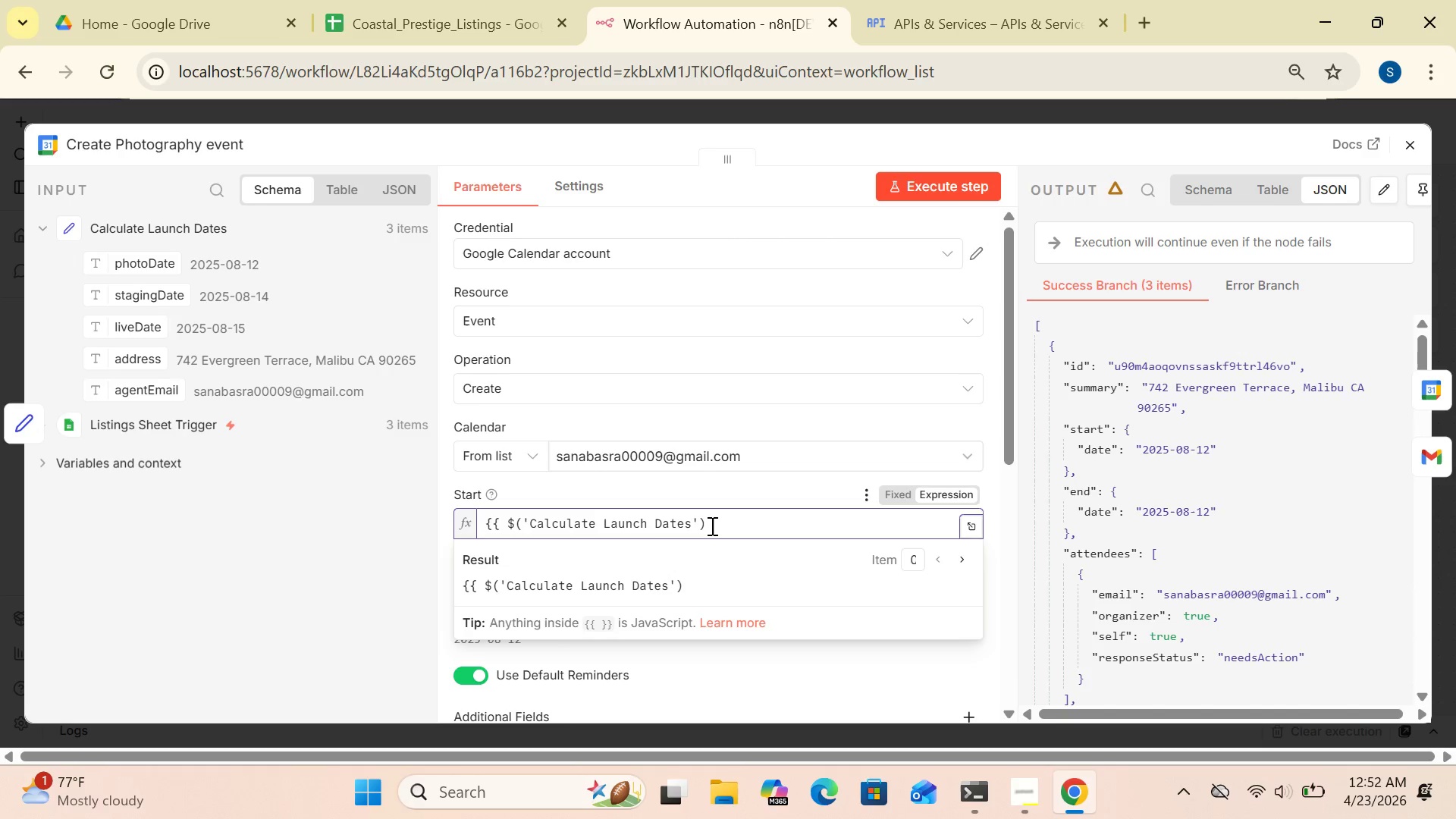 
type(.item.json.photoDate)
 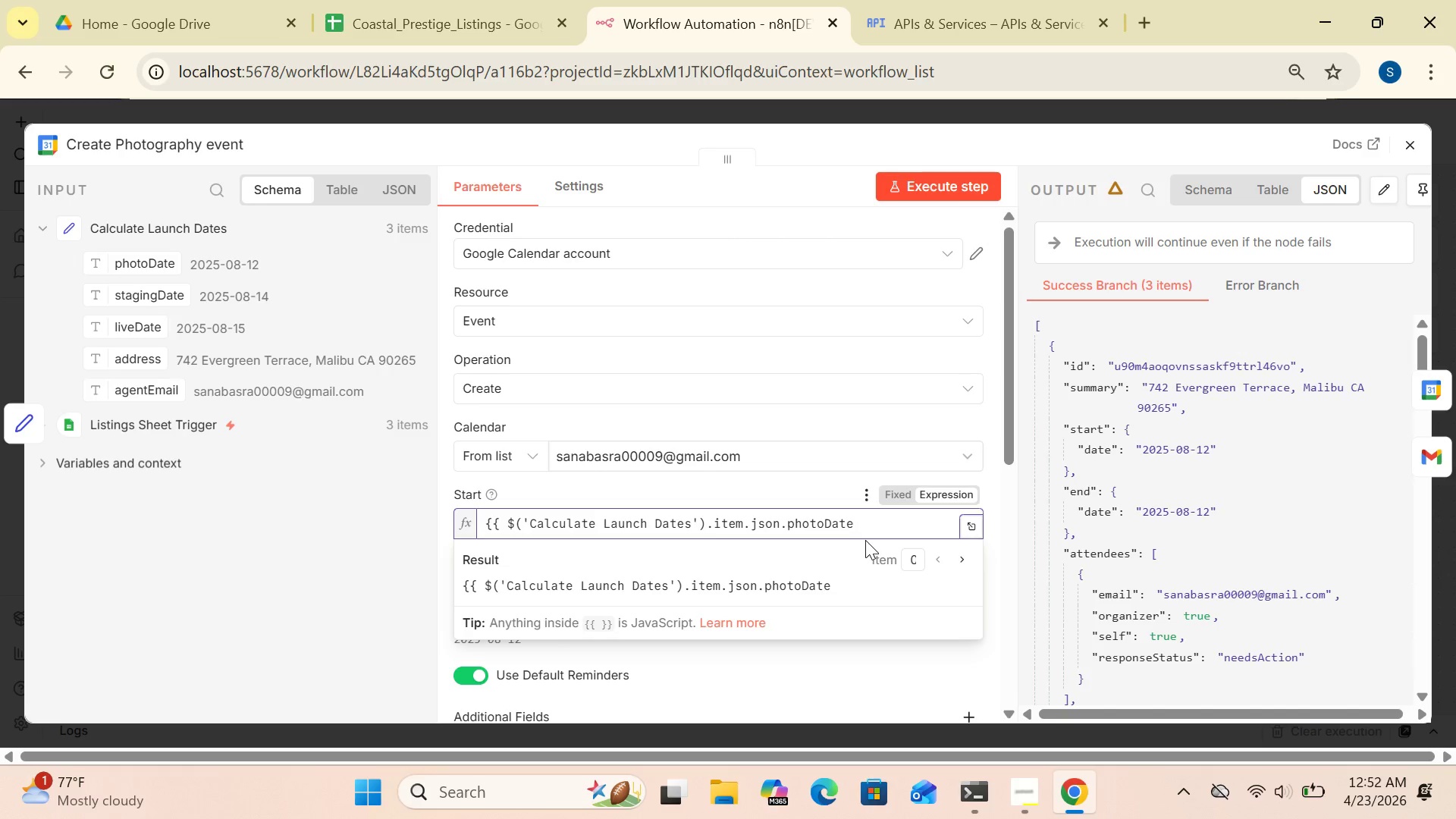 
key(Space)
 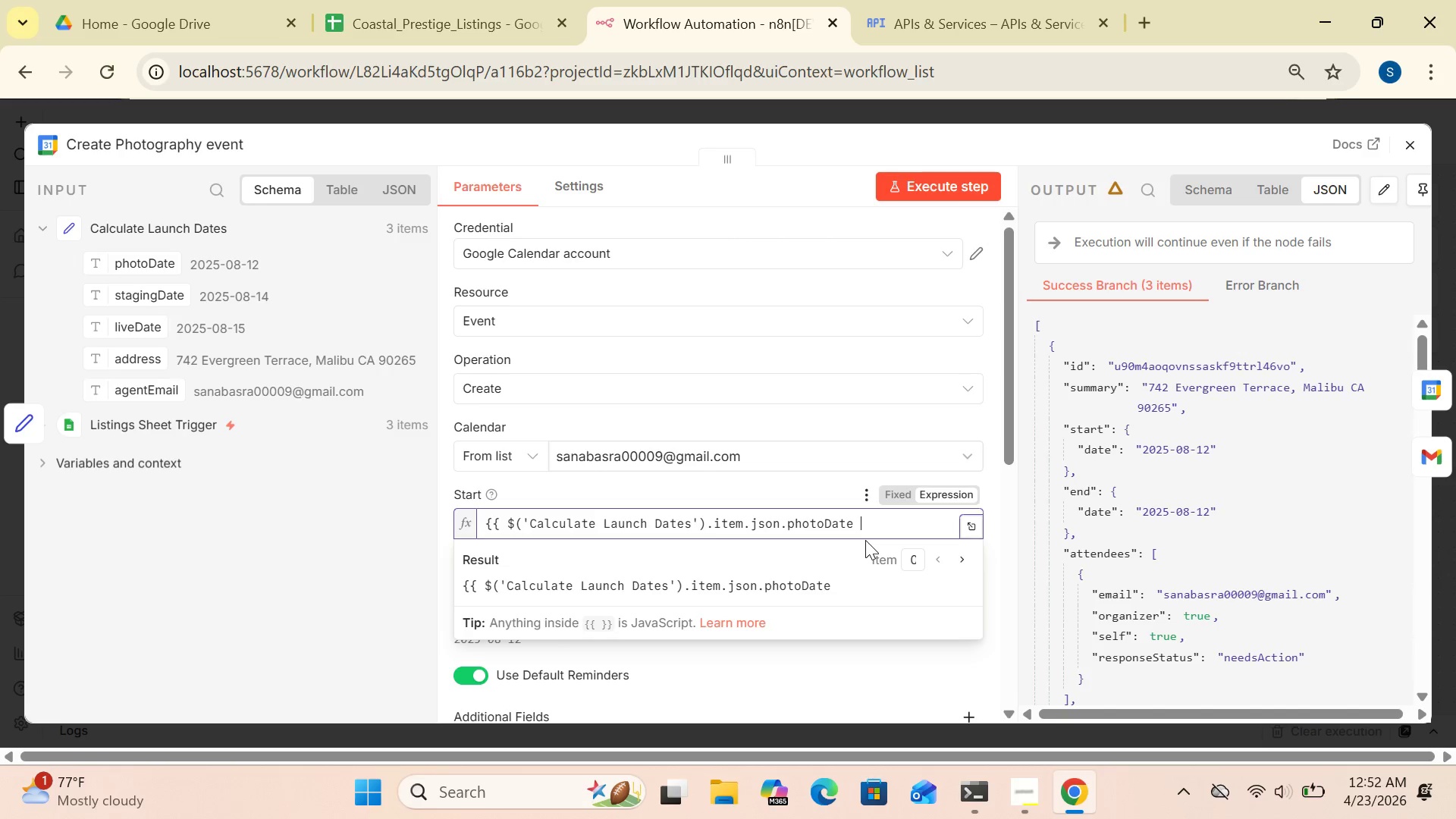 
key(Shift+BracketRight)
 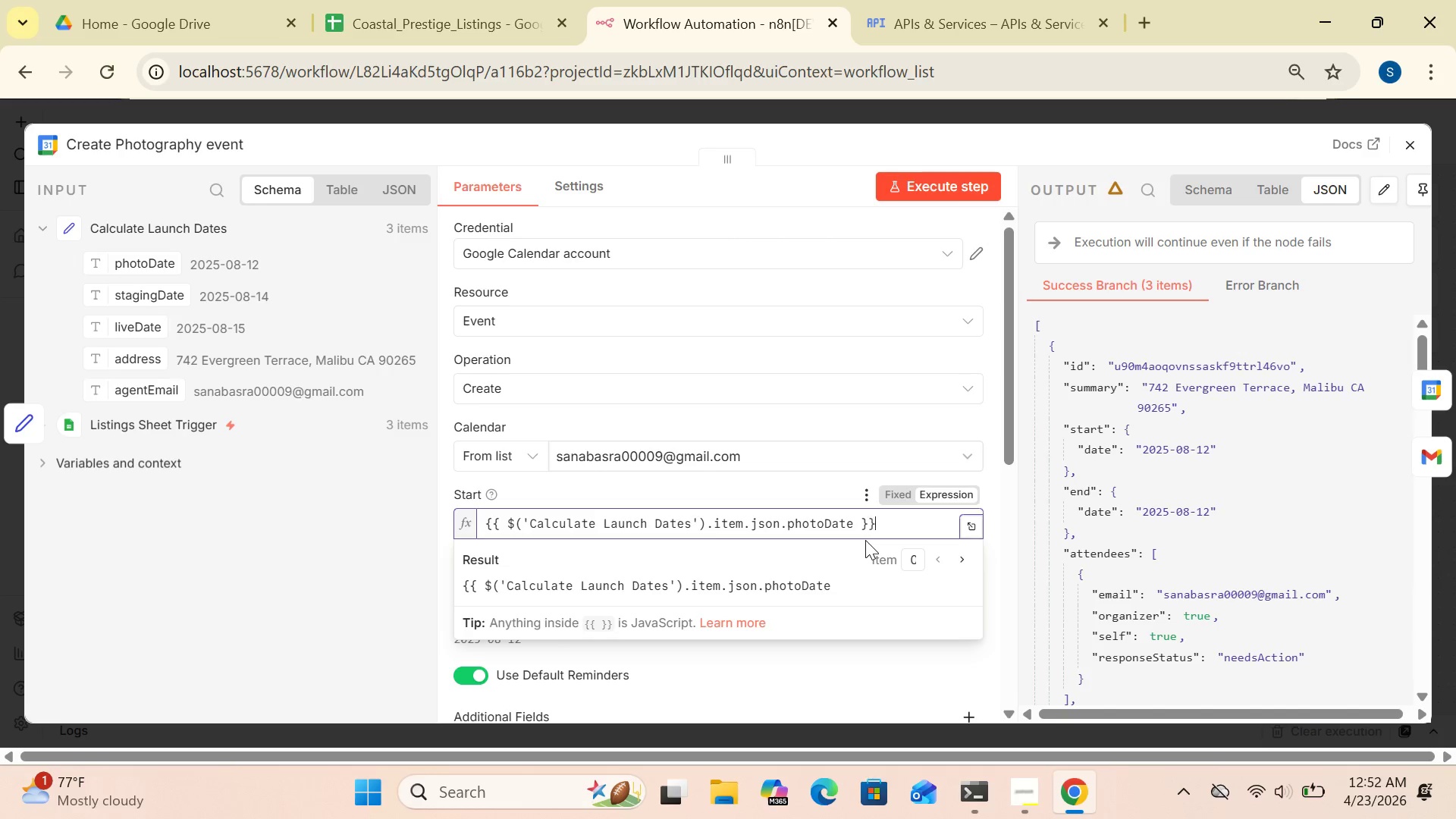 
key(Shift+BracketRight)
 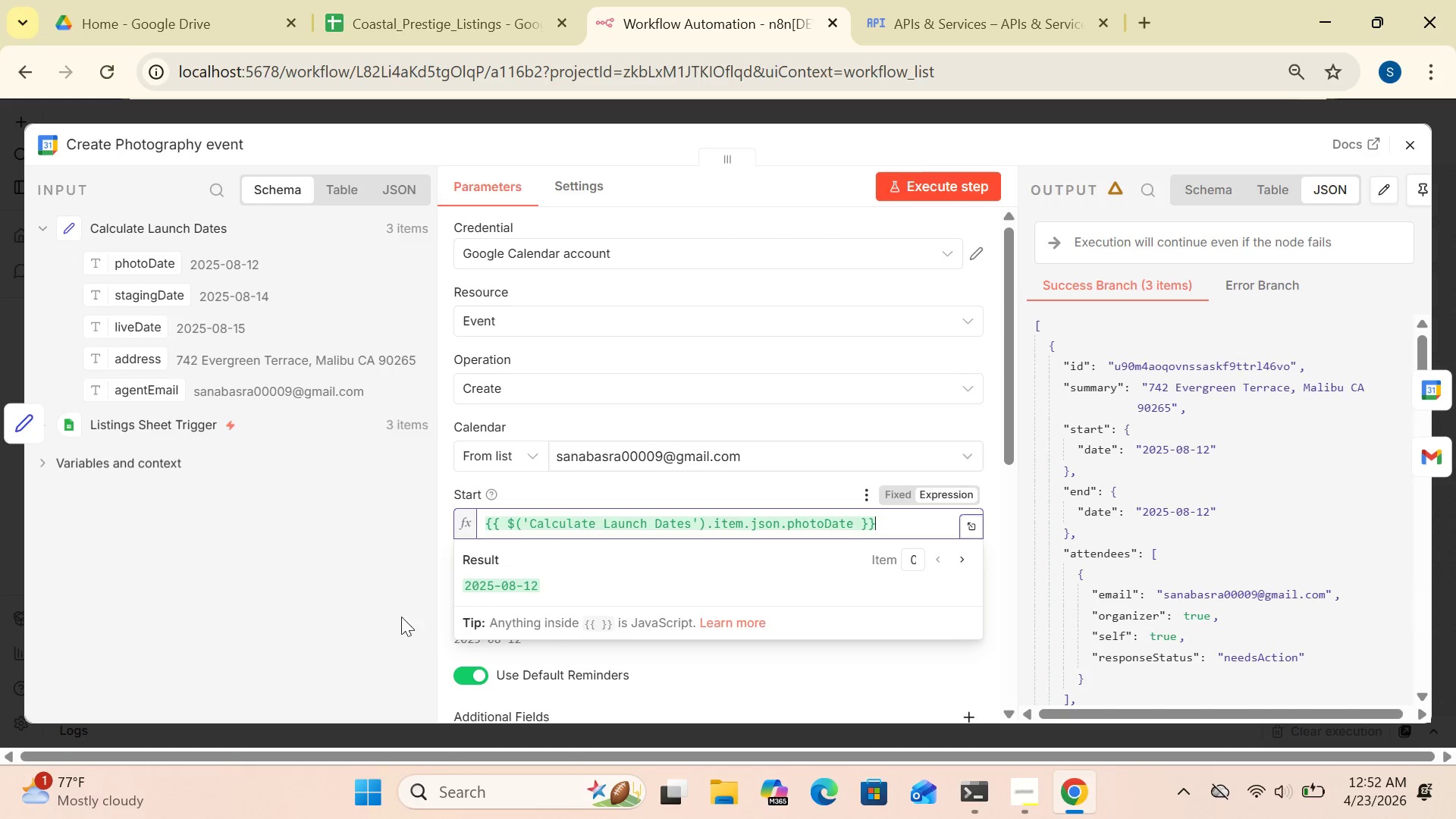 
left_click([358, 613])
 